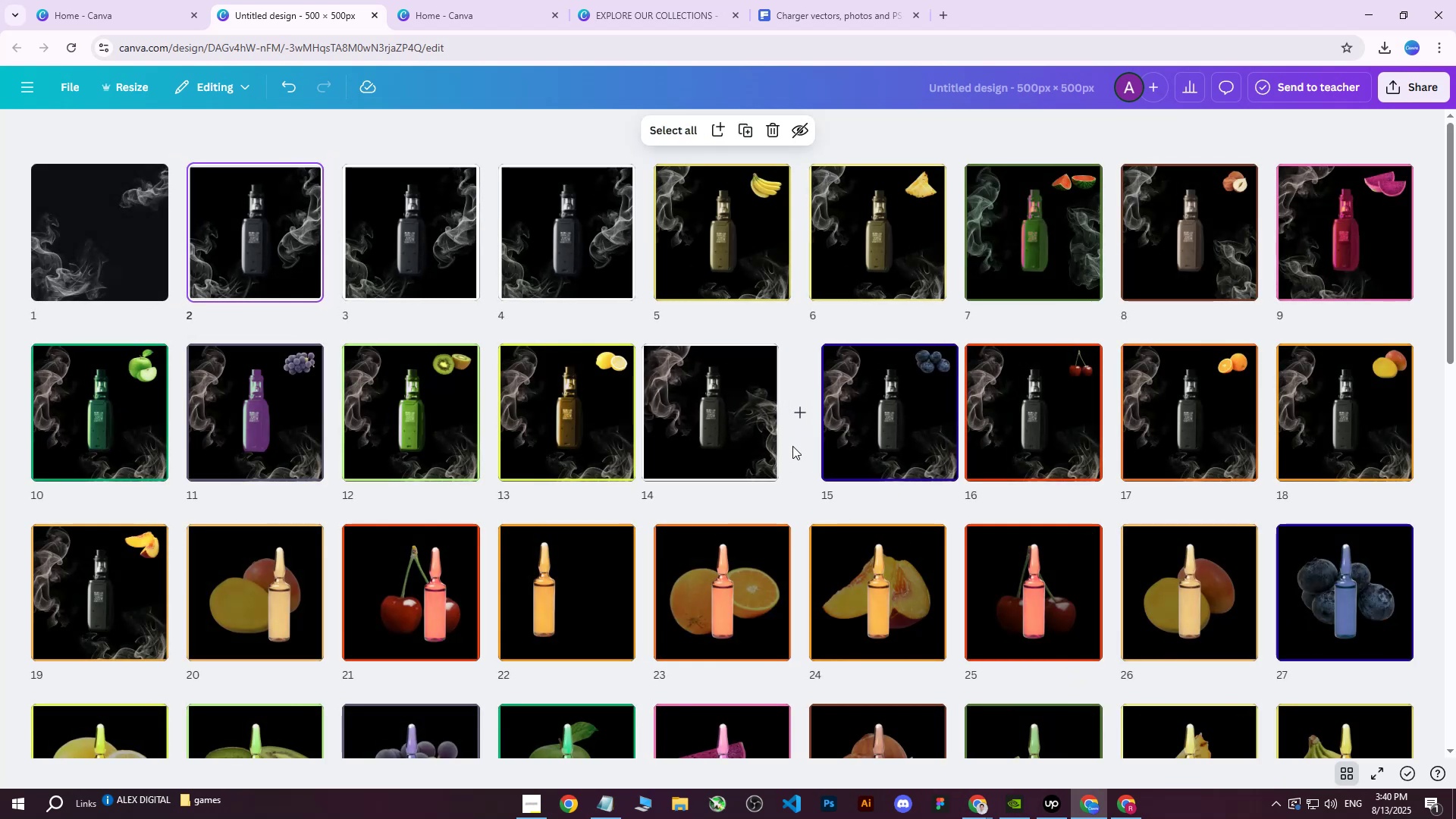 
double_click([1347, 222])
 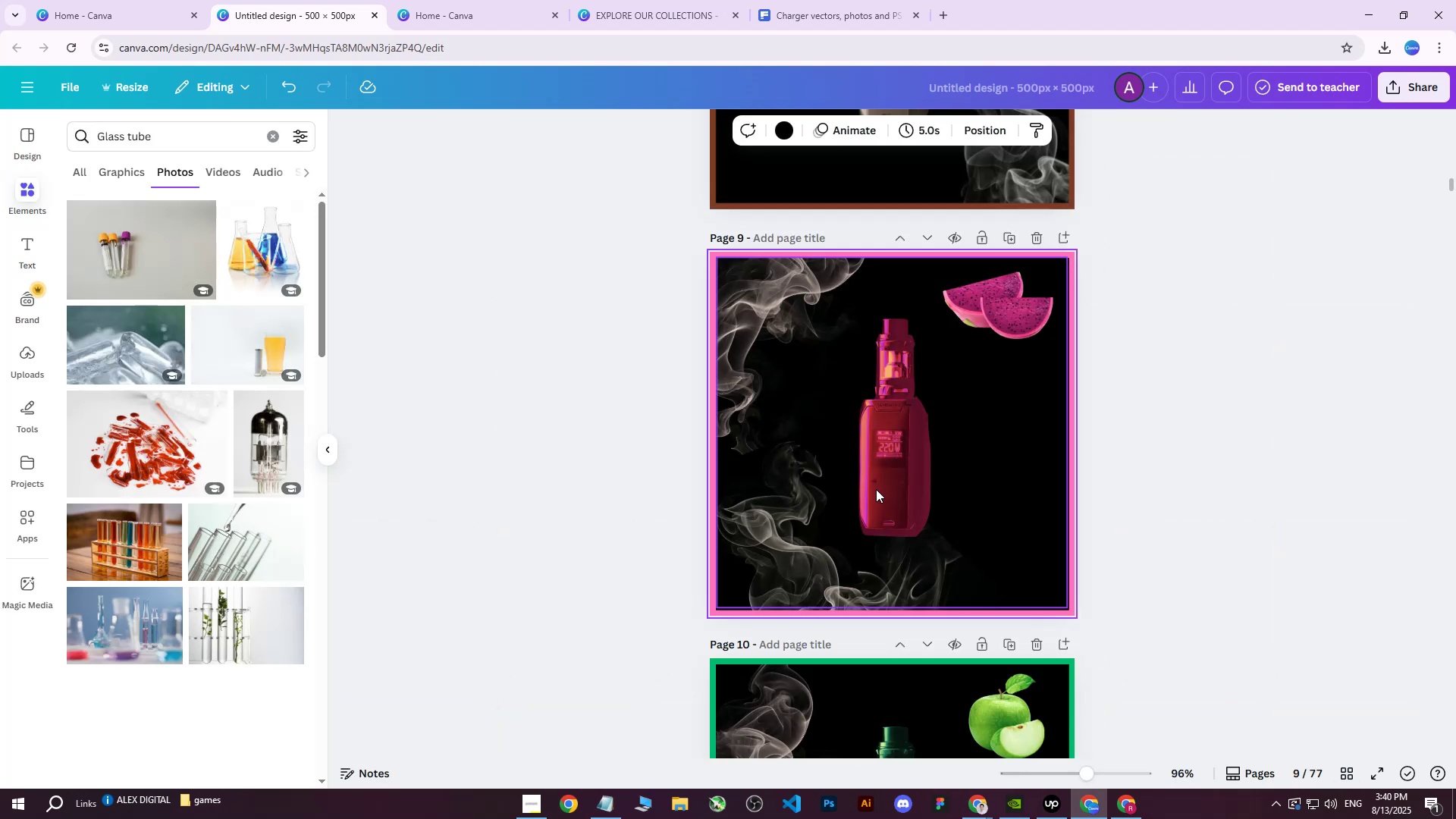 
left_click([891, 443])
 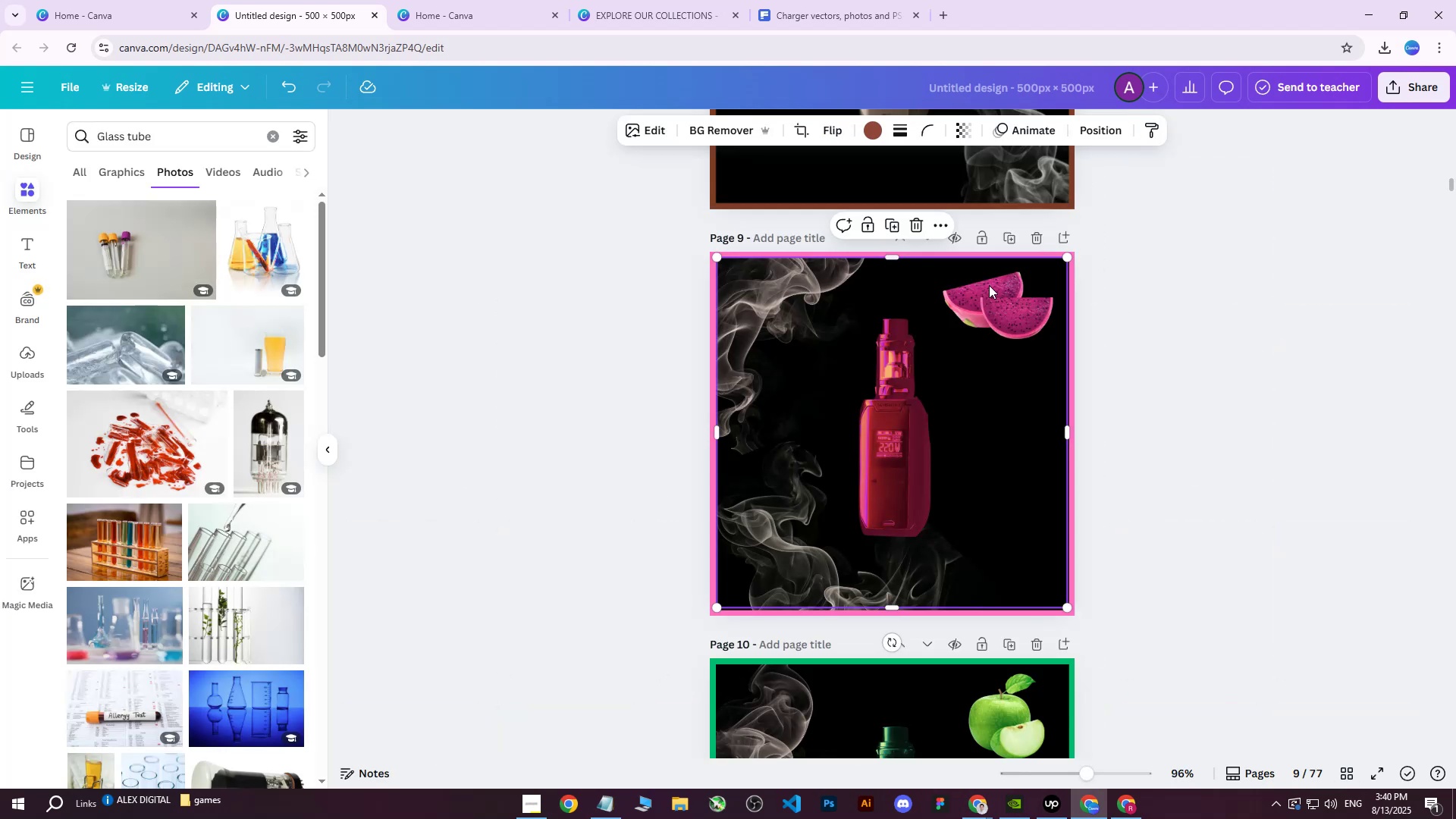 
right_click([897, 397])
 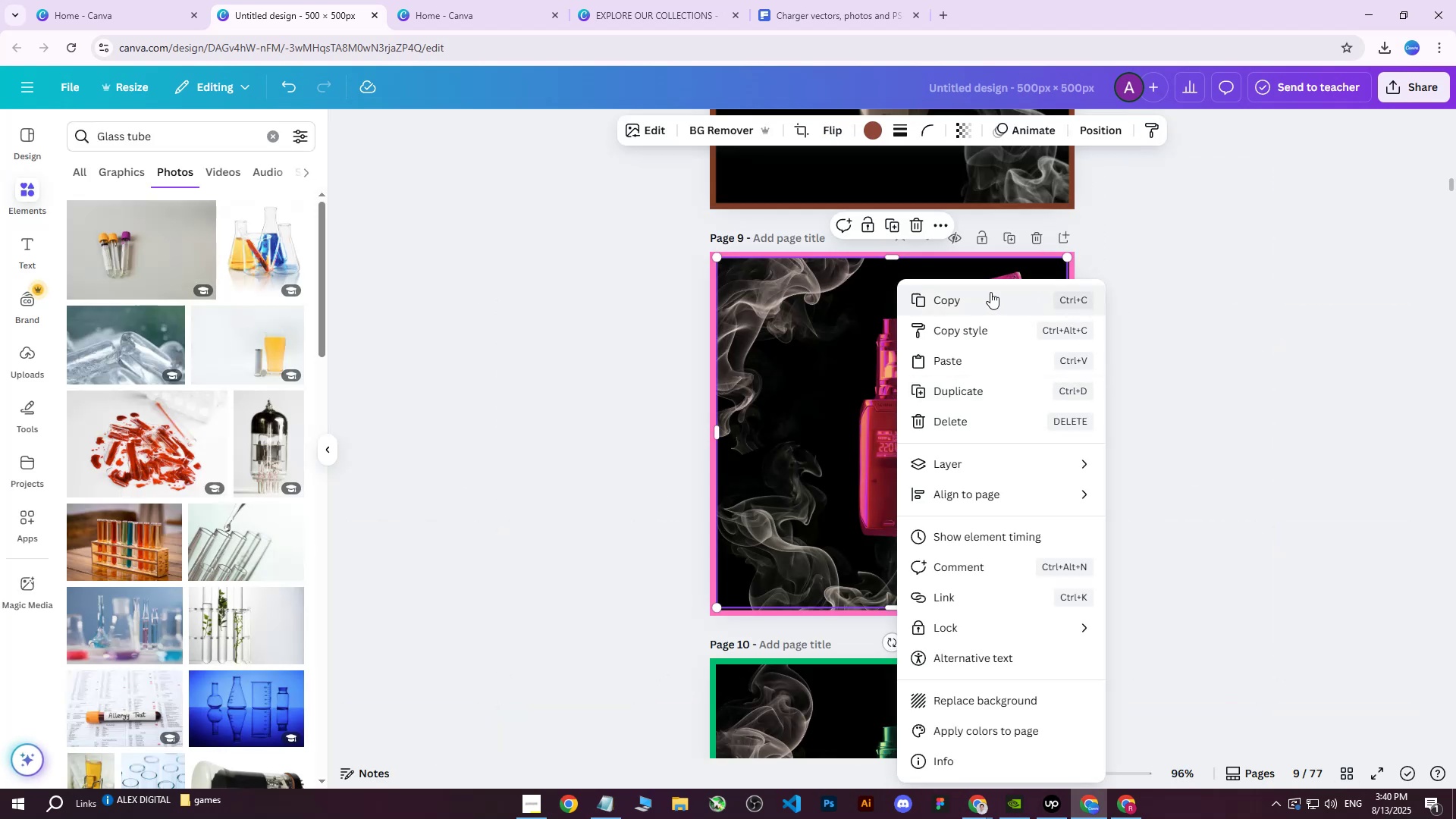 
left_click([990, 292])
 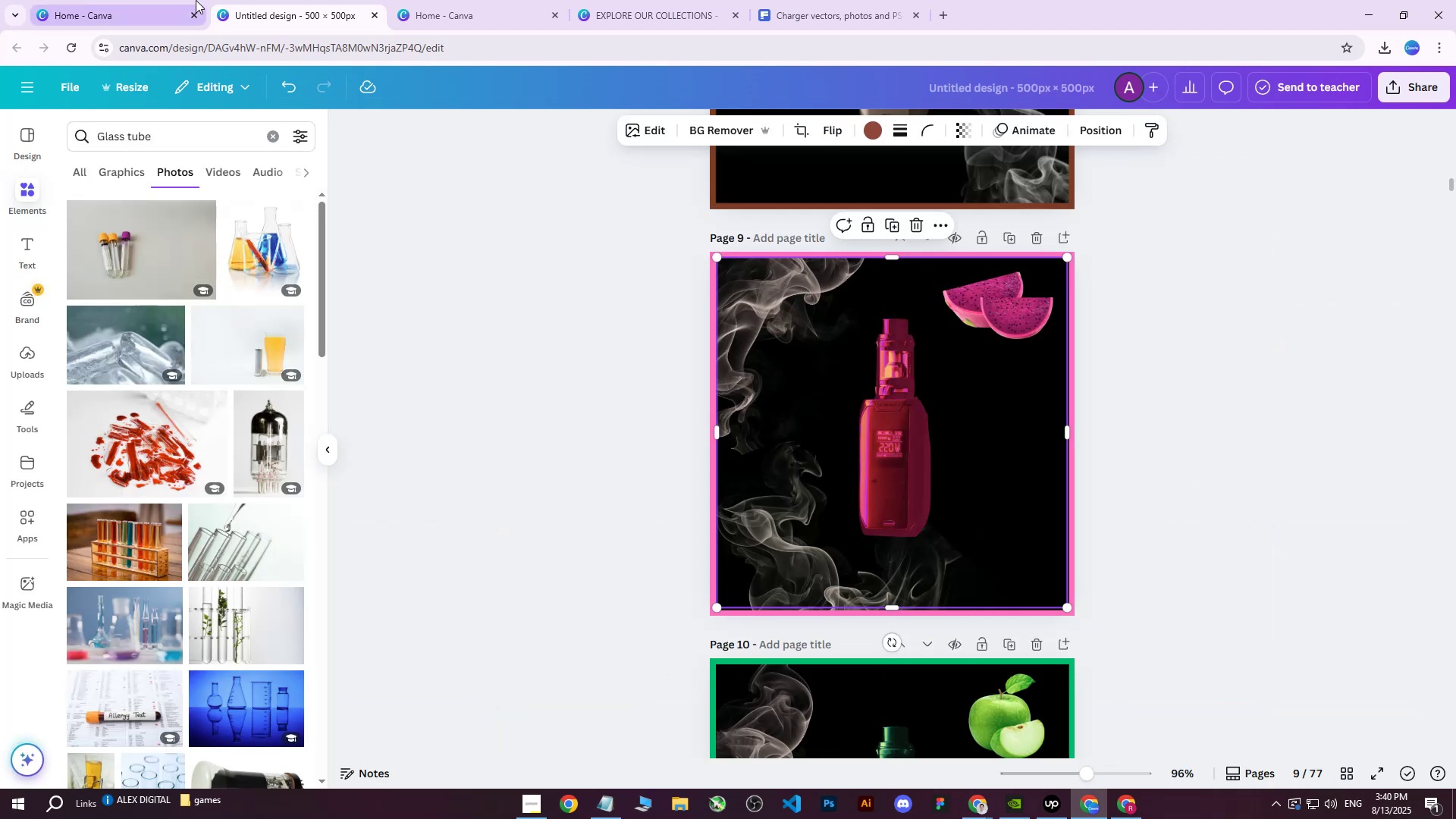 
left_click([162, 0])
 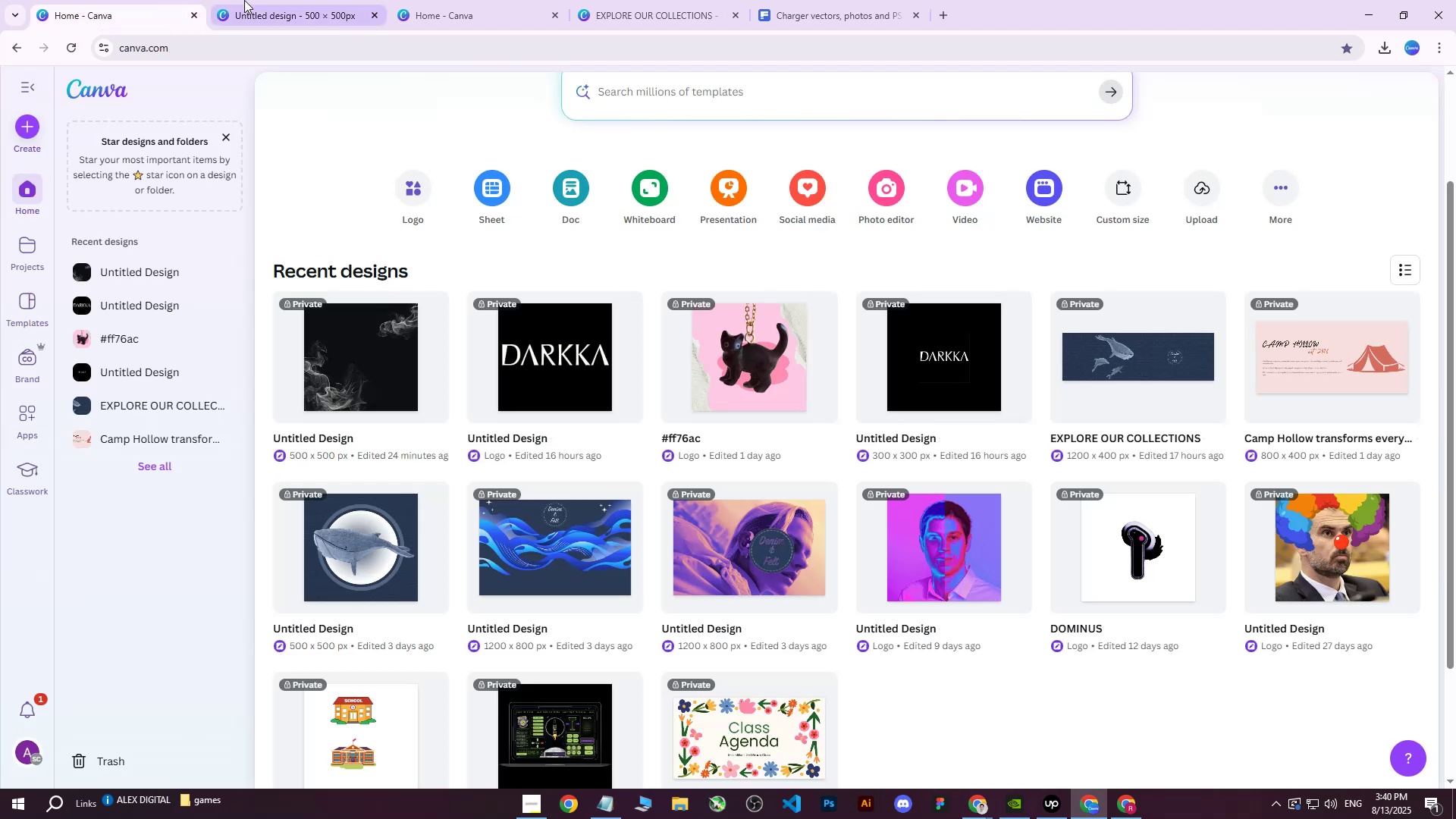 
left_click([244, 0])
 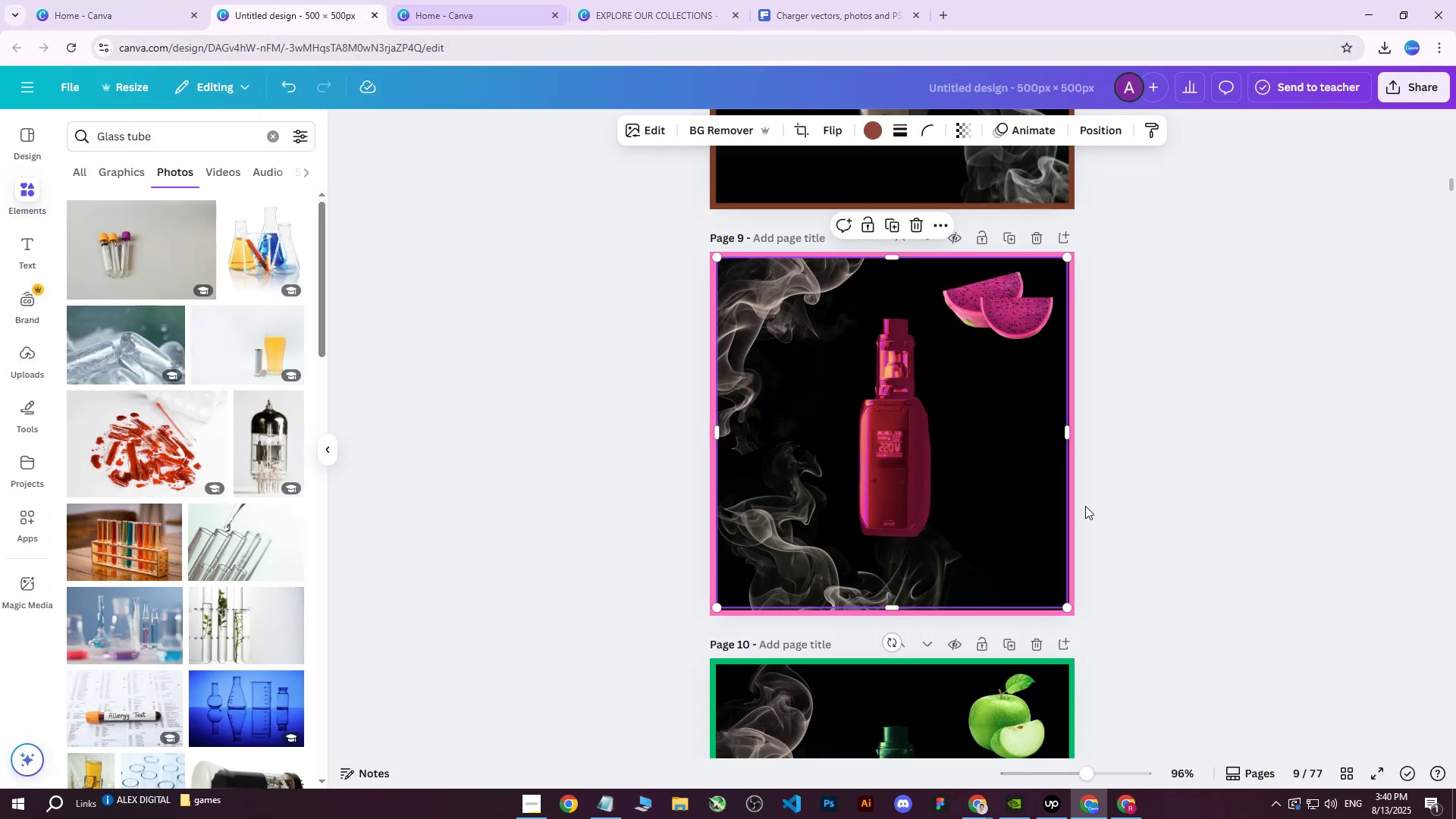 
left_click([616, 0])
 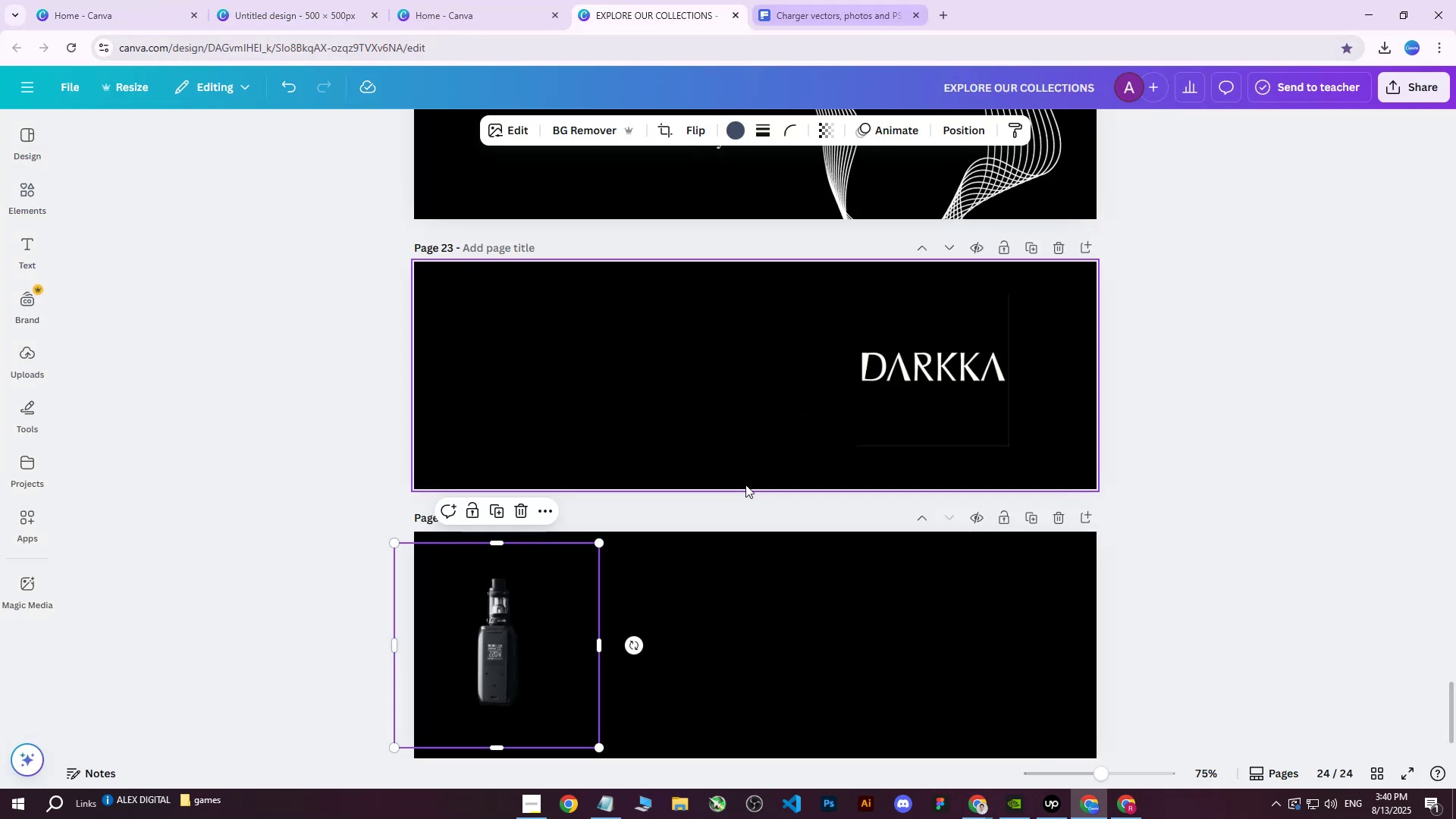 
key(Control+ControlLeft)
 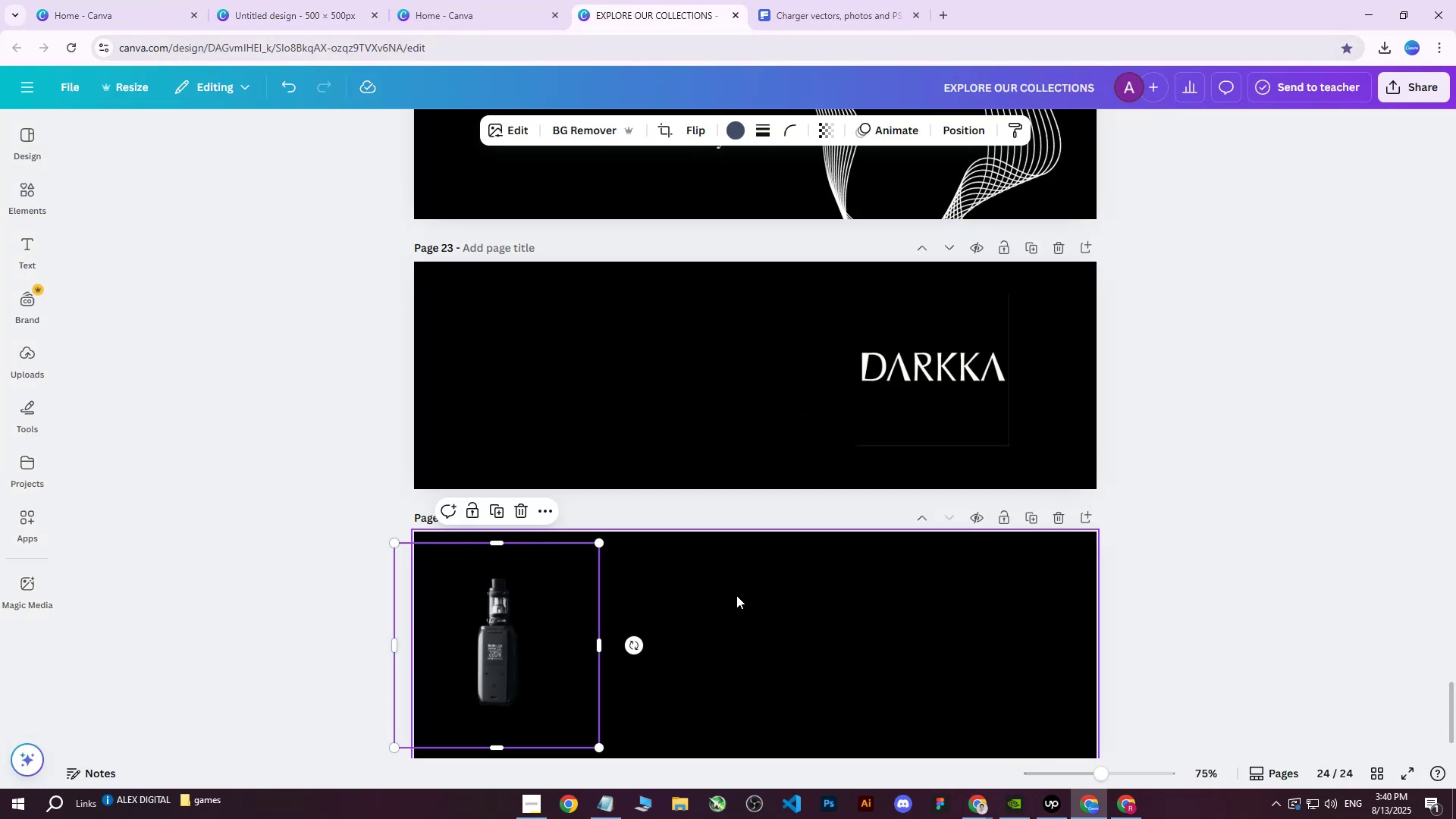 
key(Control+V)
 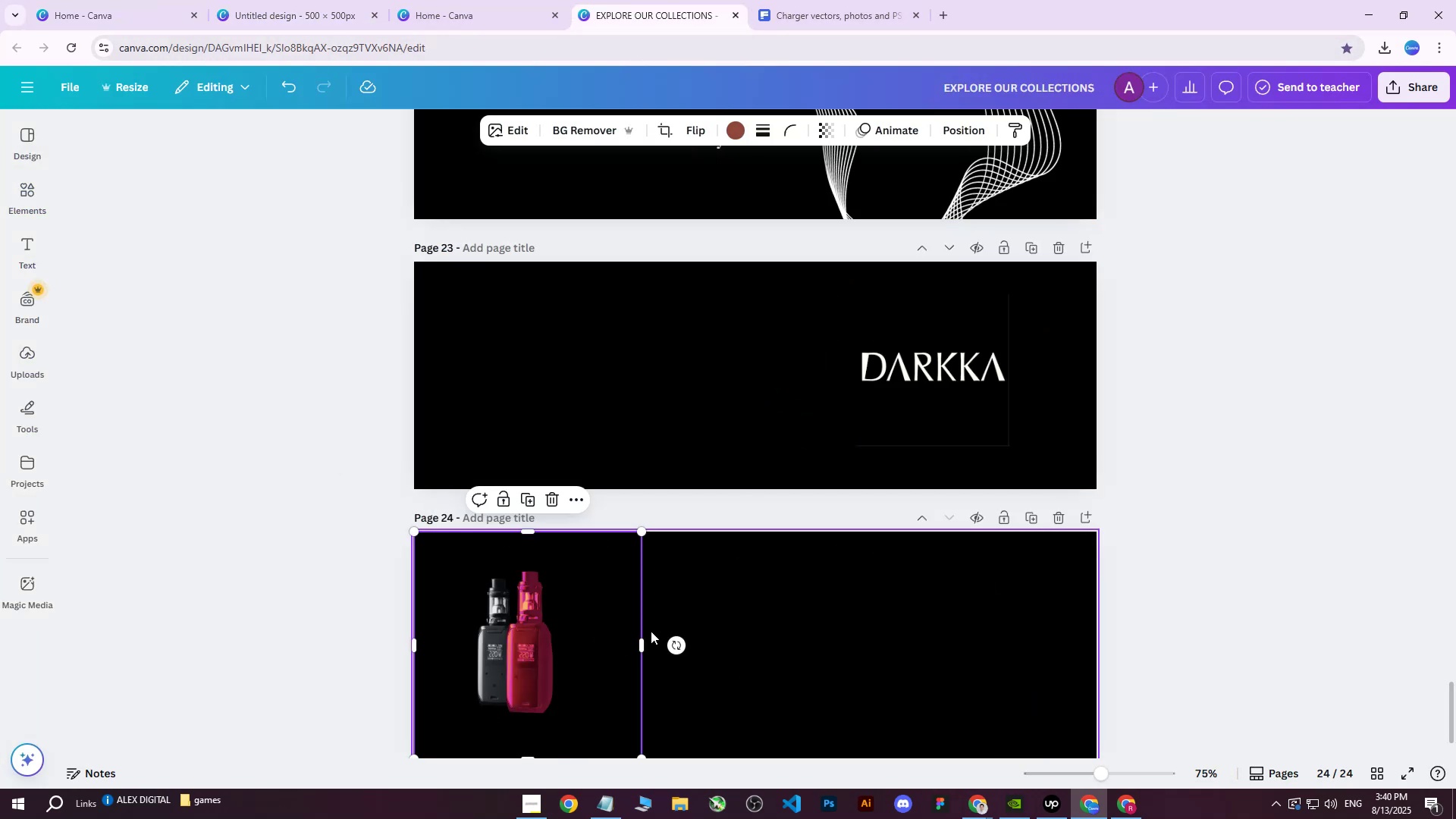 
left_click_drag(start_coordinate=[539, 635], to_coordinate=[568, 636])
 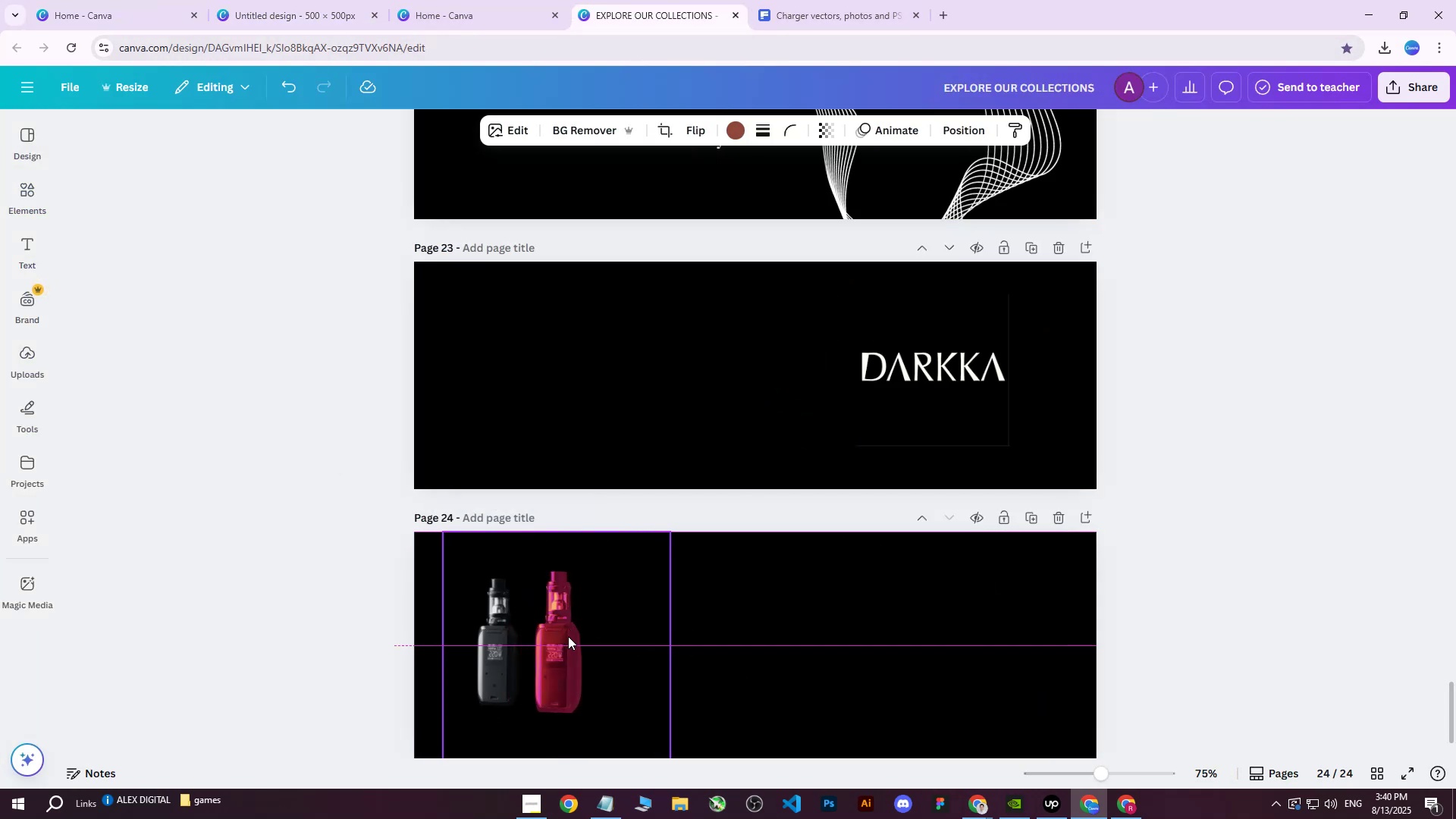 
hold_key(key=ControlLeft, duration=0.42)
scroll: coordinate [539, 645], scroll_direction: none, amount: 0.0
 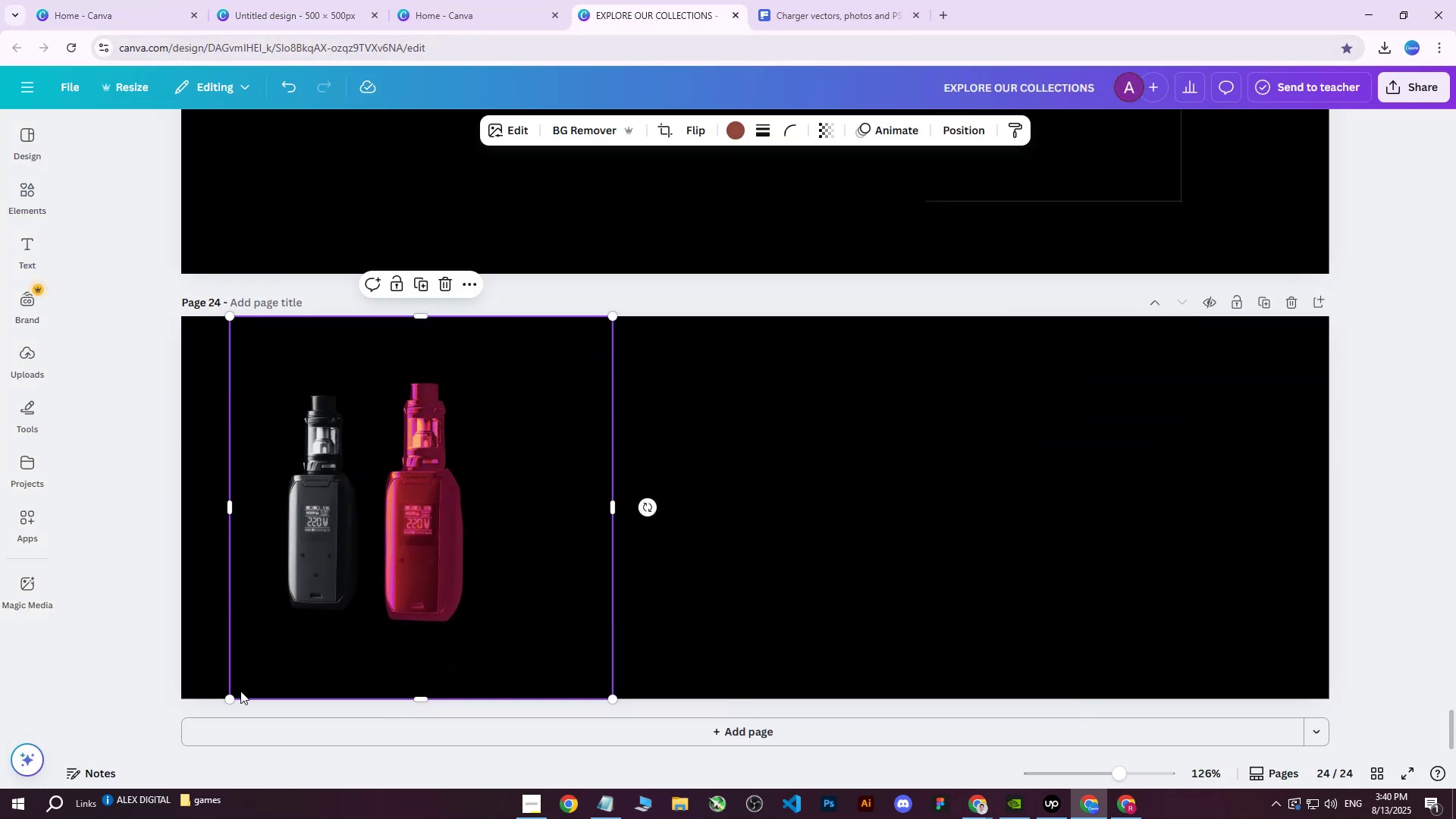 
left_click_drag(start_coordinate=[230, 700], to_coordinate=[276, 667])
 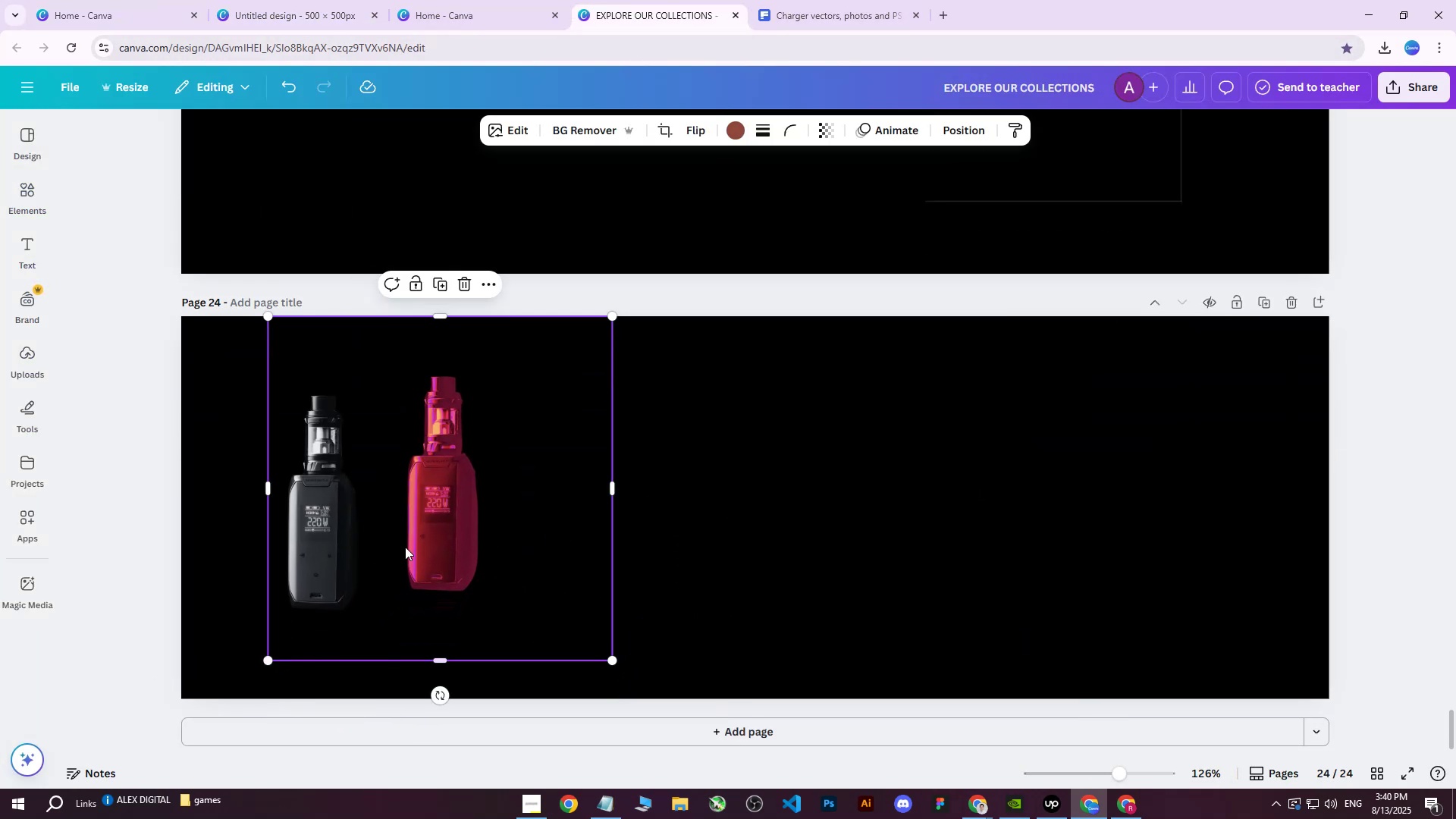 
left_click_drag(start_coordinate=[441, 507], to_coordinate=[435, 528])
 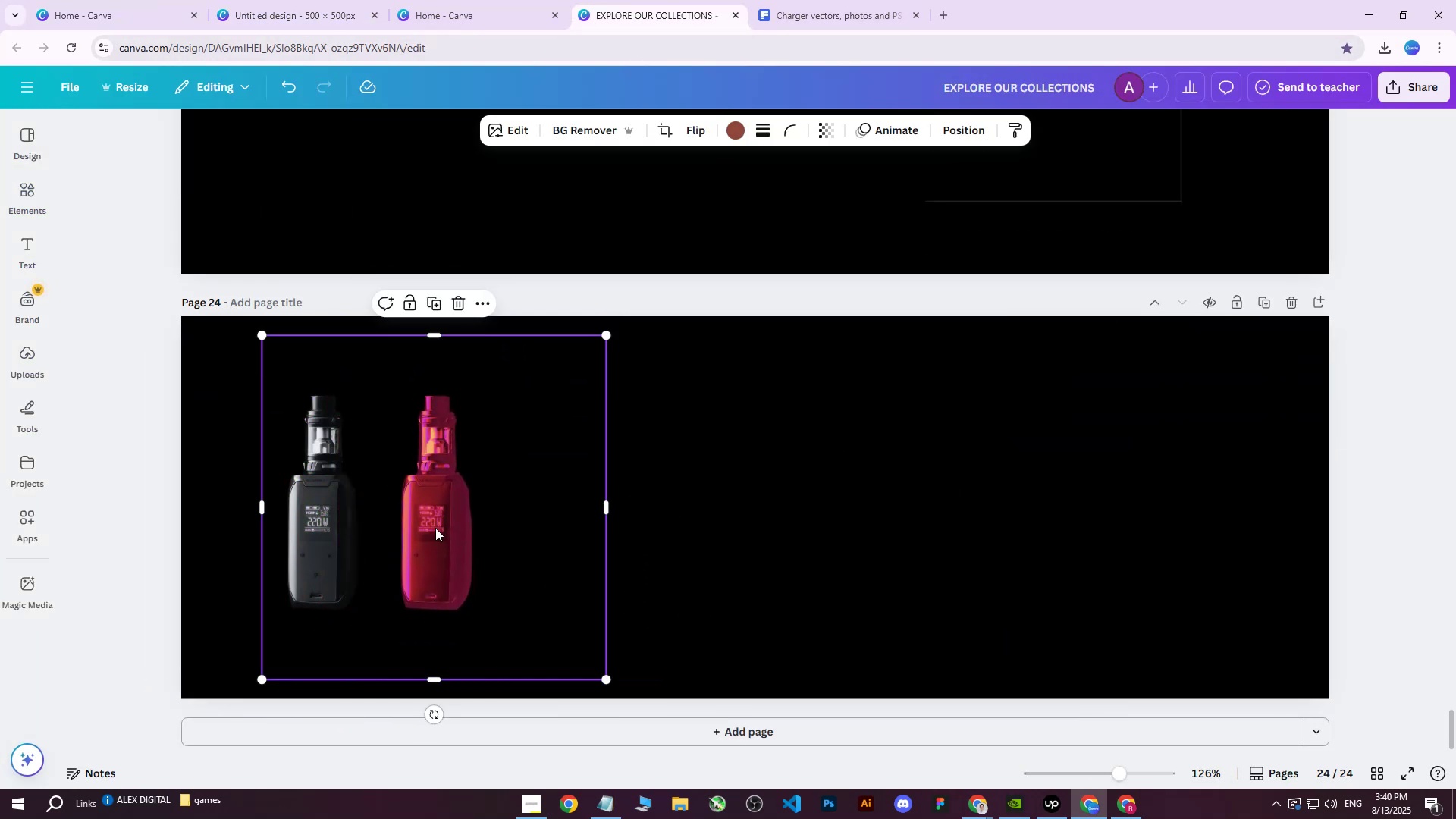 
hold_key(key=ControlLeft, duration=0.49)
scroll: coordinate [435, 531], scroll_direction: down, amount: 3.0
 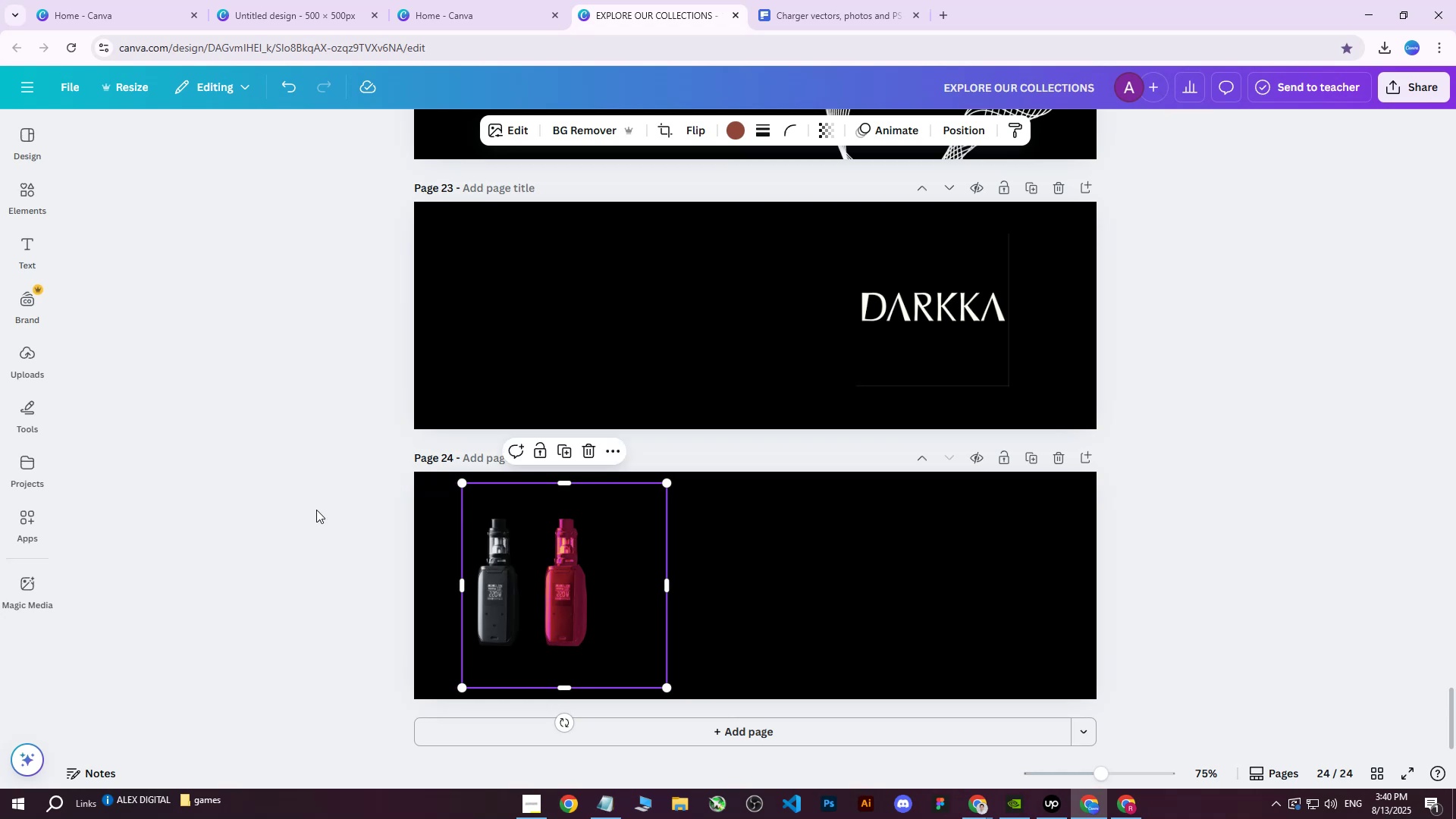 
left_click([290, 500])
 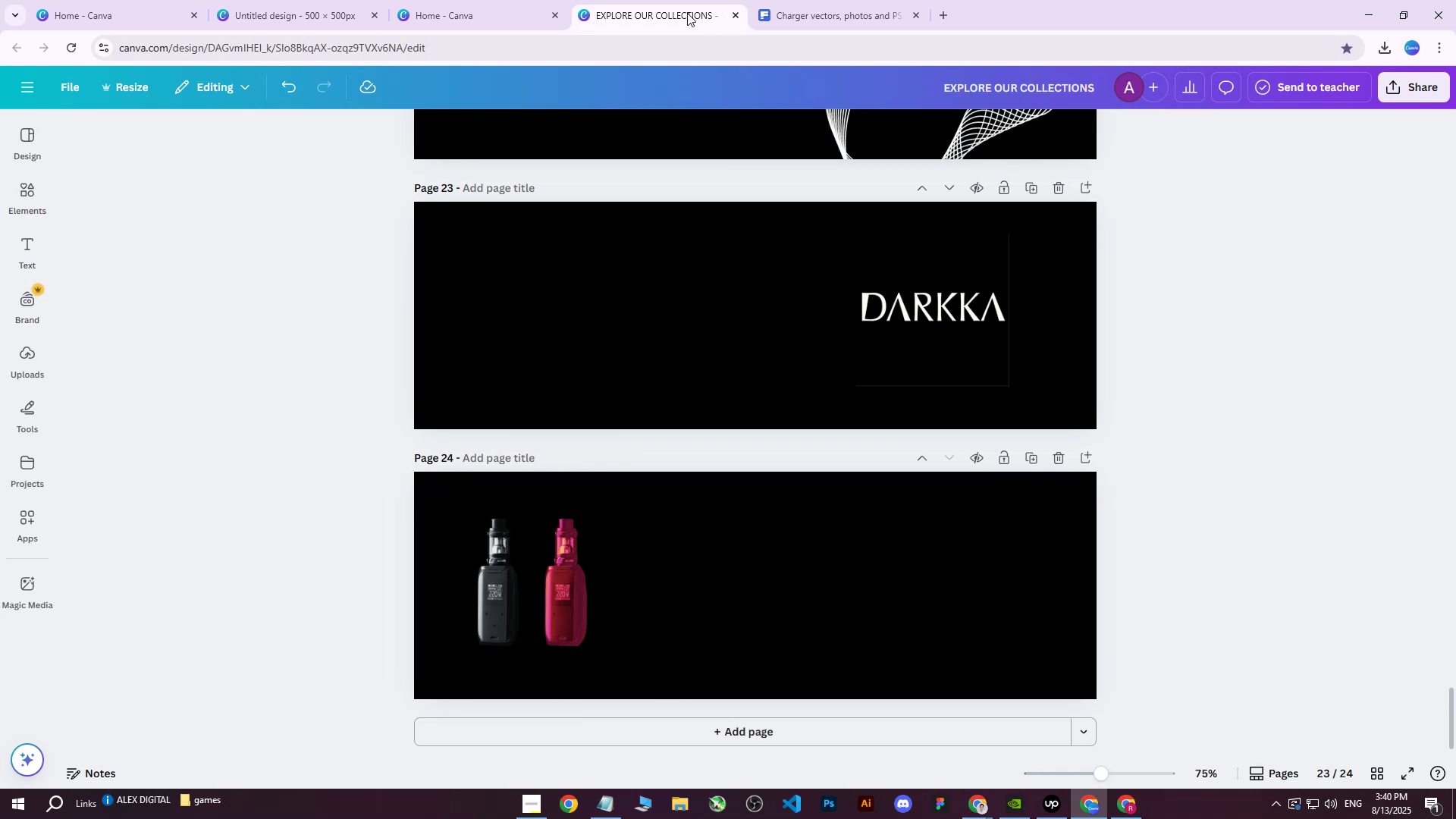 
left_click([228, 0])
 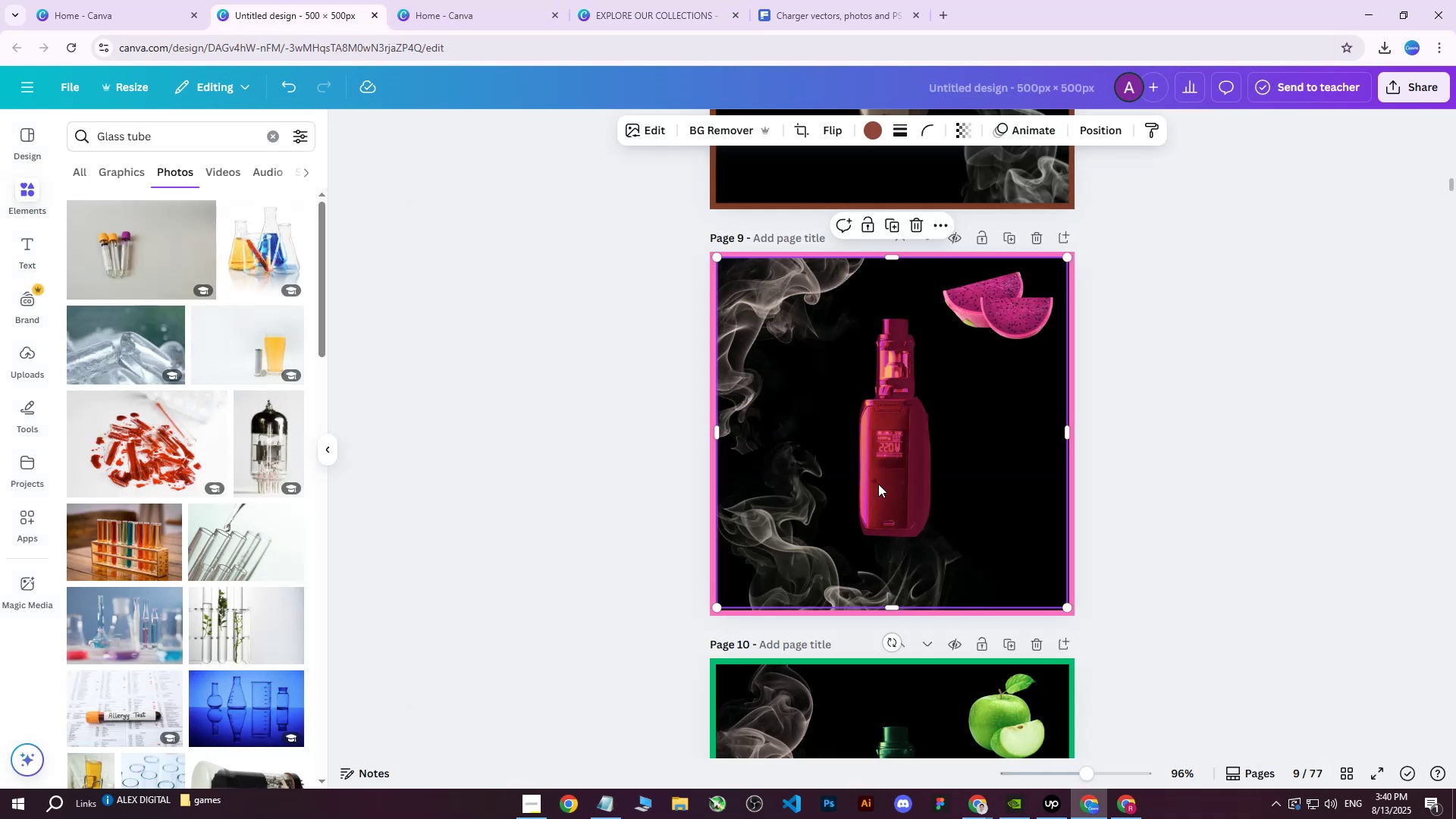 
scroll: coordinate [924, 499], scroll_direction: down, amount: 4.0
 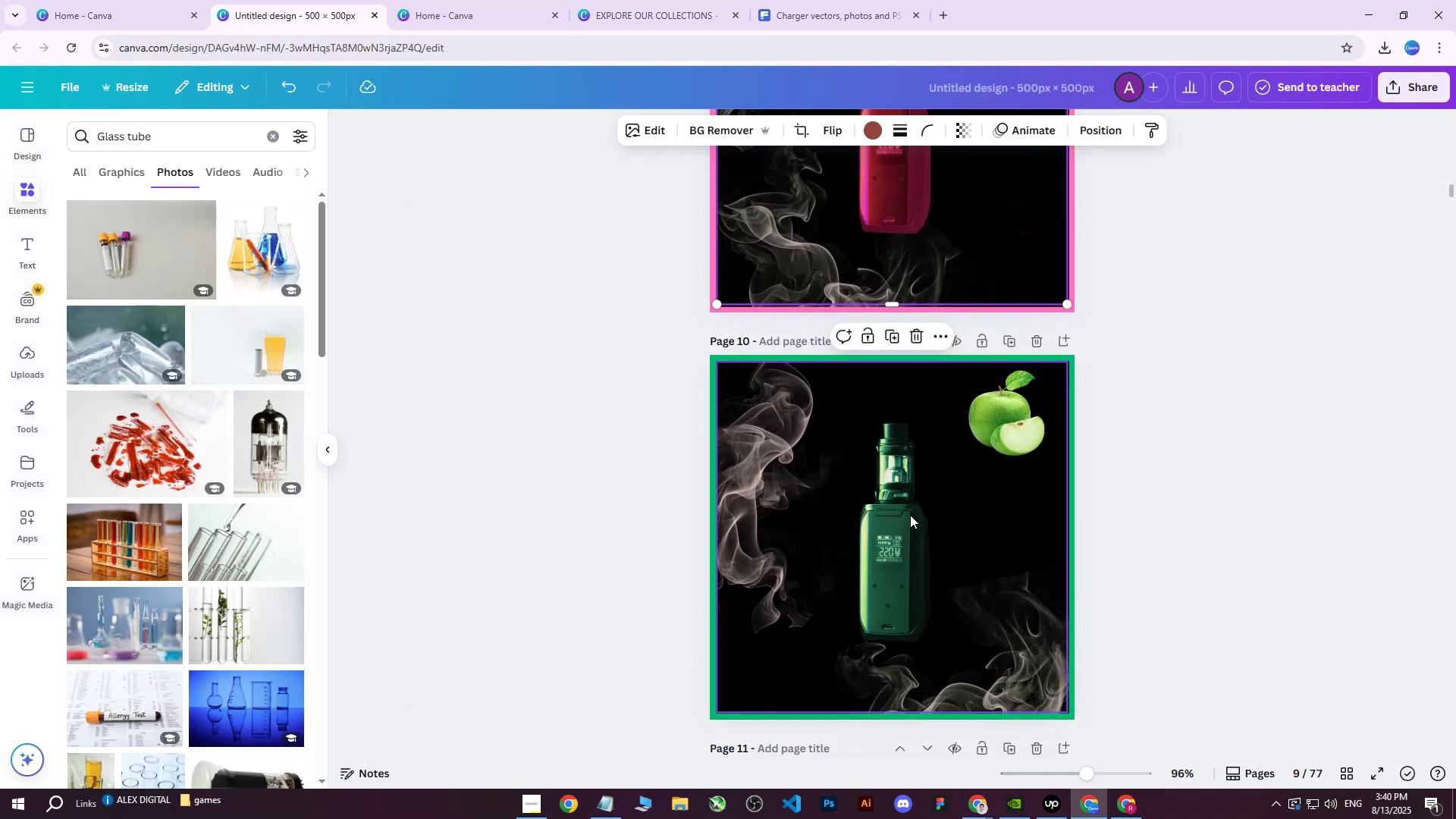 
left_click([910, 515])
 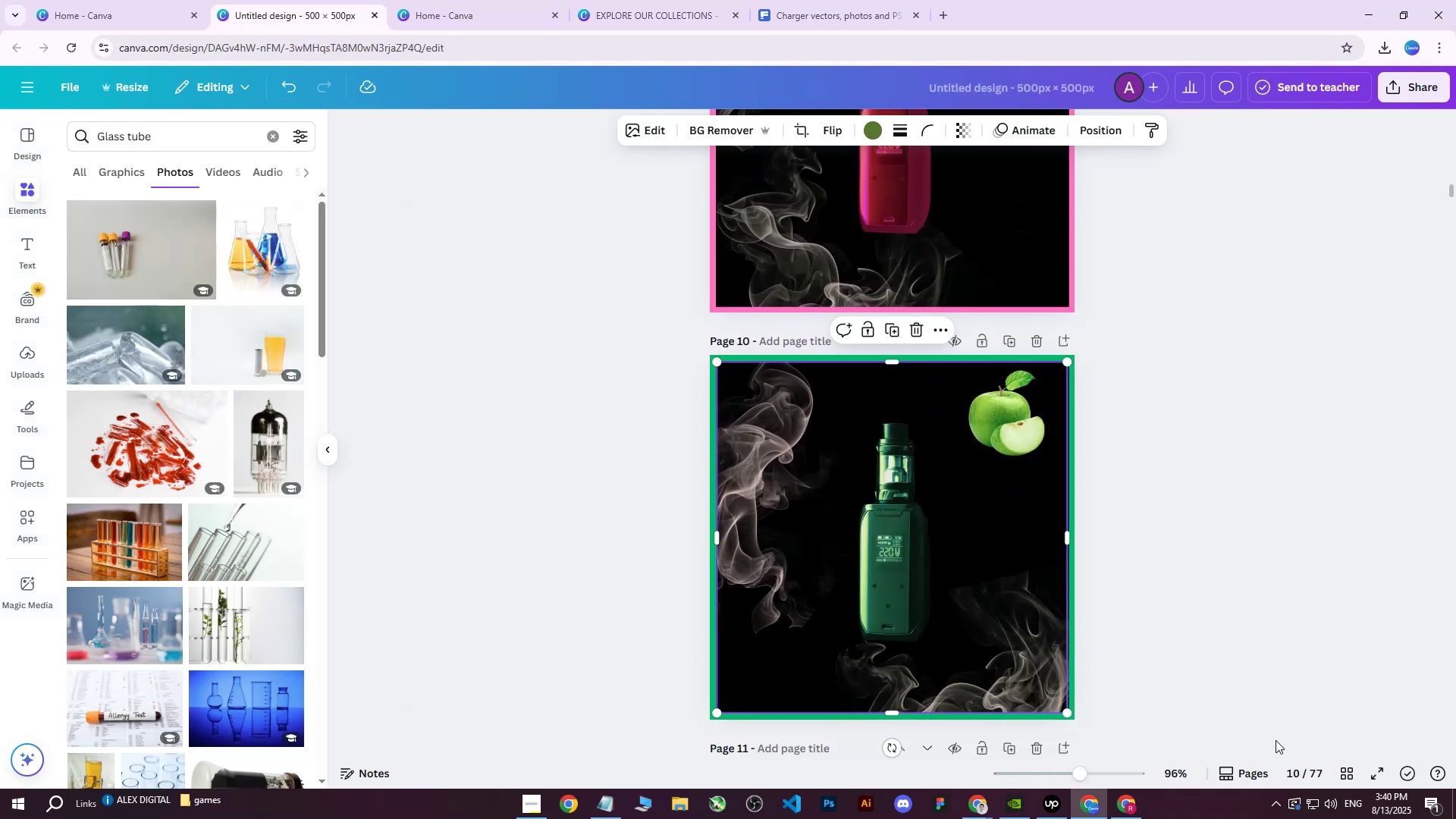 
left_click([1346, 773])
 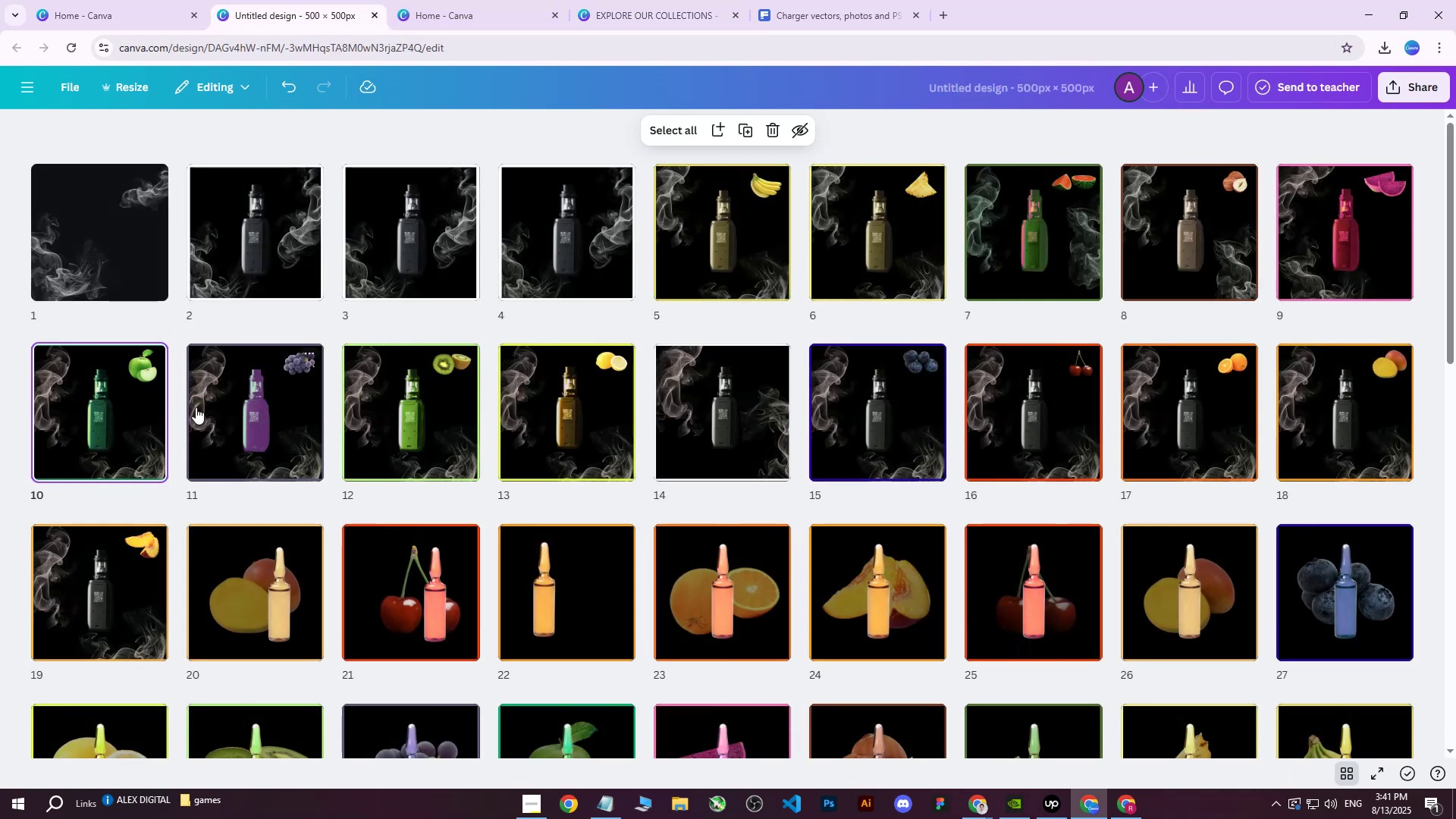 
left_click([116, 409])
 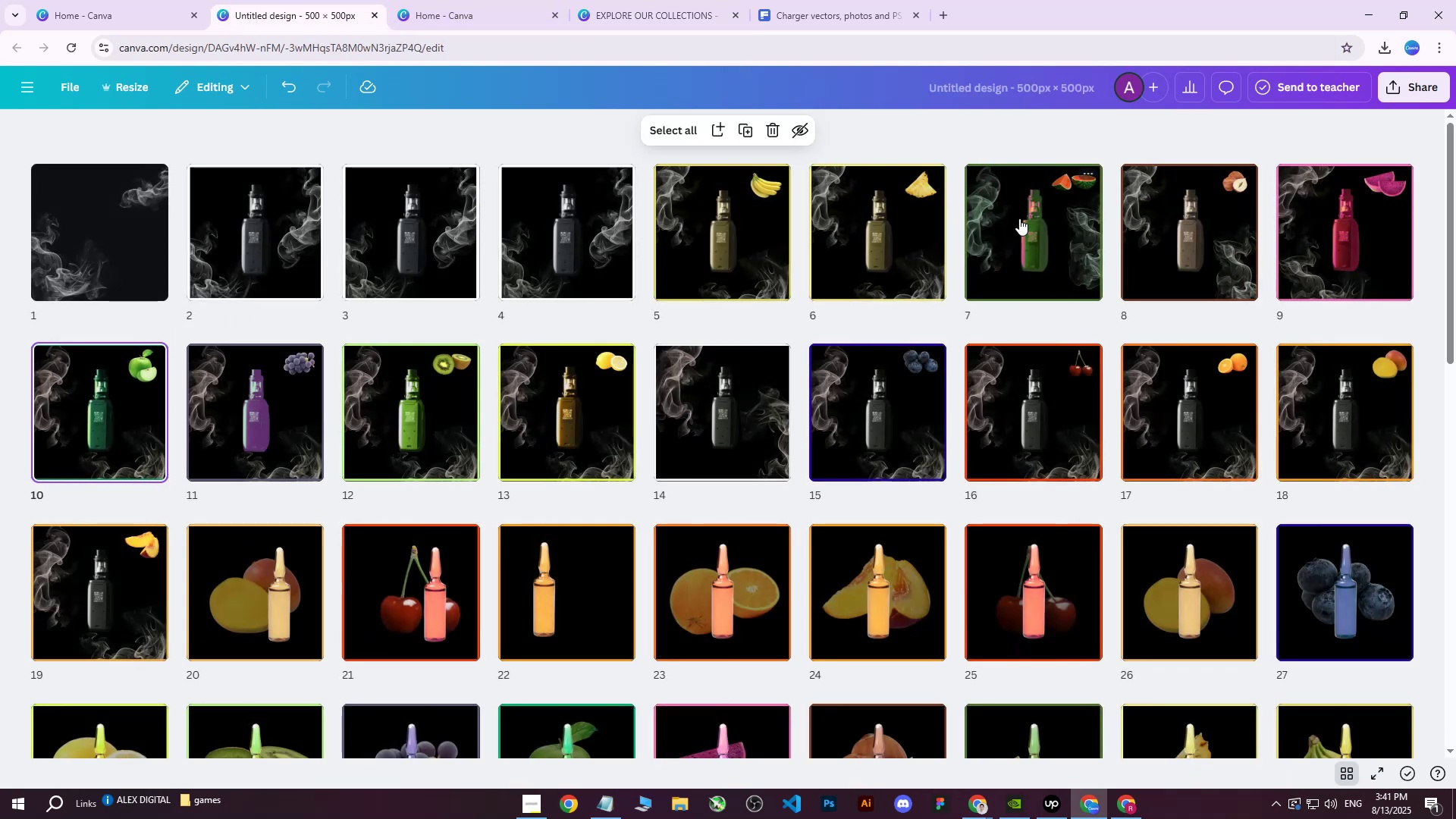 
double_click([1019, 218])
 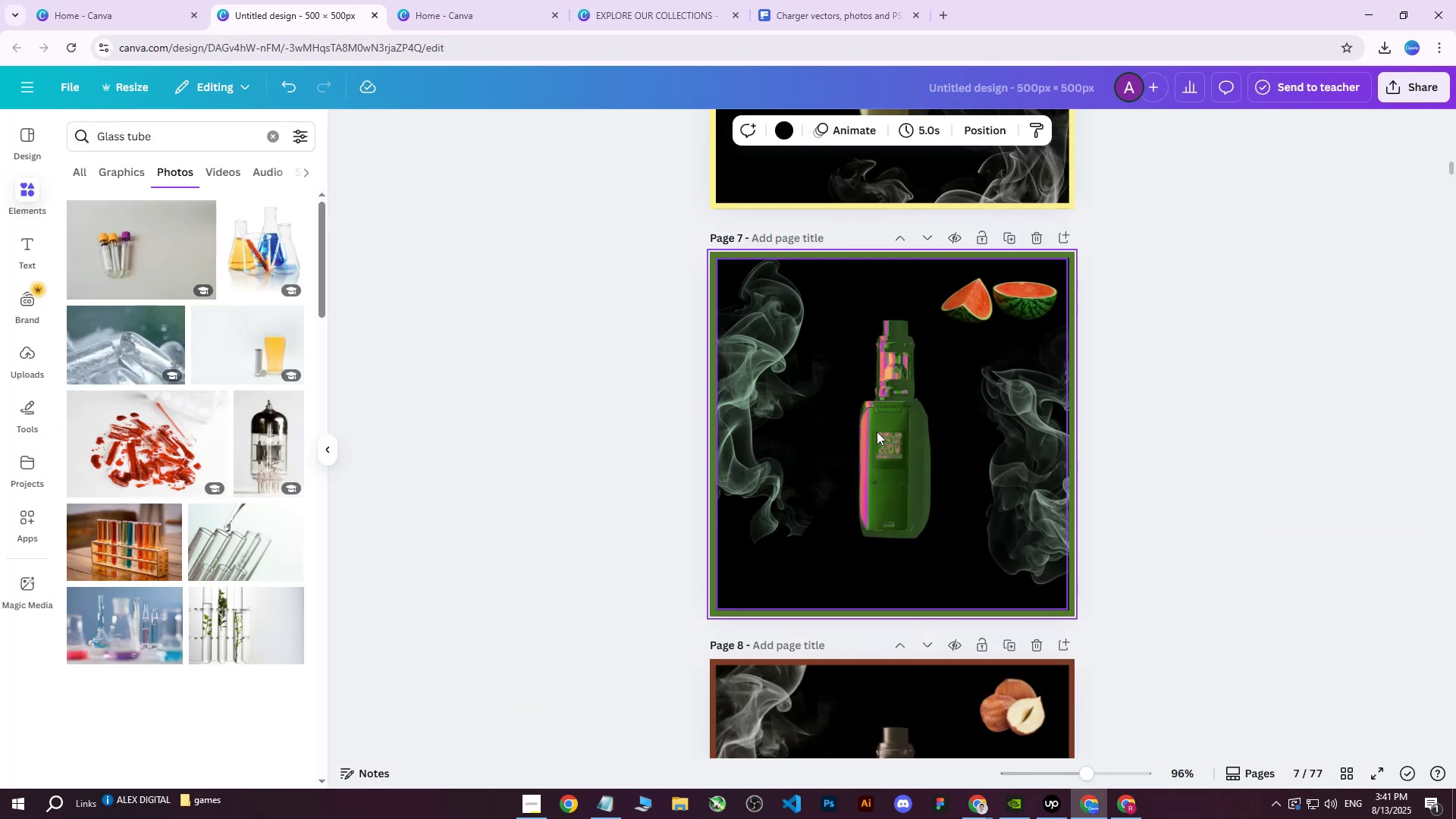 
right_click([874, 434])
 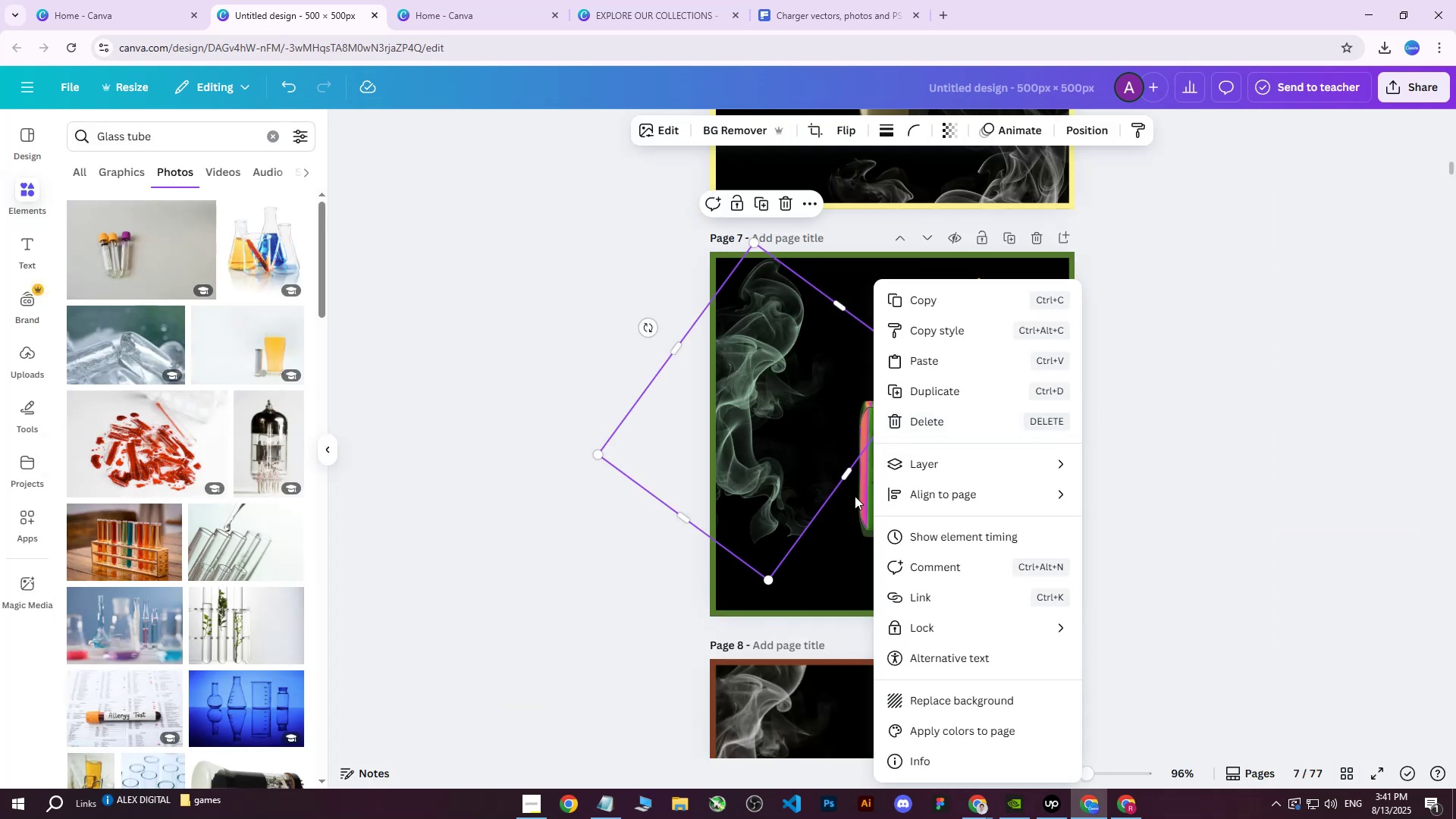 
right_click([855, 496])
 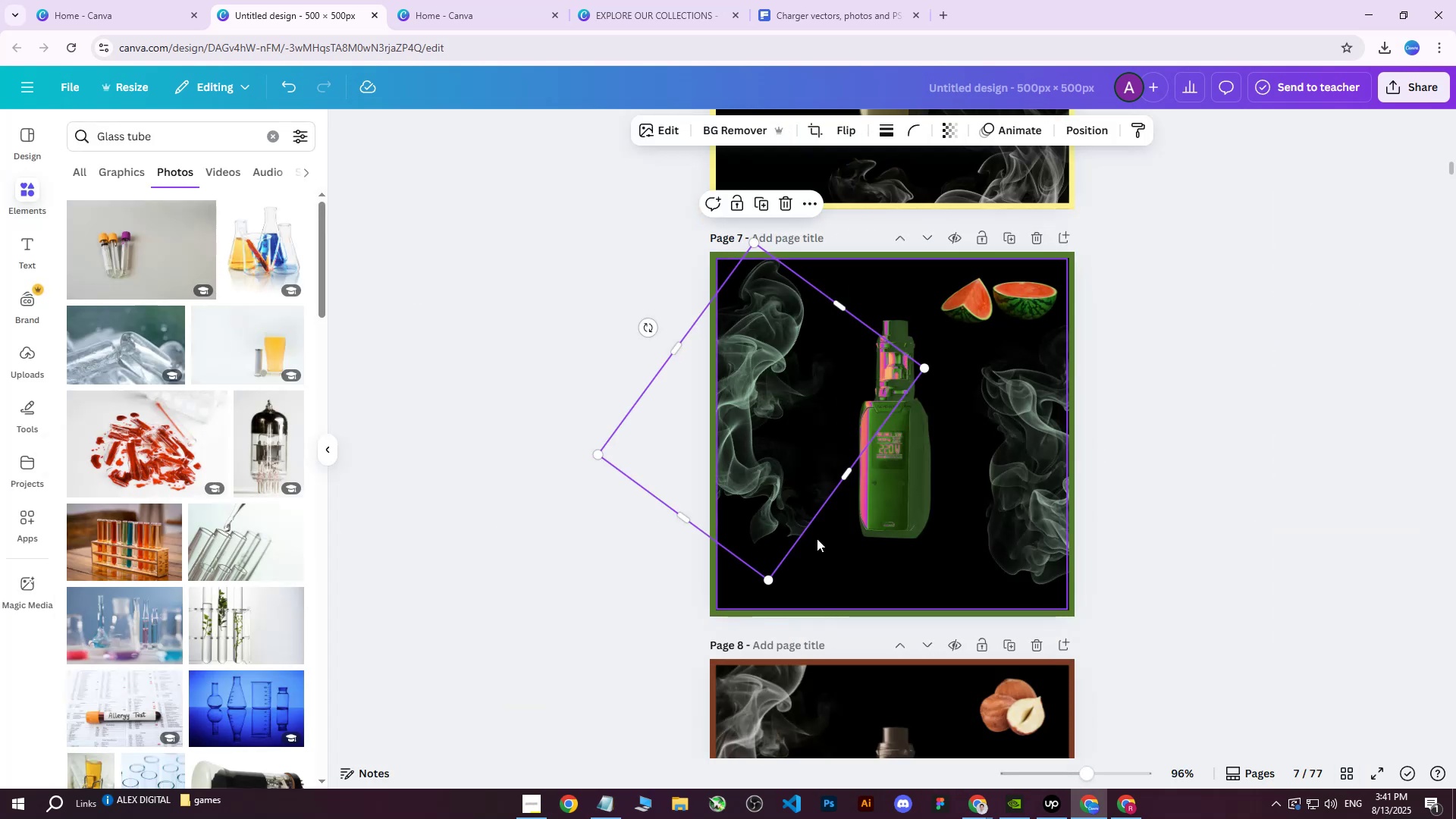 
double_click([881, 529])
 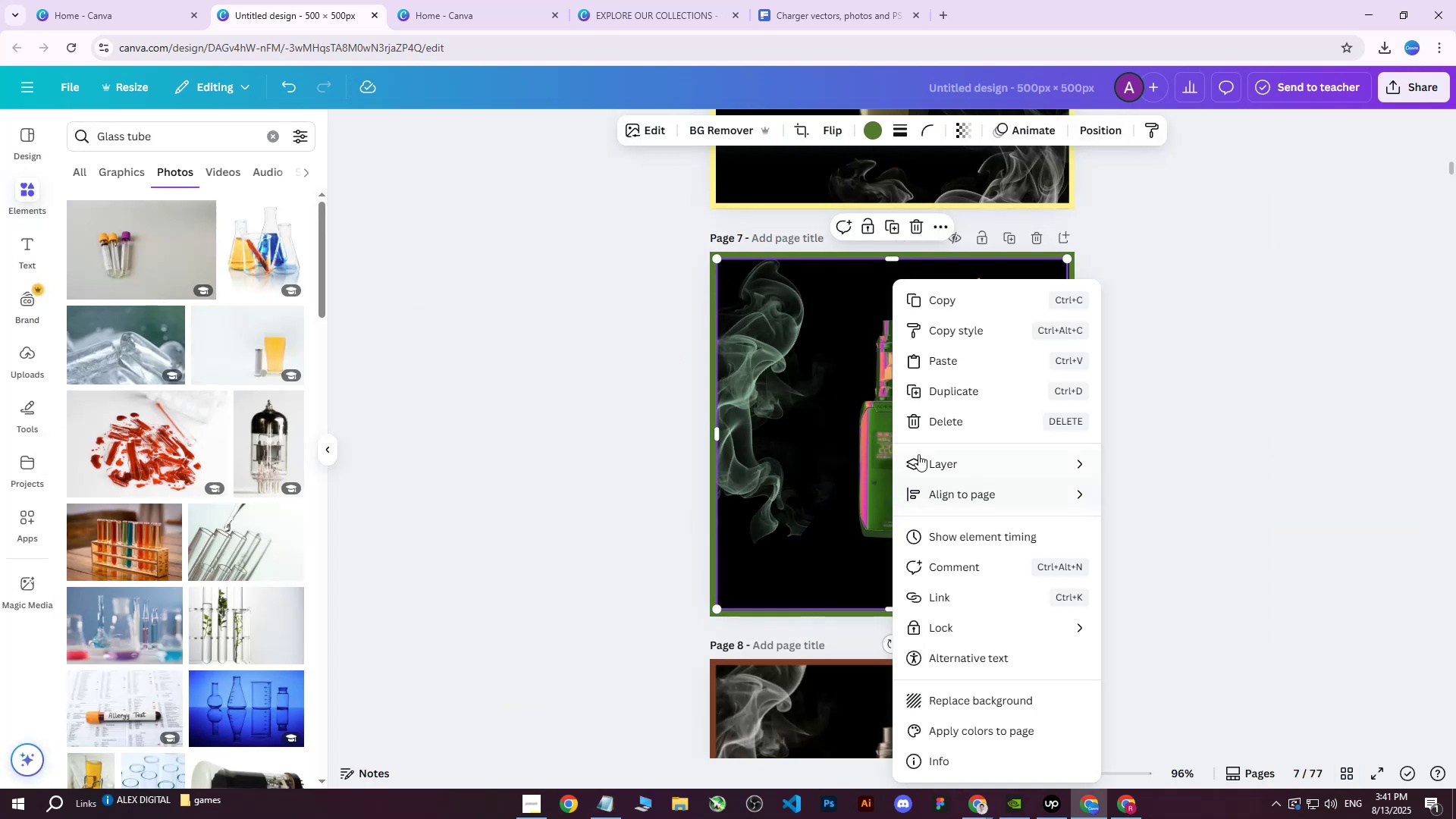 
left_click([944, 303])
 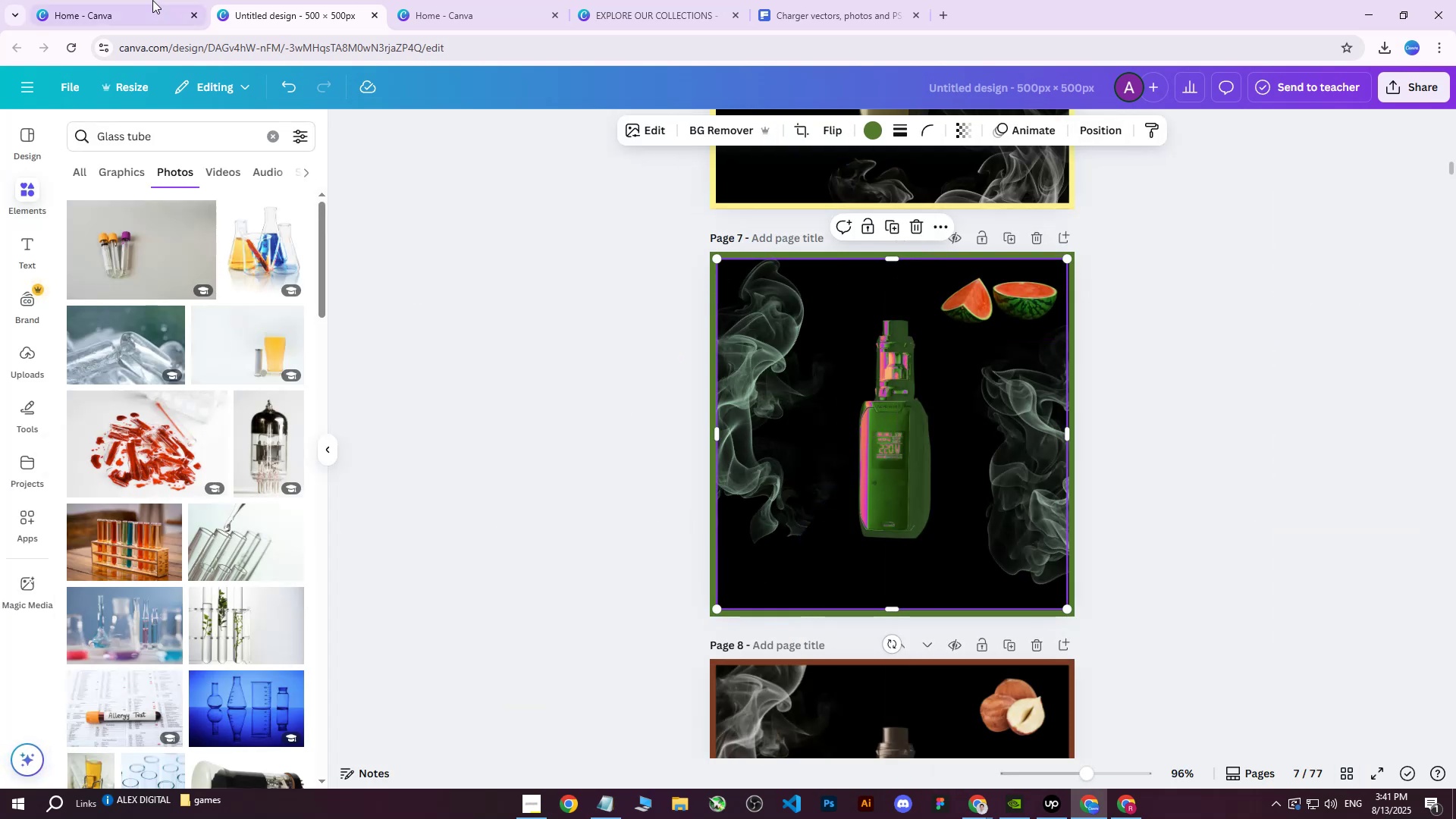 
left_click([143, 0])
 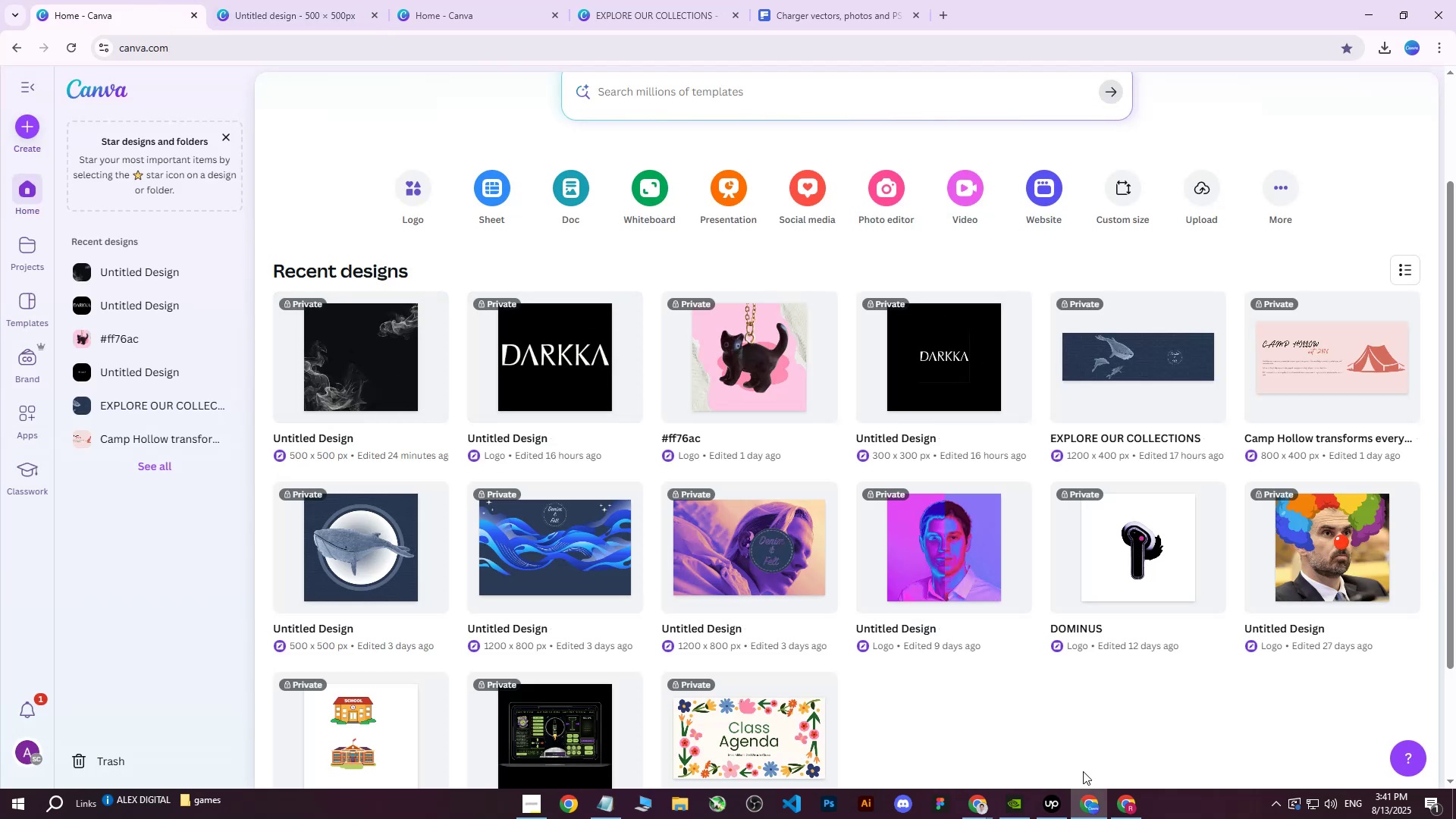 
left_click([1122, 809])
 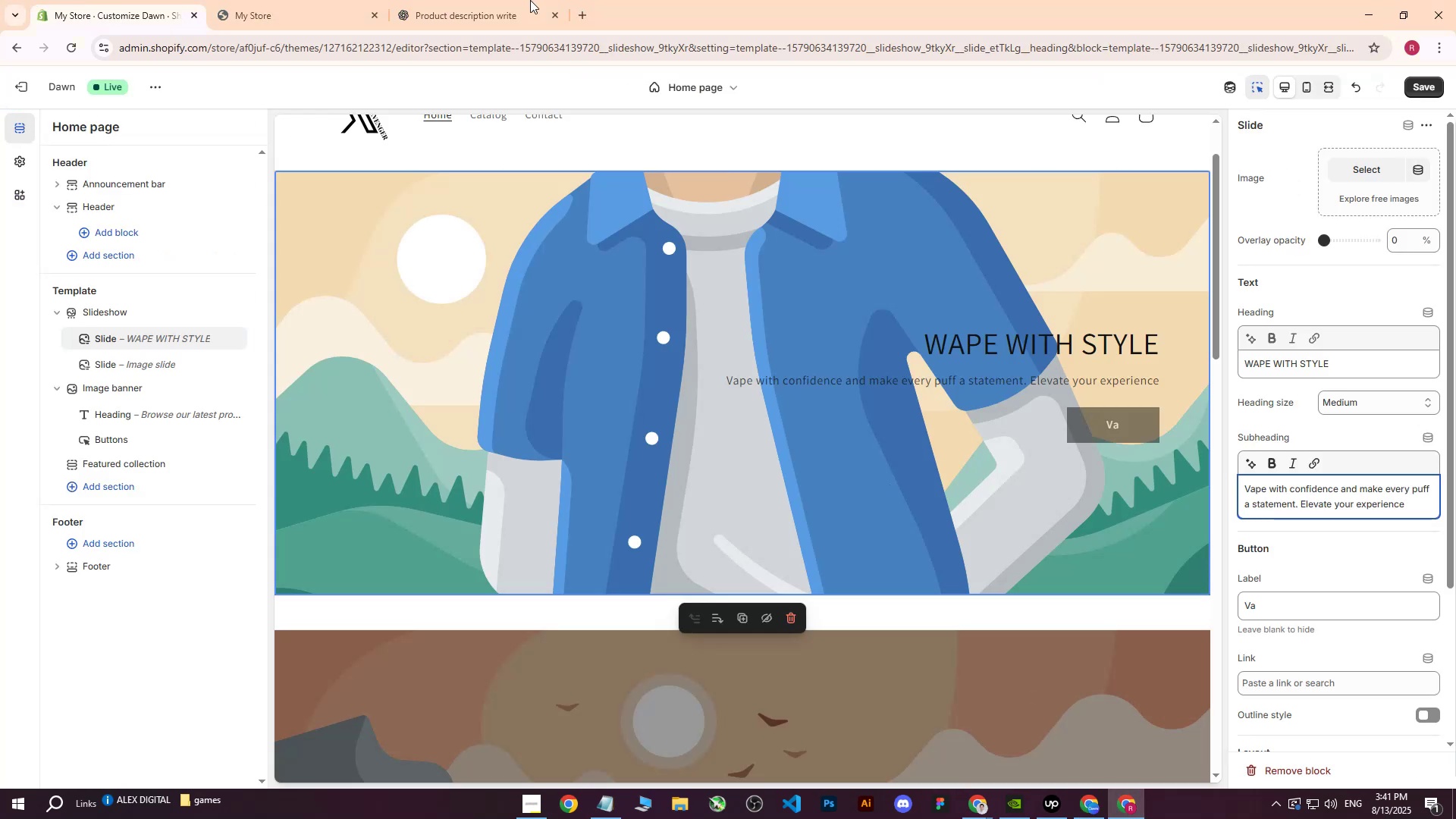 
left_click([302, 0])
 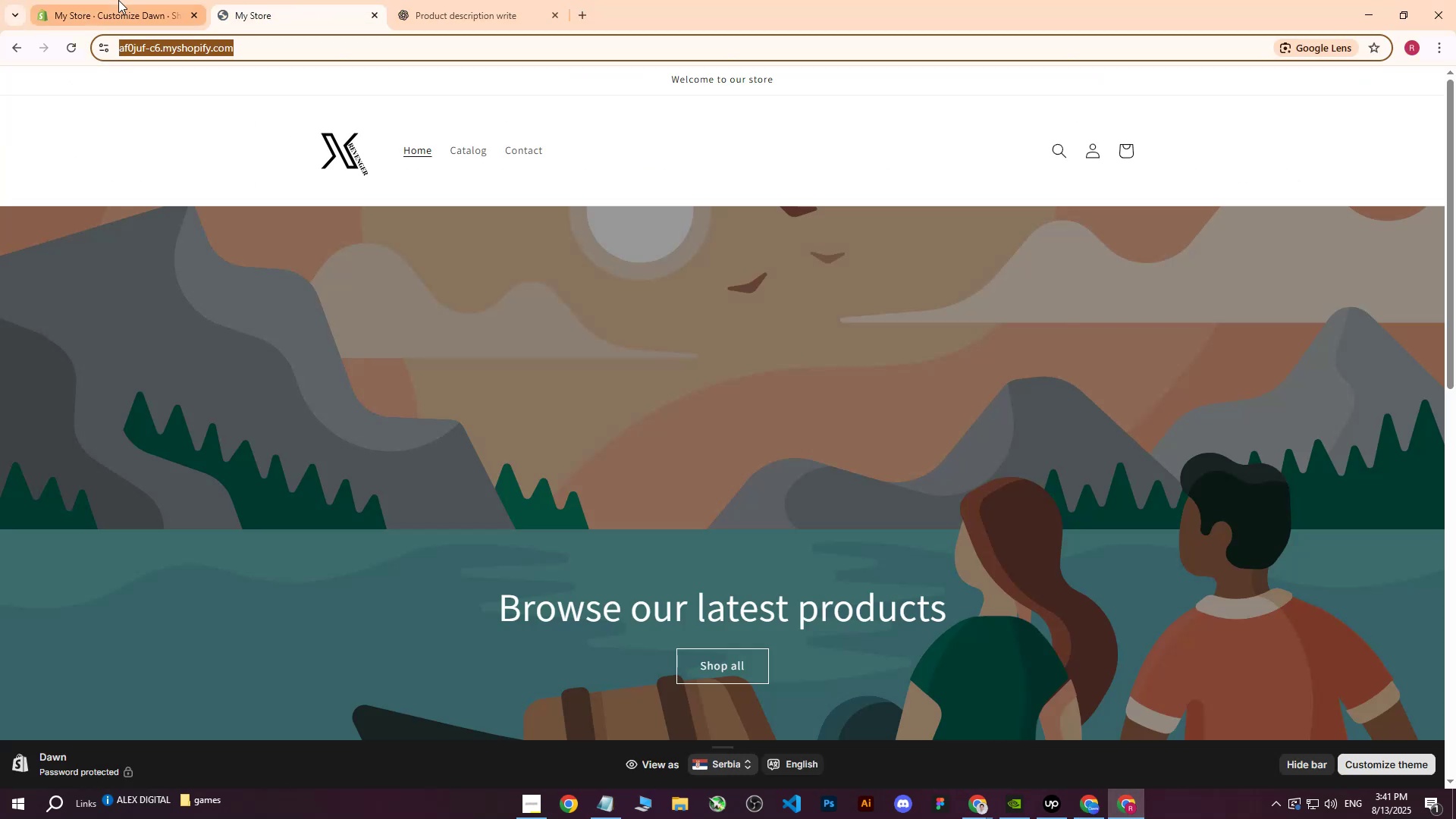 
left_click([118, 0])
 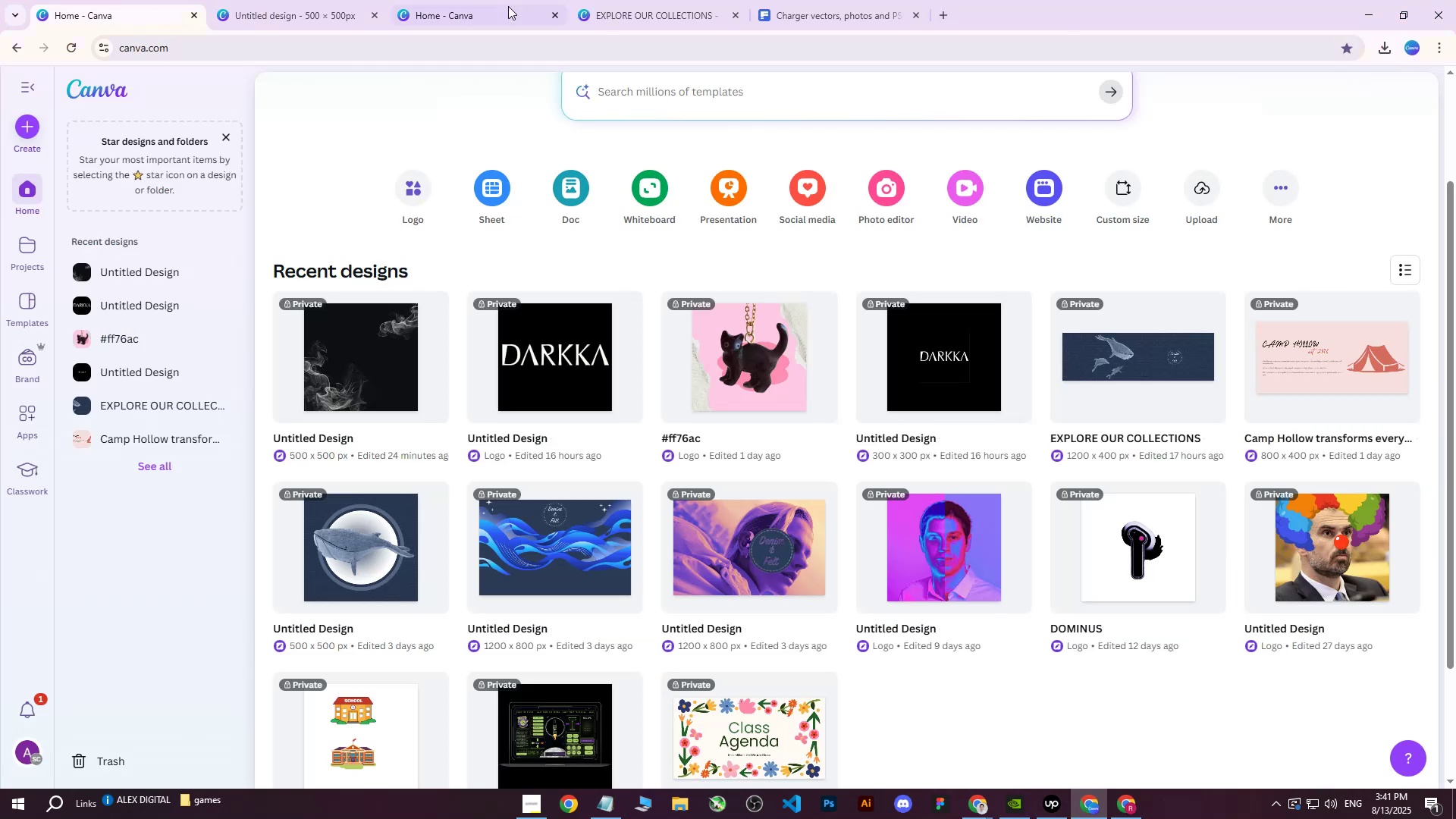 
key(Control+ControlLeft)
 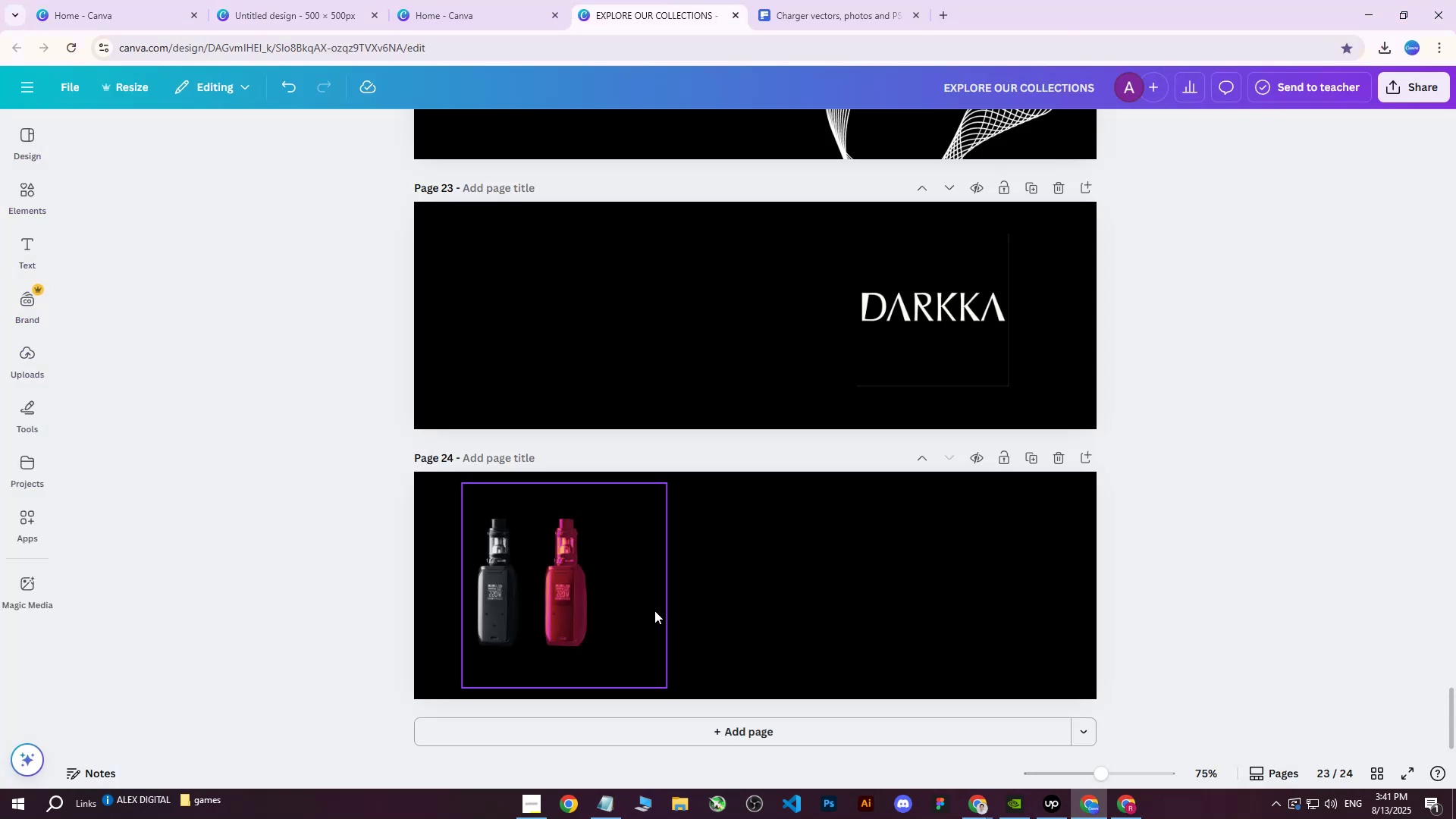 
key(Control+V)
 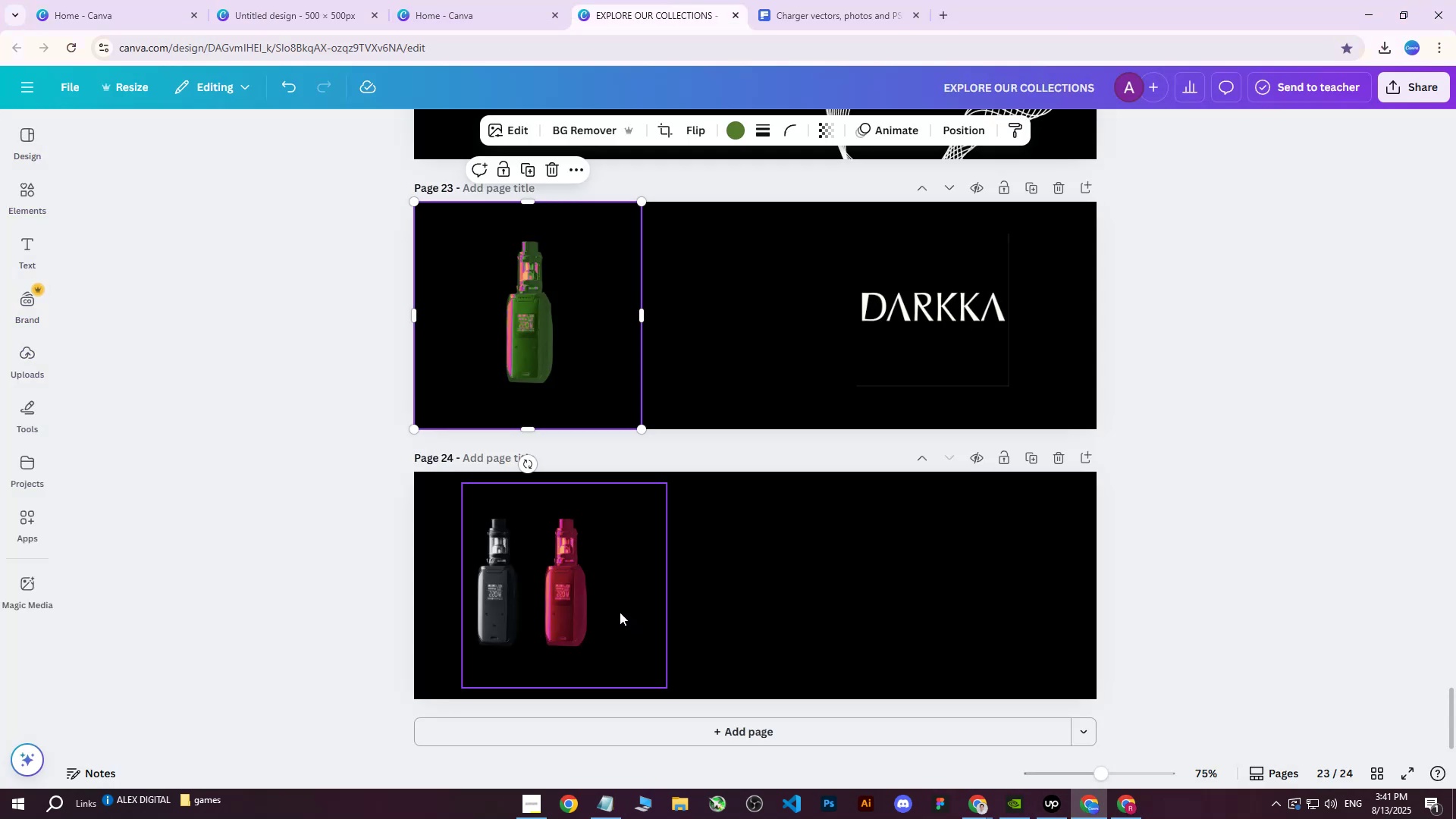 
left_click_drag(start_coordinate=[503, 331], to_coordinate=[635, 618])
 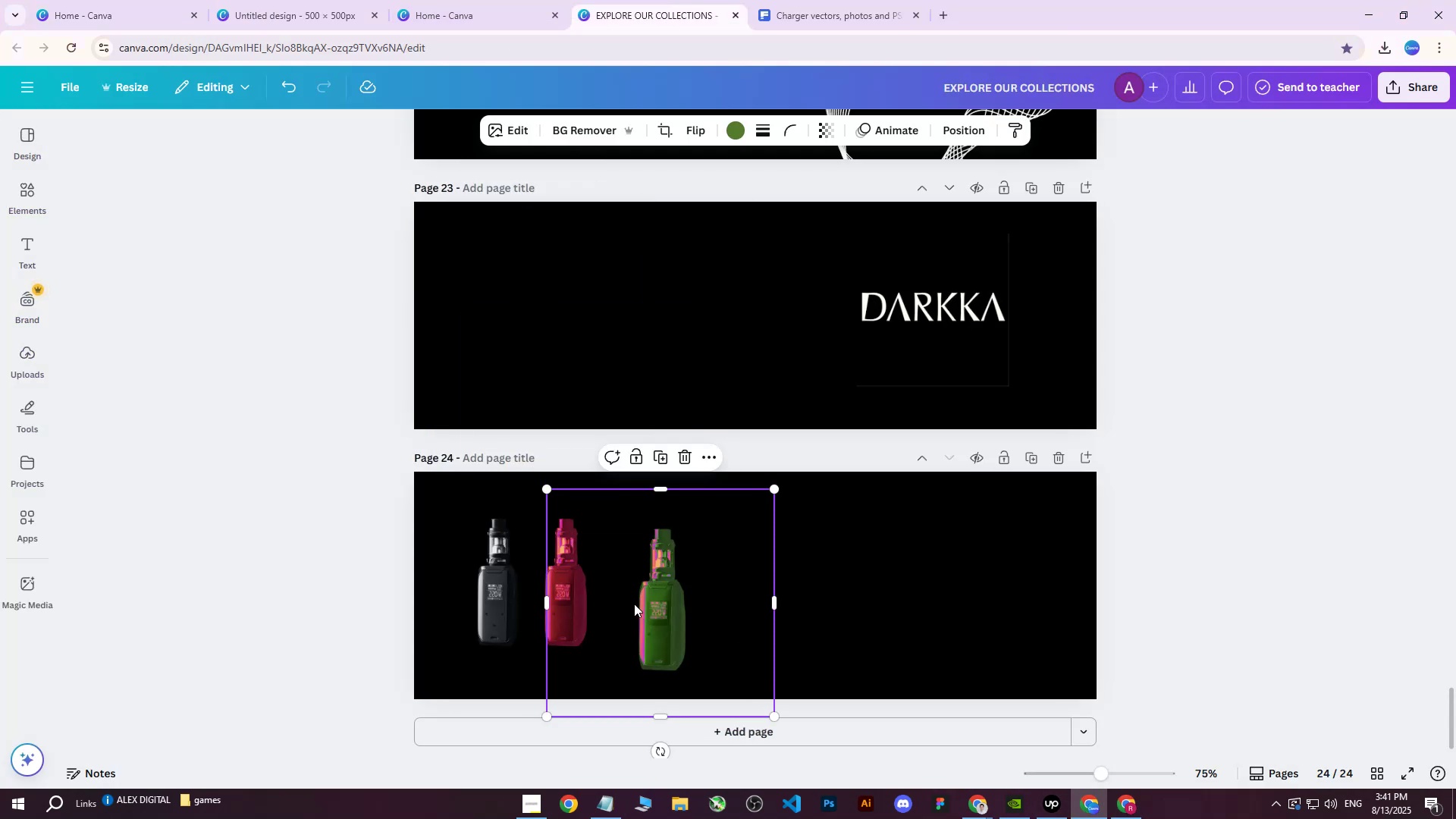 
hold_key(key=ControlLeft, duration=0.71)
scroll: coordinate [618, 607], scroll_direction: up, amount: 2.0
 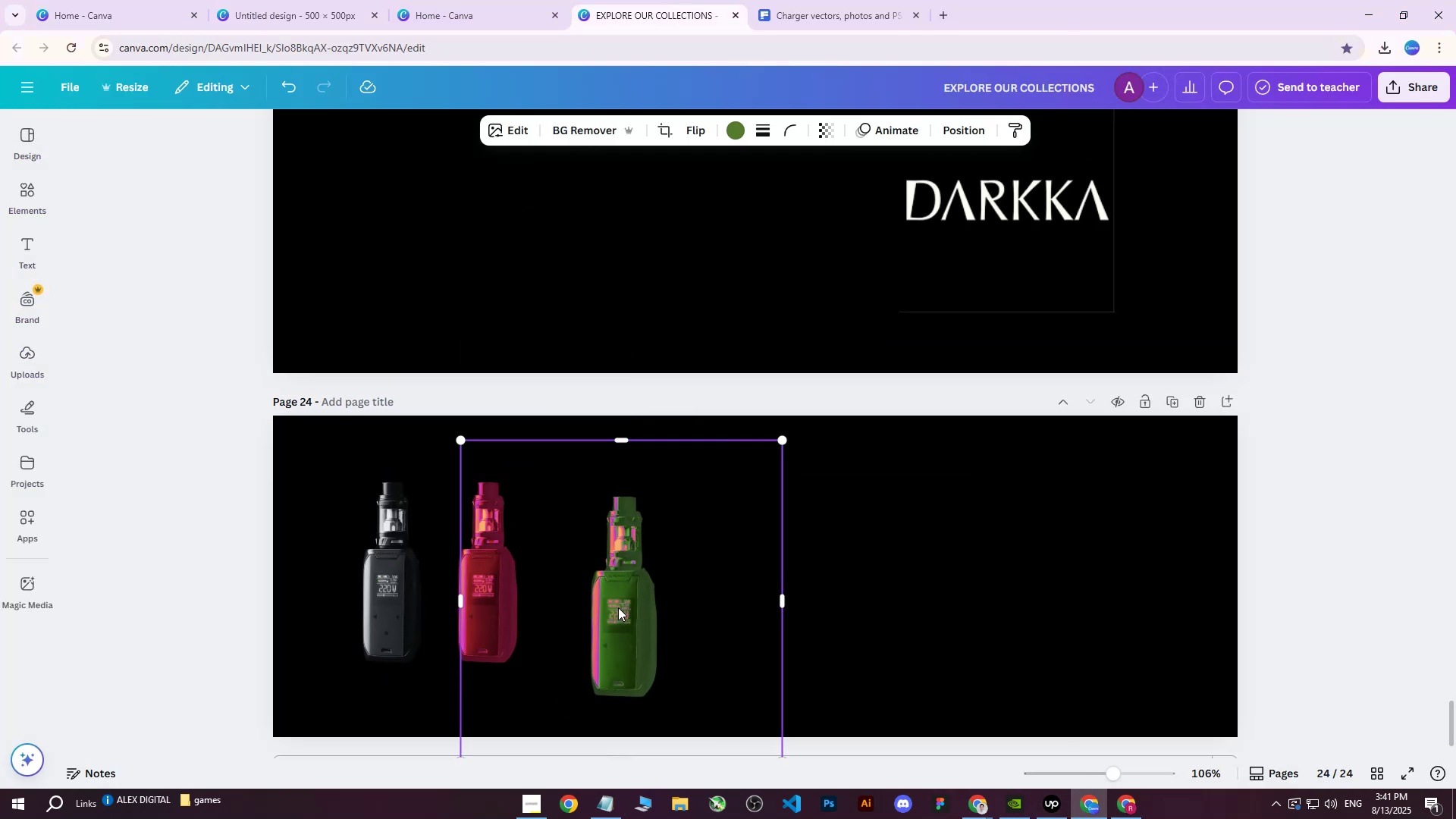 
left_click_drag(start_coordinate=[610, 613], to_coordinate=[617, 591])
 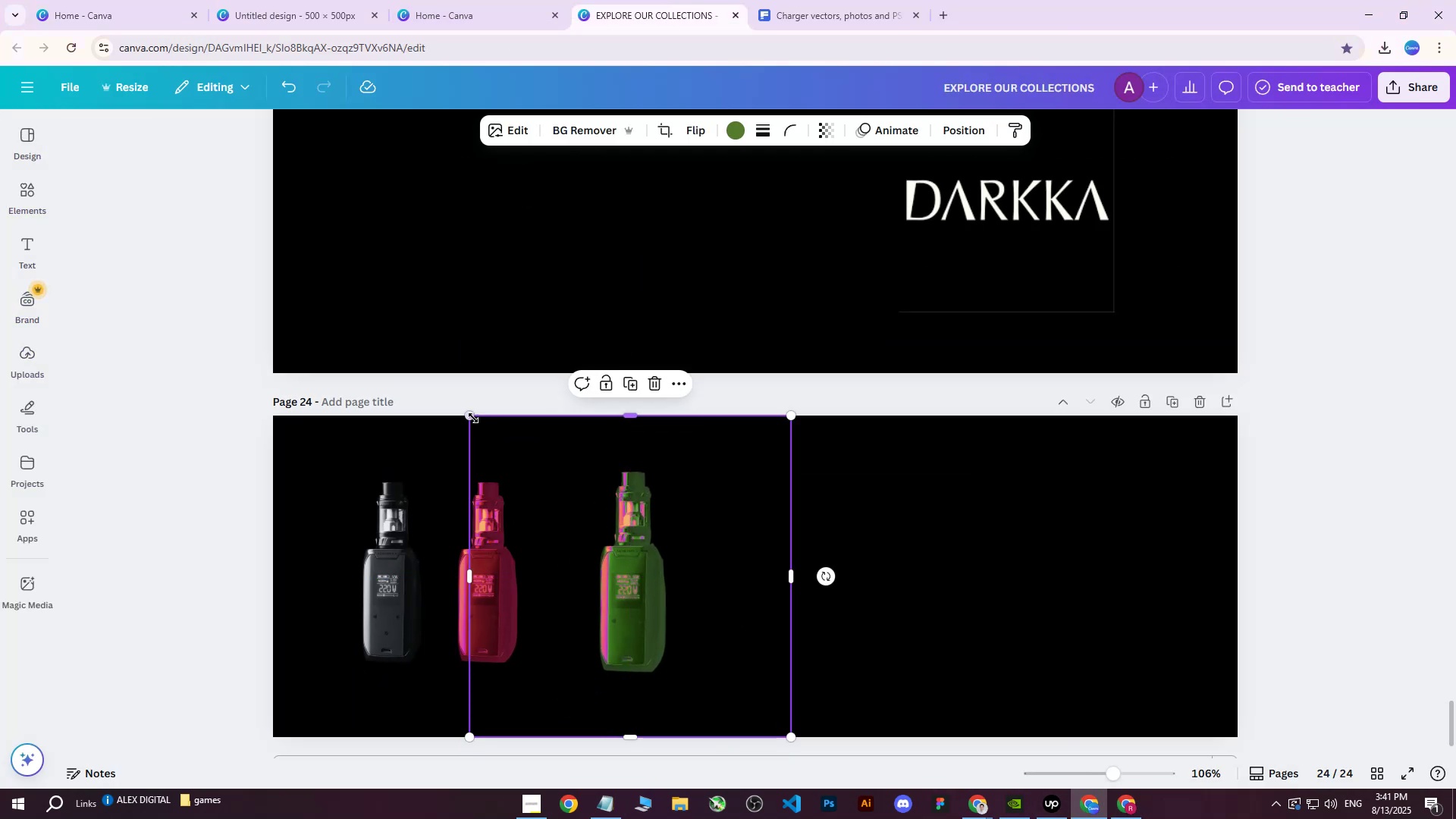 
left_click_drag(start_coordinate=[472, 418], to_coordinate=[493, 459])
 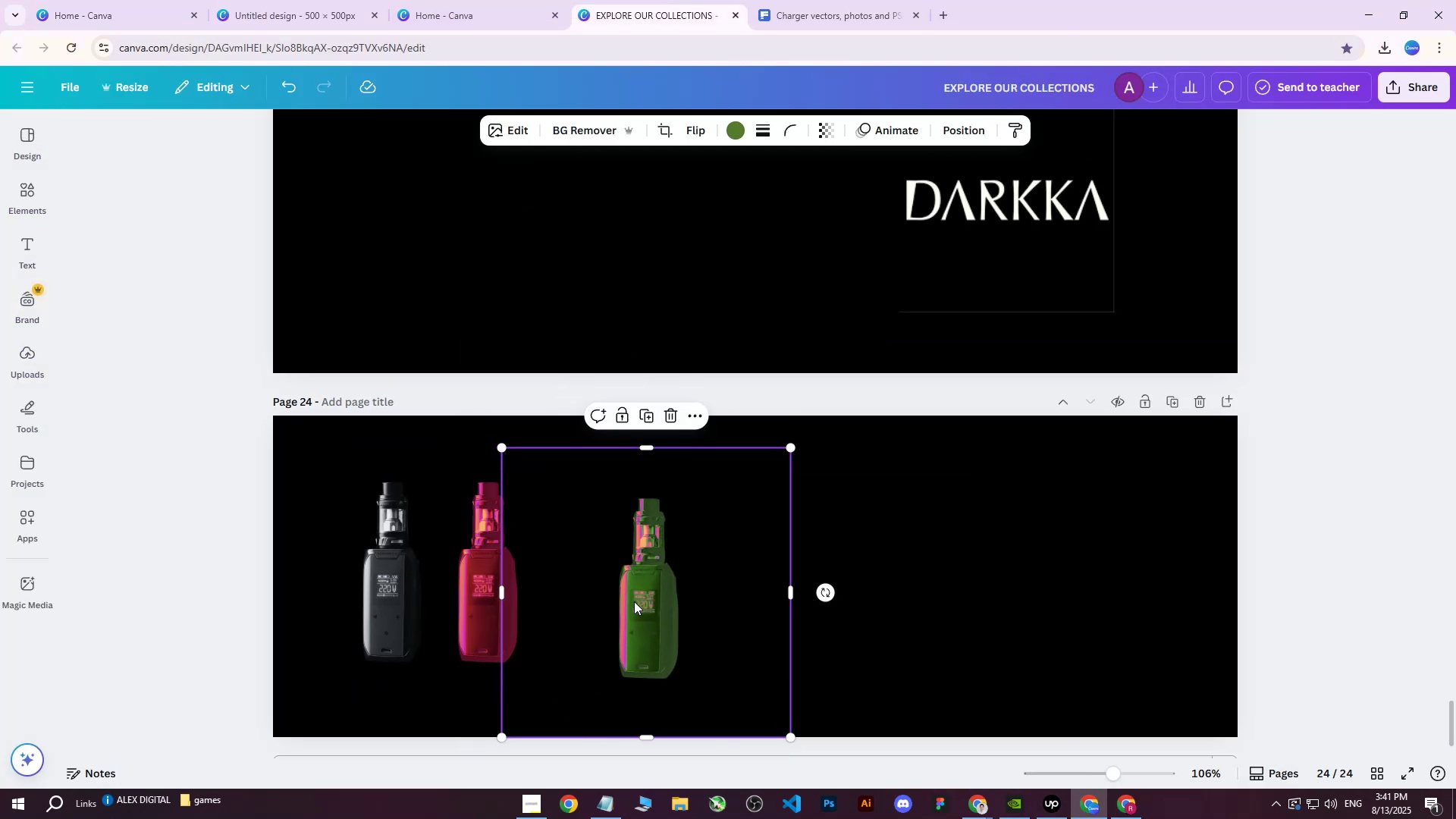 
left_click_drag(start_coordinate=[648, 617], to_coordinate=[588, 606])
 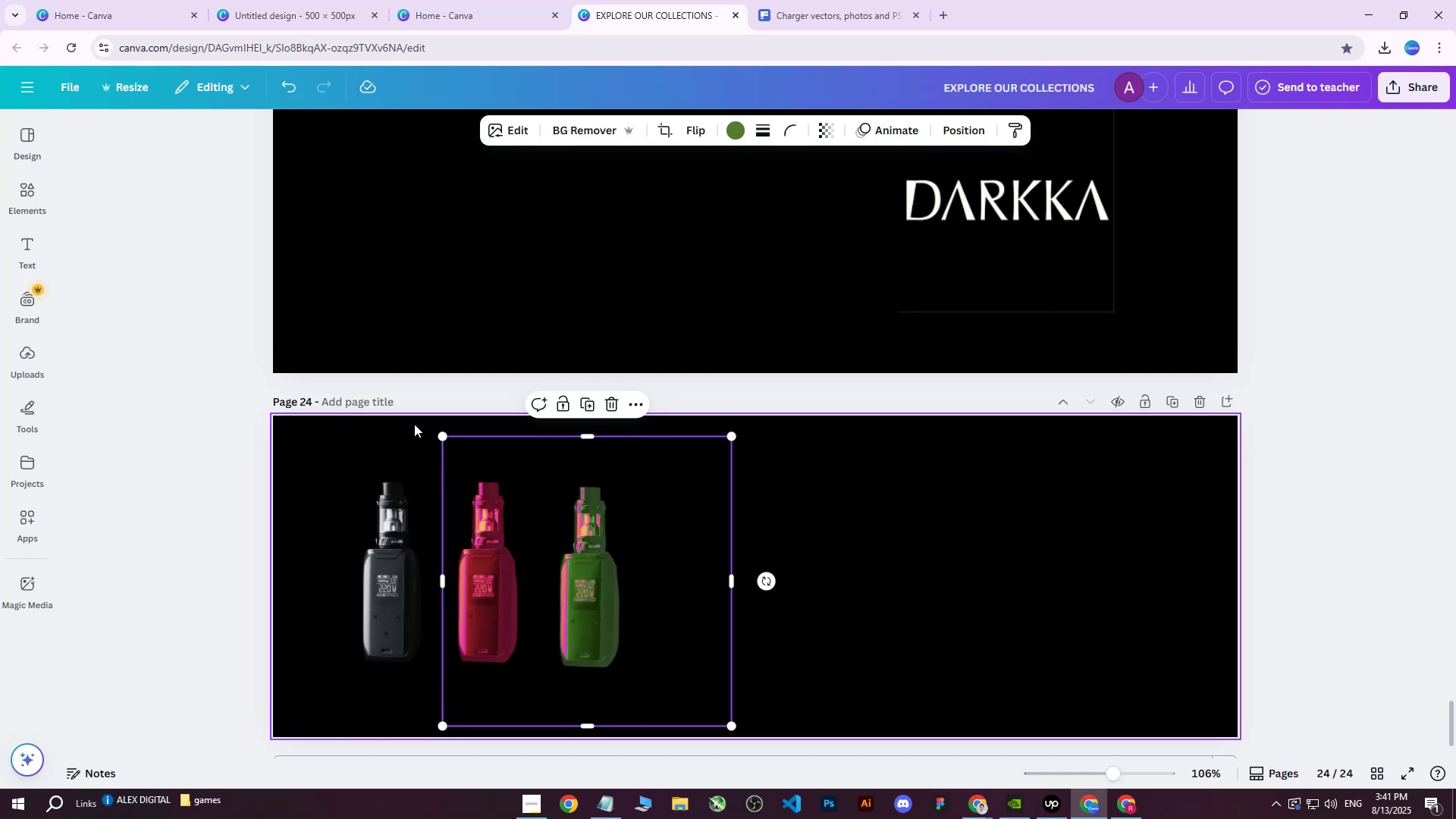 
wait(10.58)
 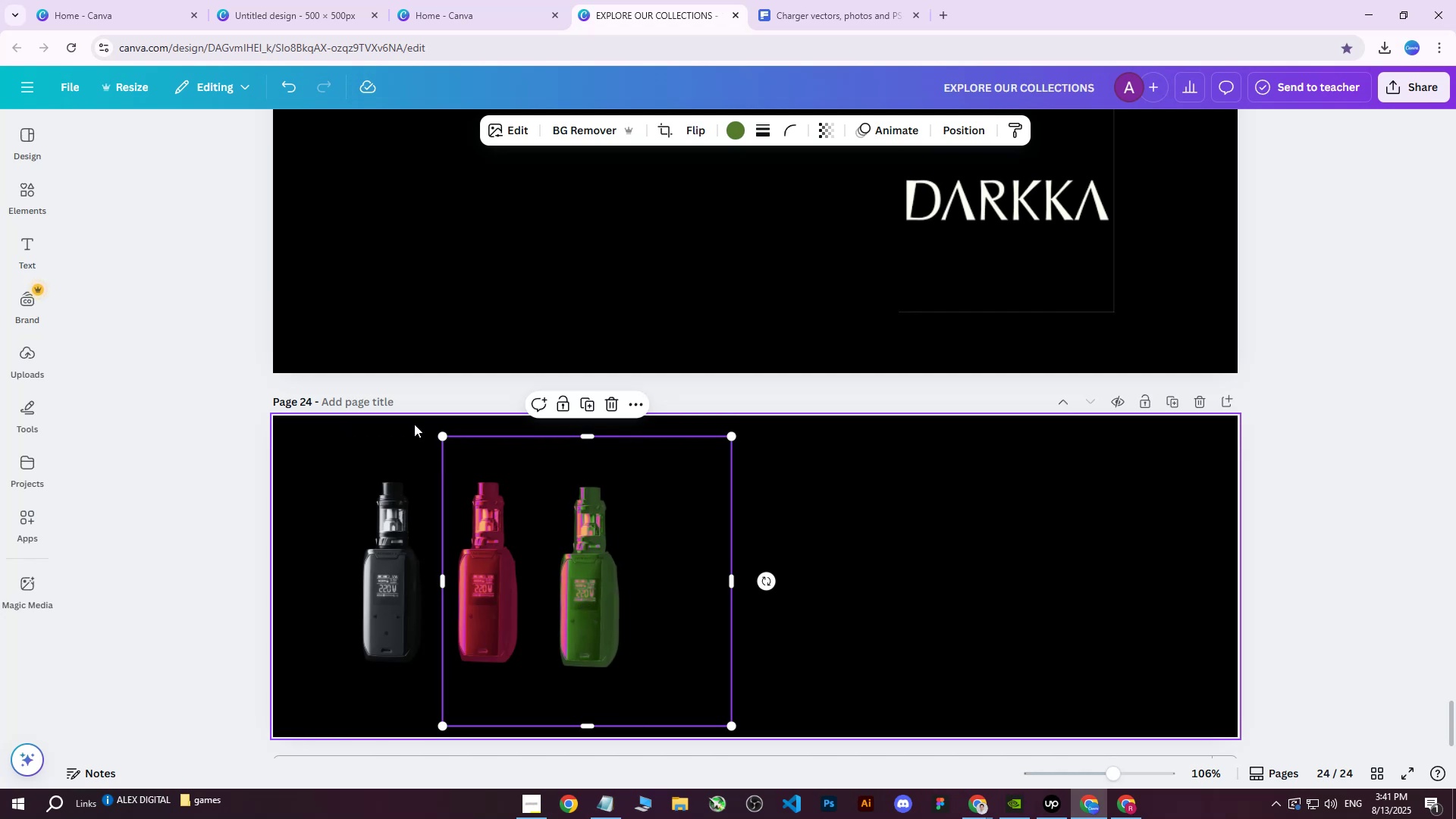 
left_click([776, 507])
 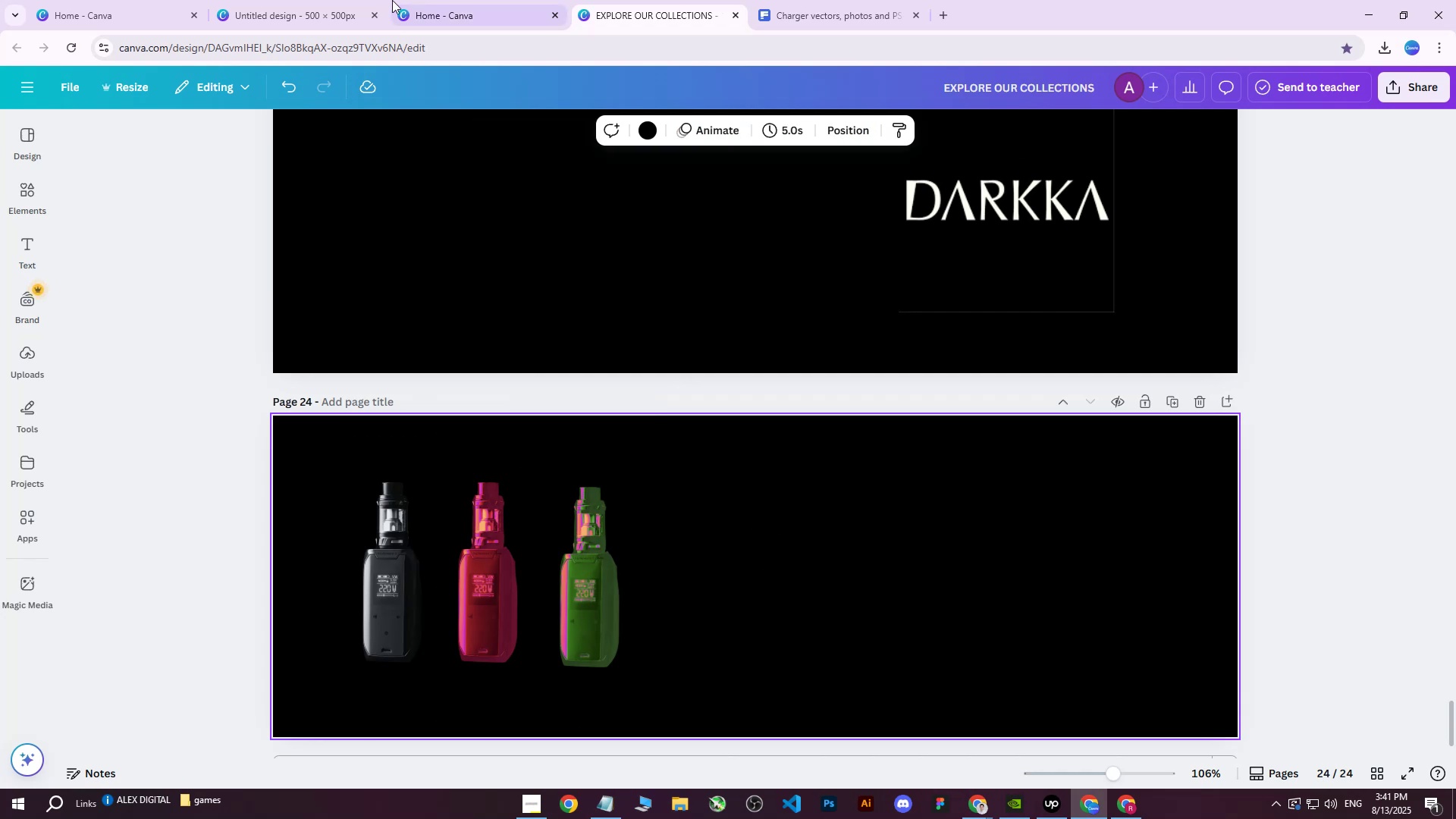 
left_click([294, 0])
 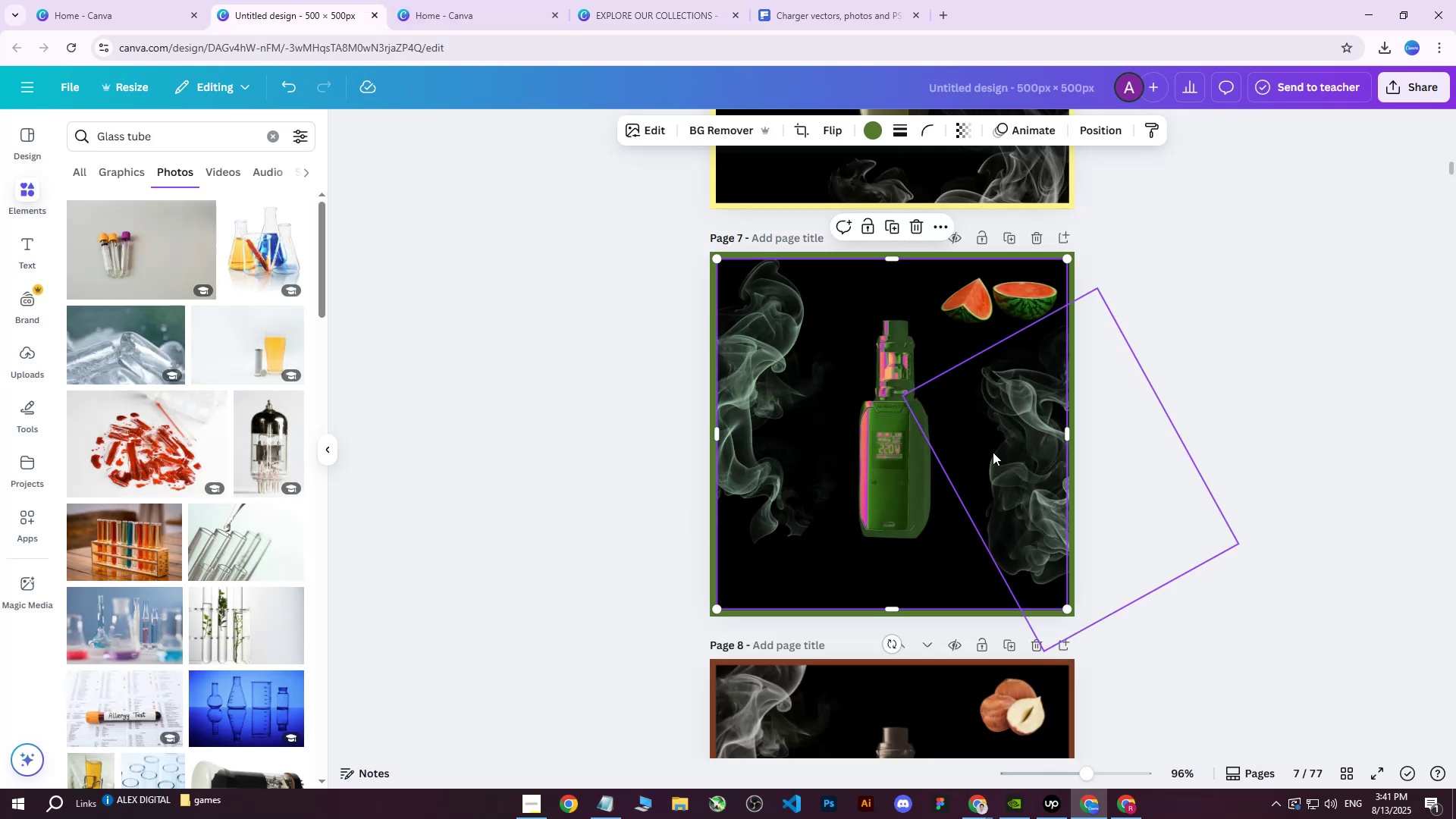 
scroll: coordinate [897, 417], scroll_direction: down, amount: 24.0
 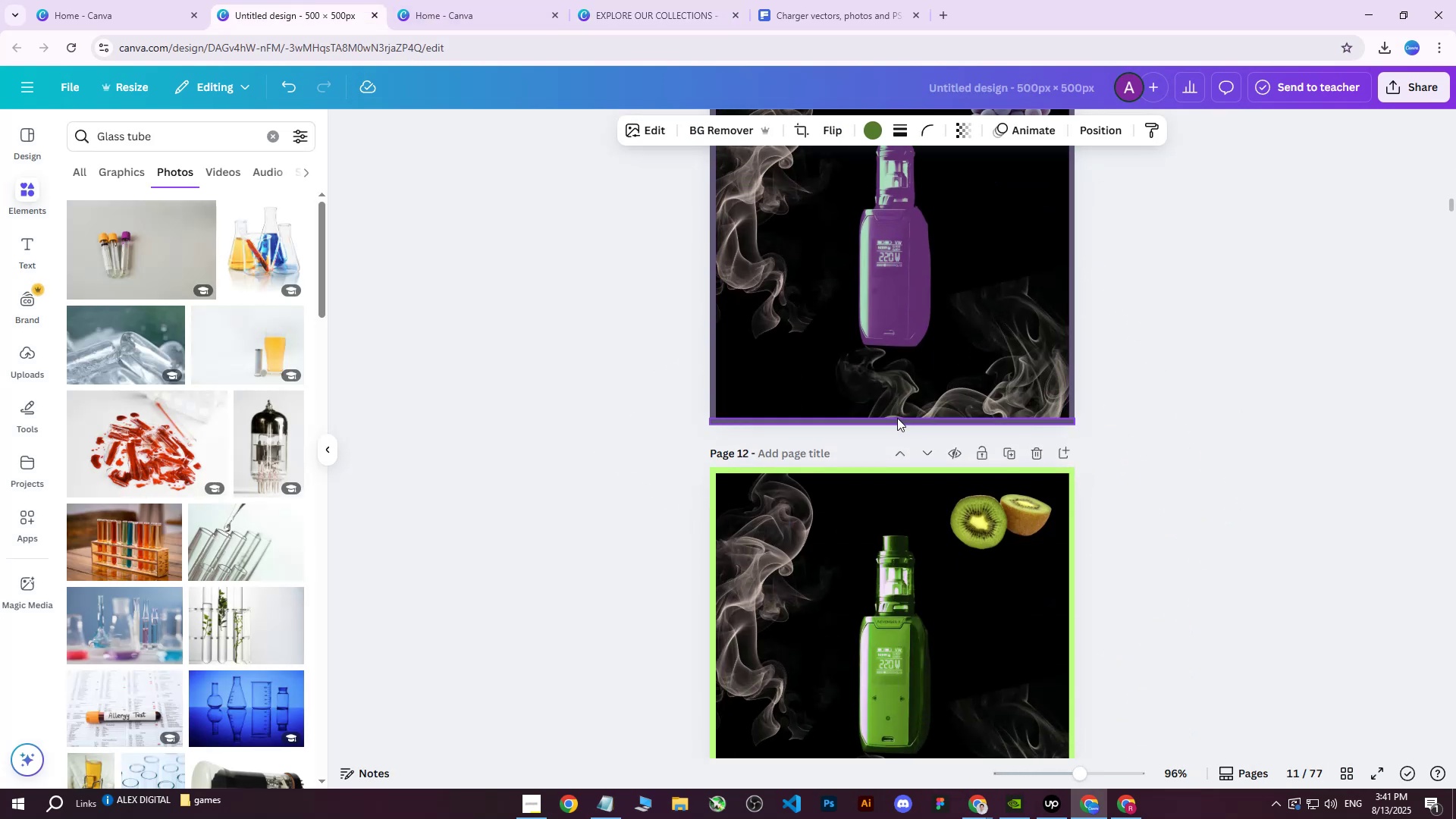 
scroll: coordinate [897, 418], scroll_direction: up, amount: 2.0
 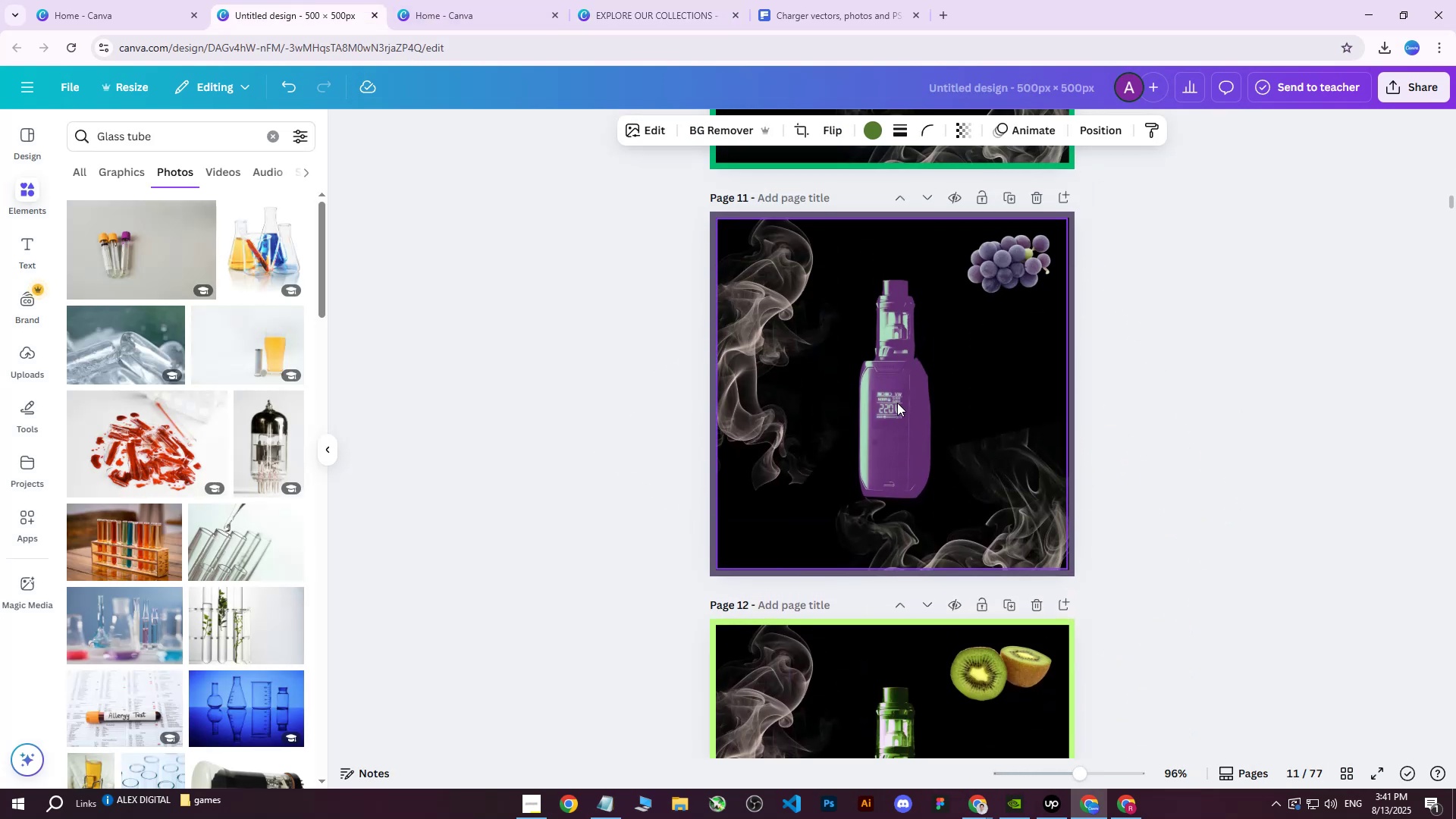 
left_click([896, 403])
 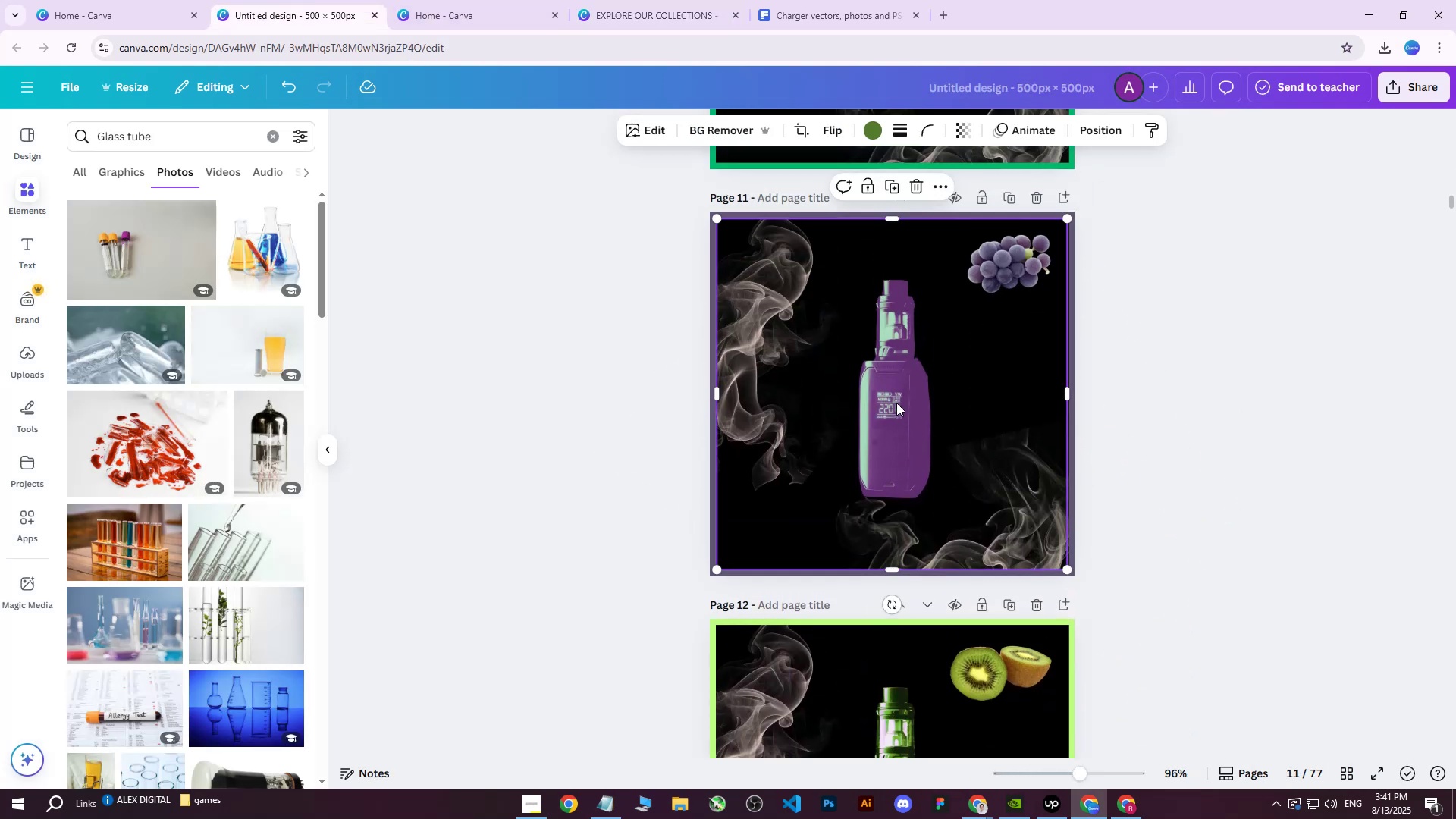 
right_click([896, 403])
 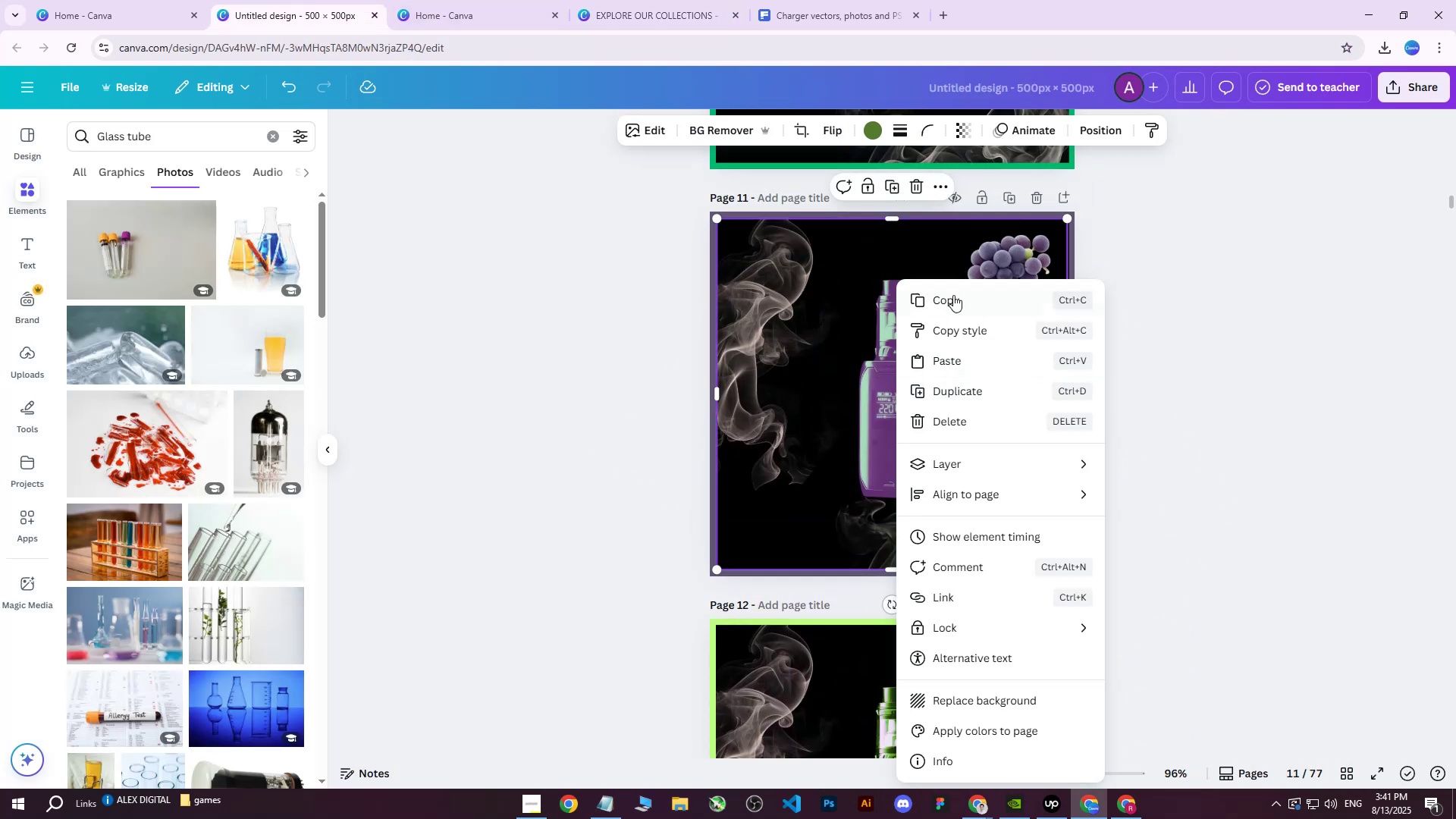 
left_click([949, 298])
 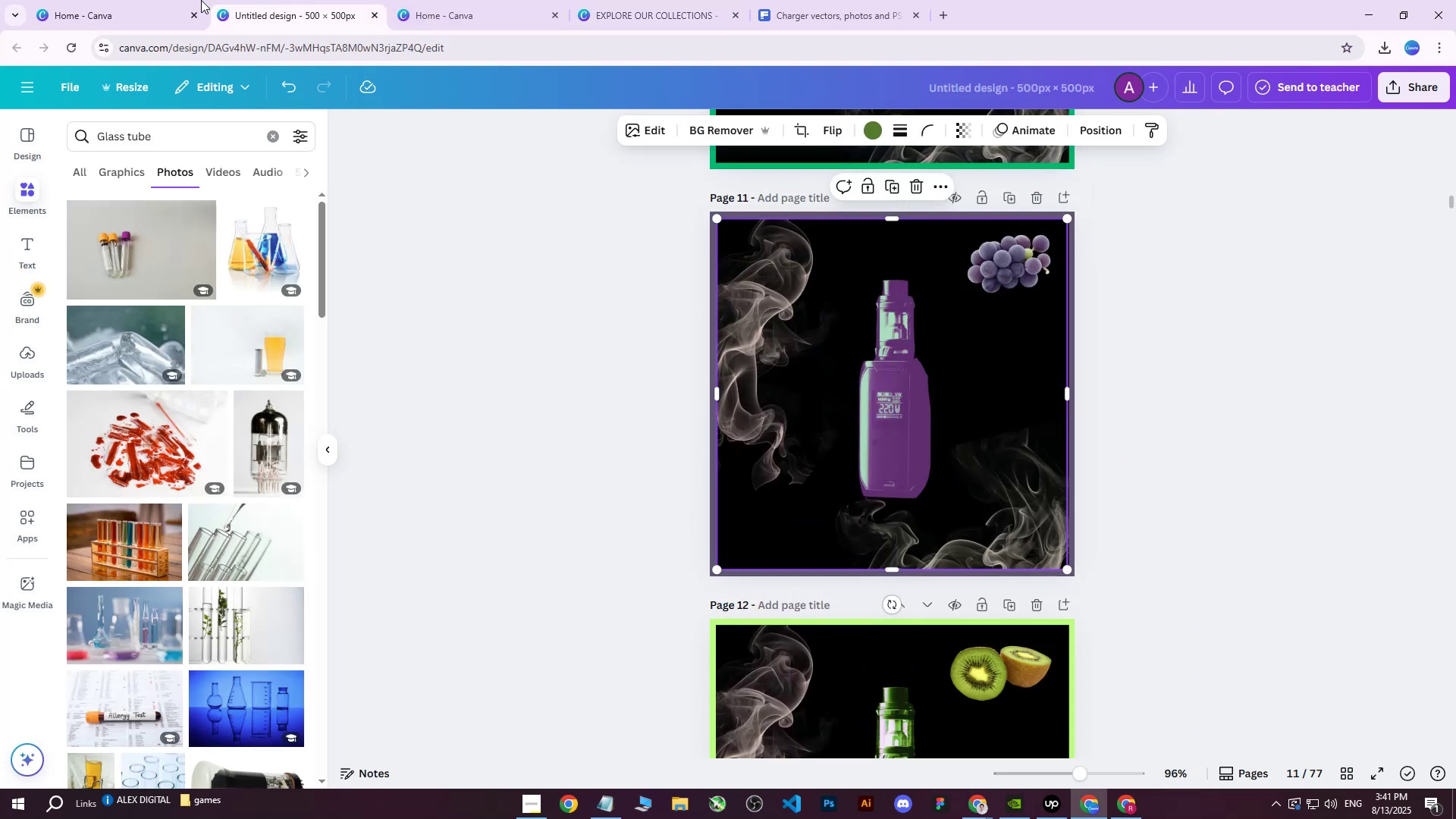 
double_click([199, 0])
 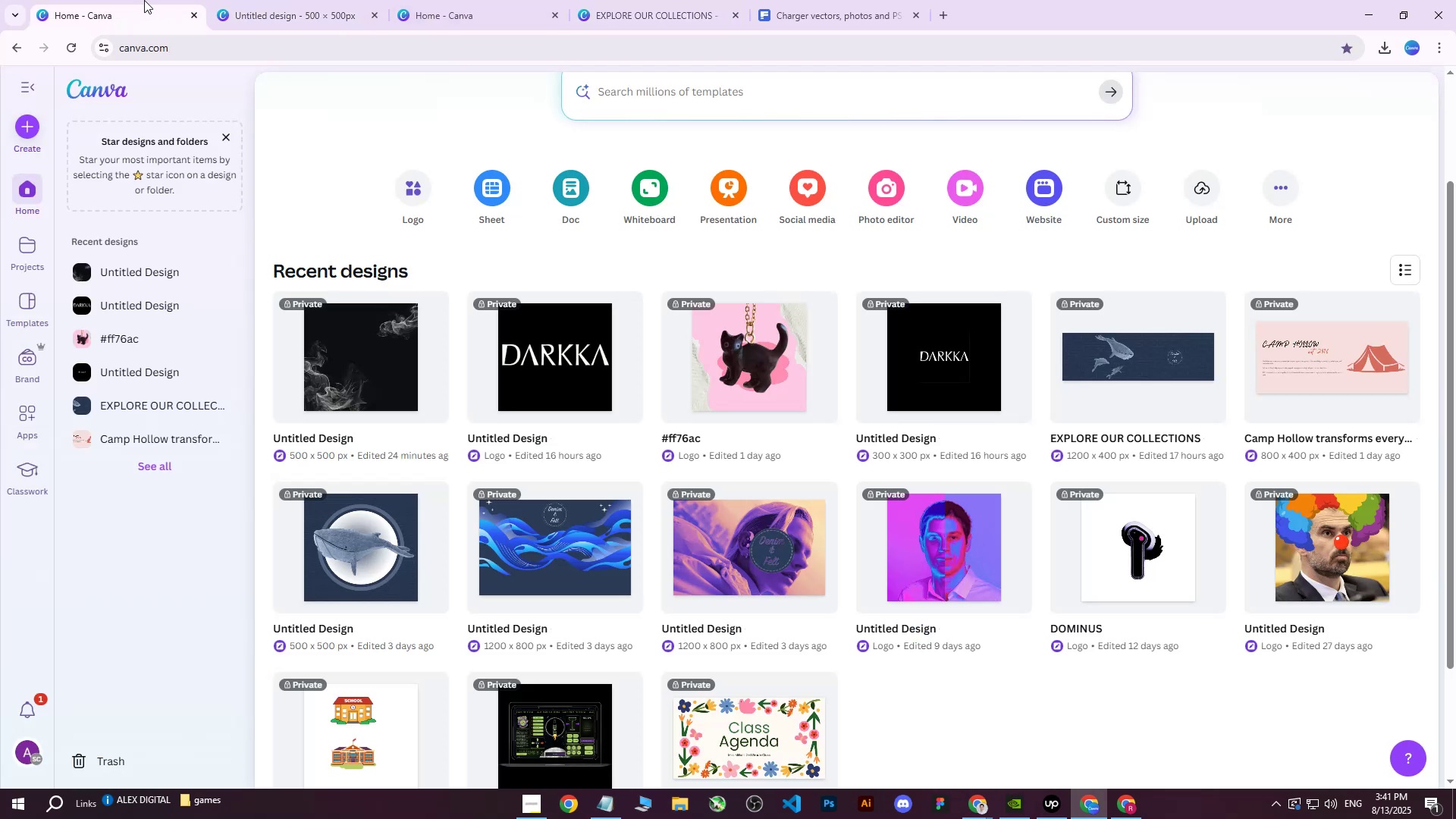 
left_click([136, 0])
 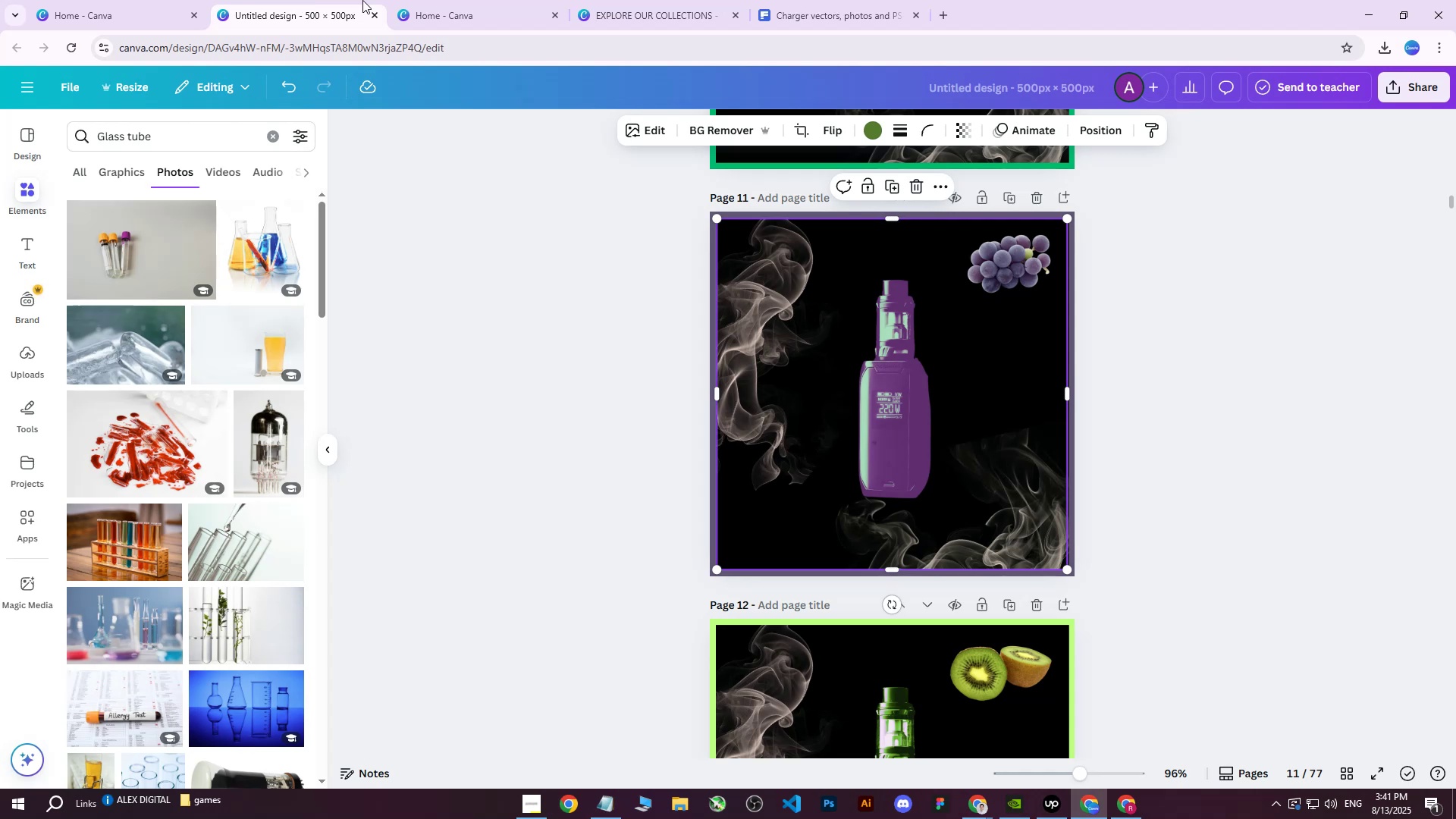 
double_click([651, 0])
 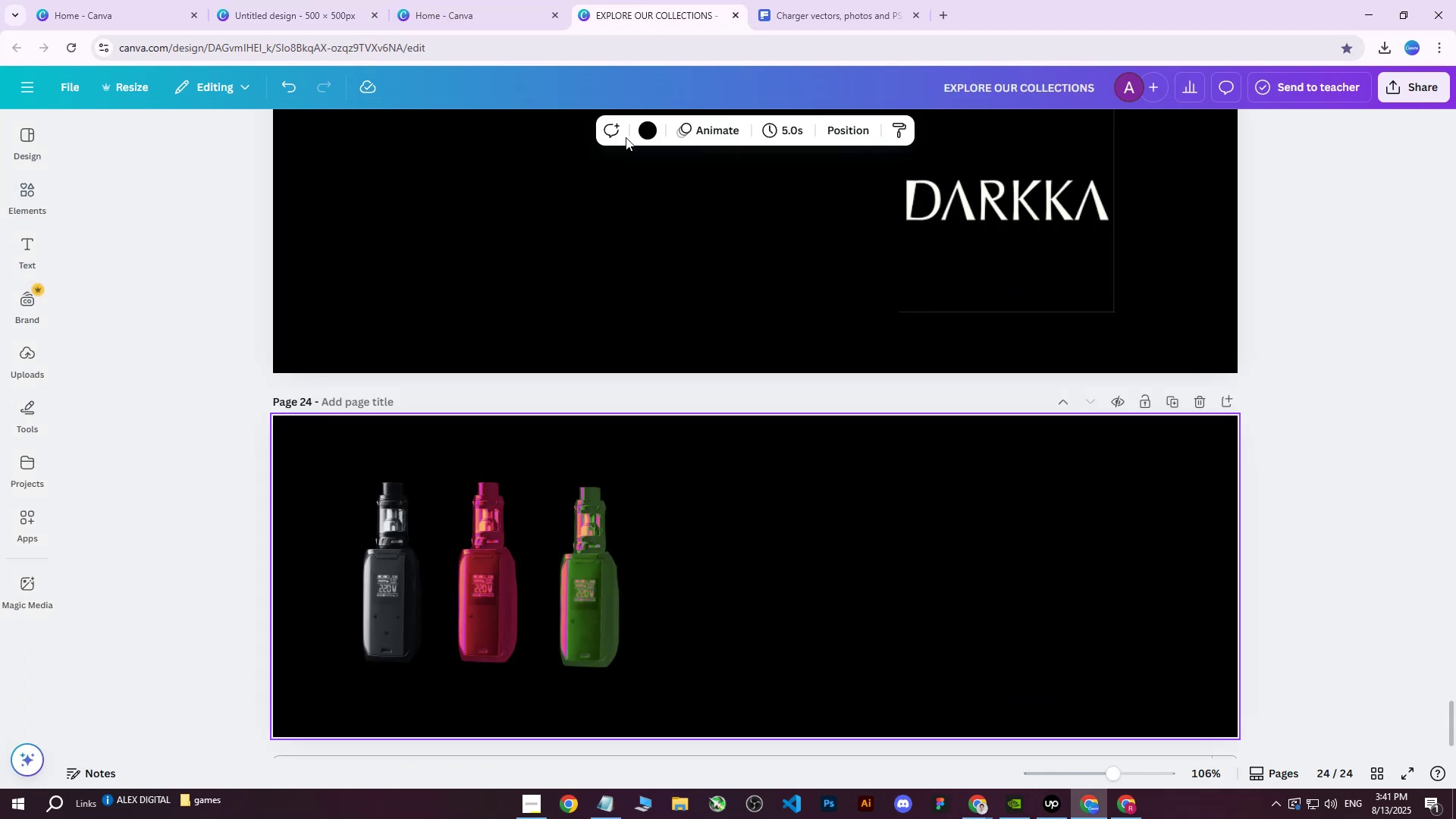 
key(Control+ControlLeft)
 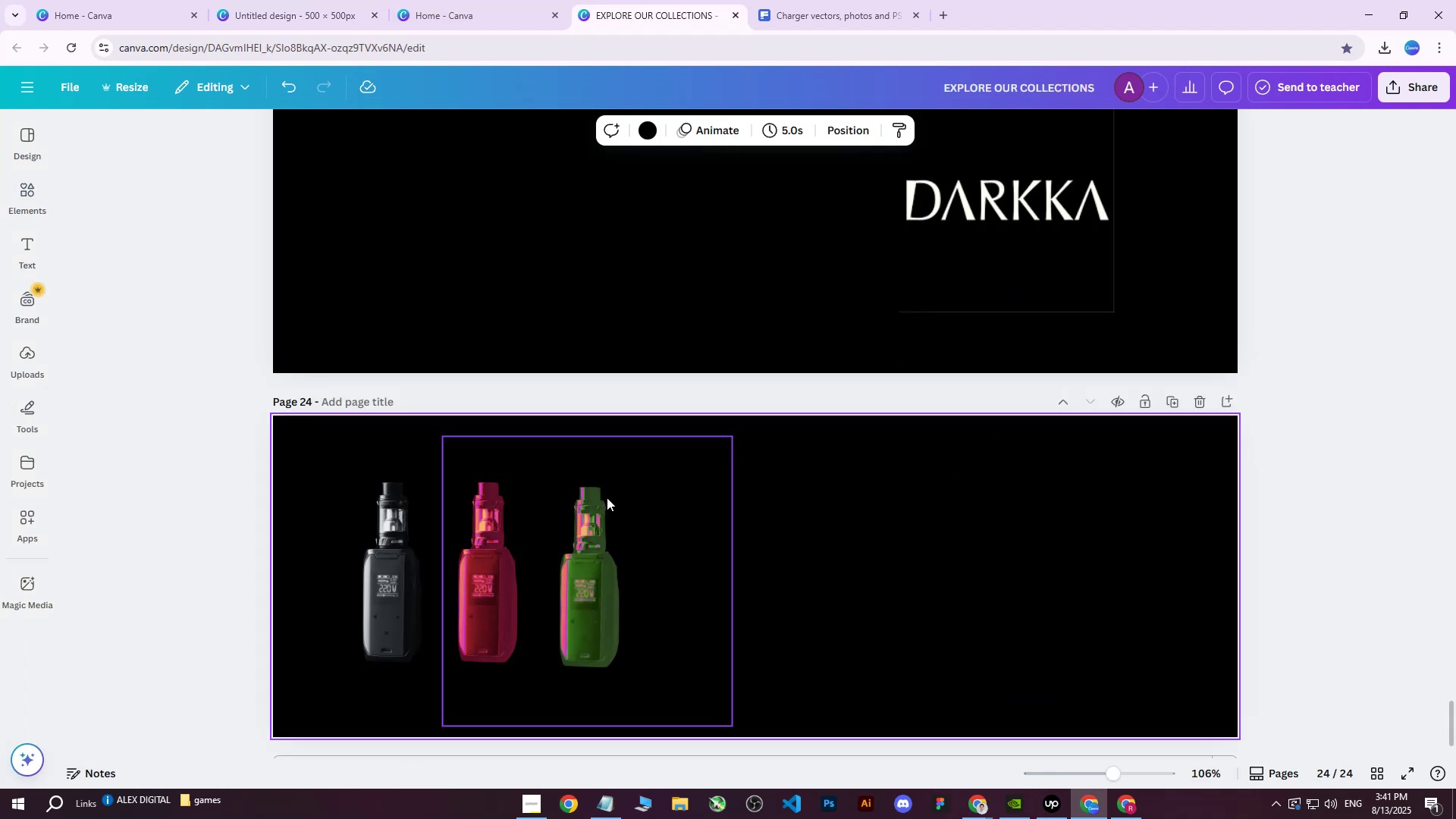 
key(Control+V)
 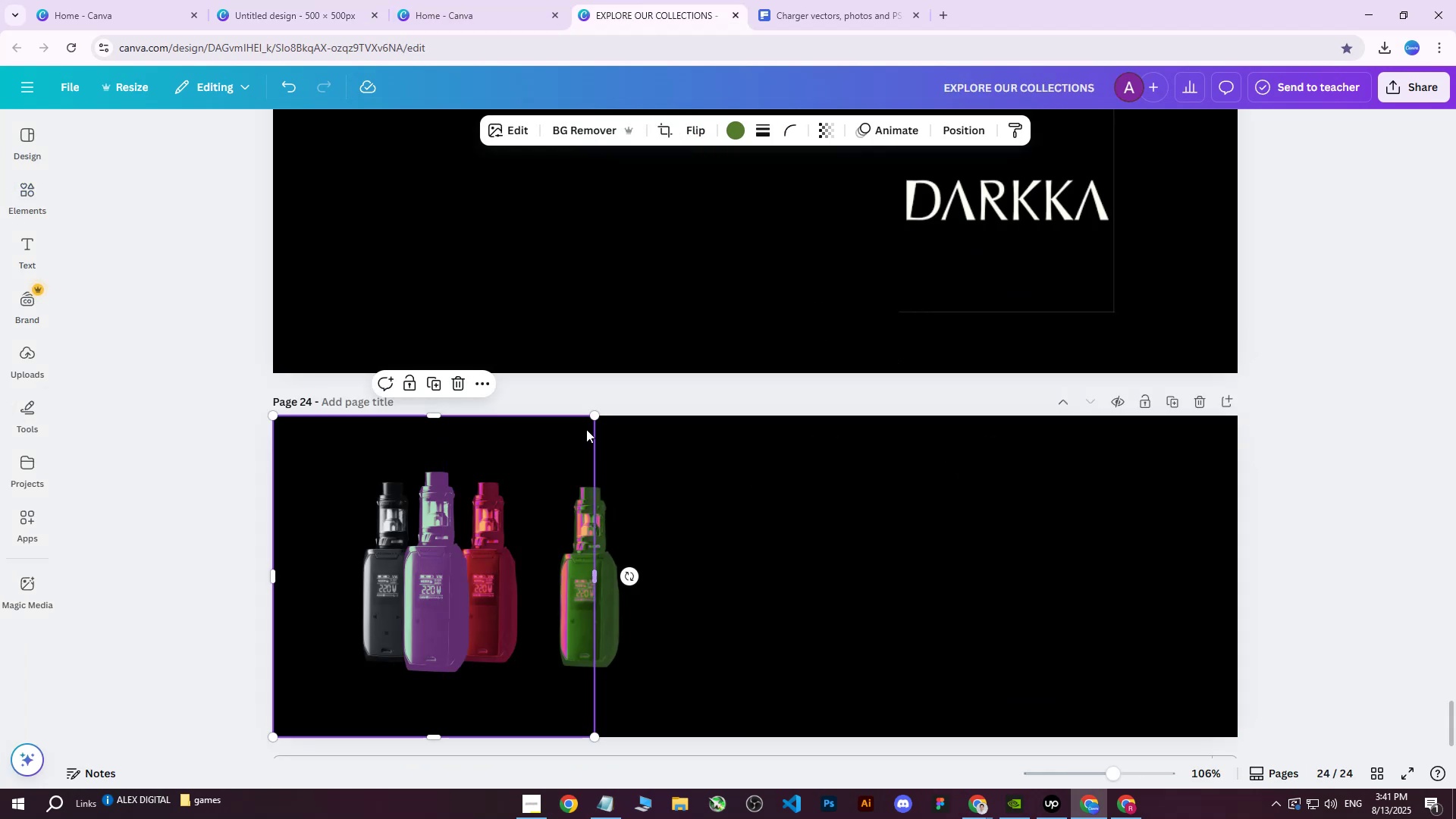 
left_click_drag(start_coordinate=[440, 576], to_coordinate=[692, 582])
 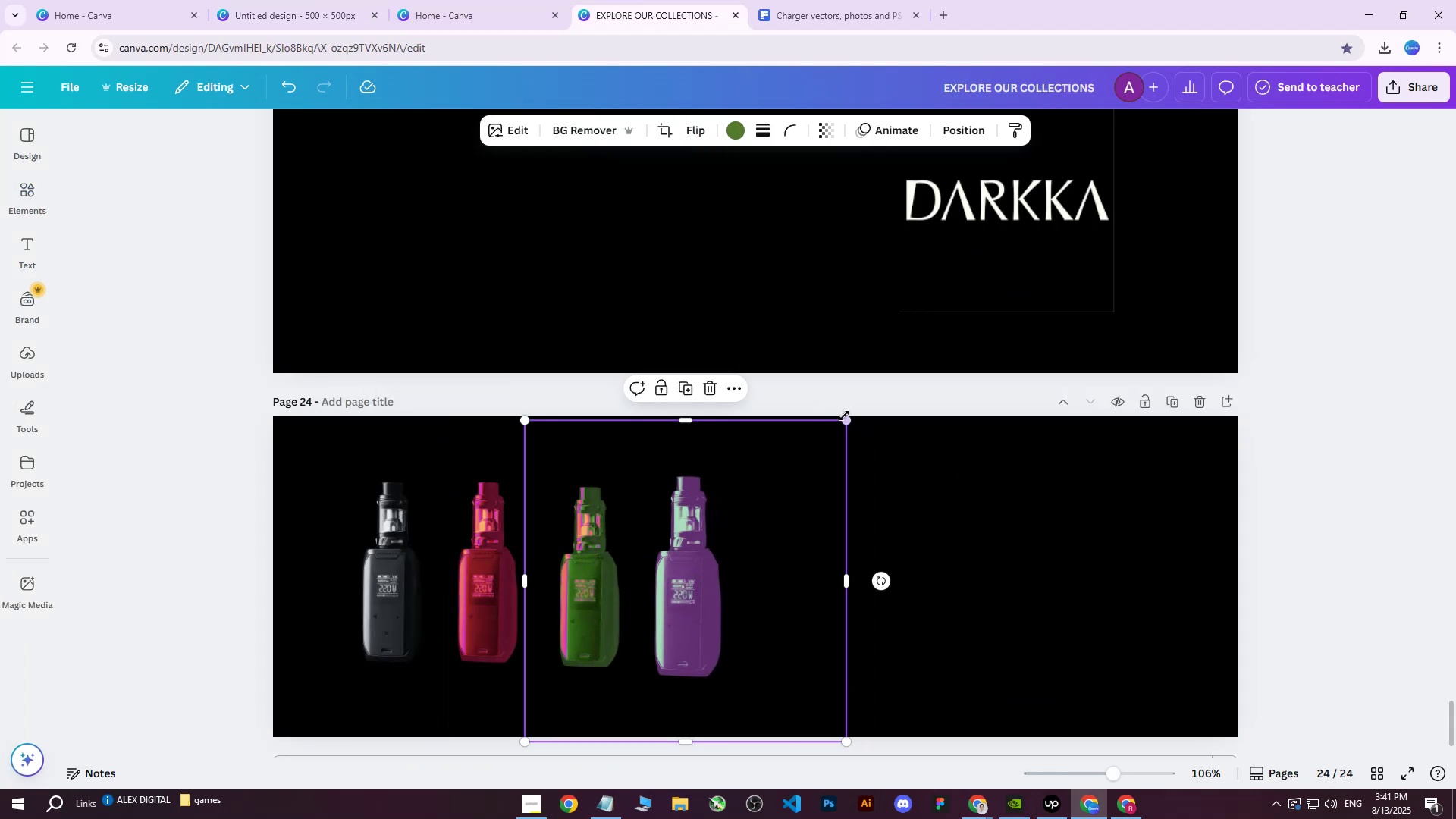 
left_click_drag(start_coordinate=[847, 416], to_coordinate=[822, 438])
 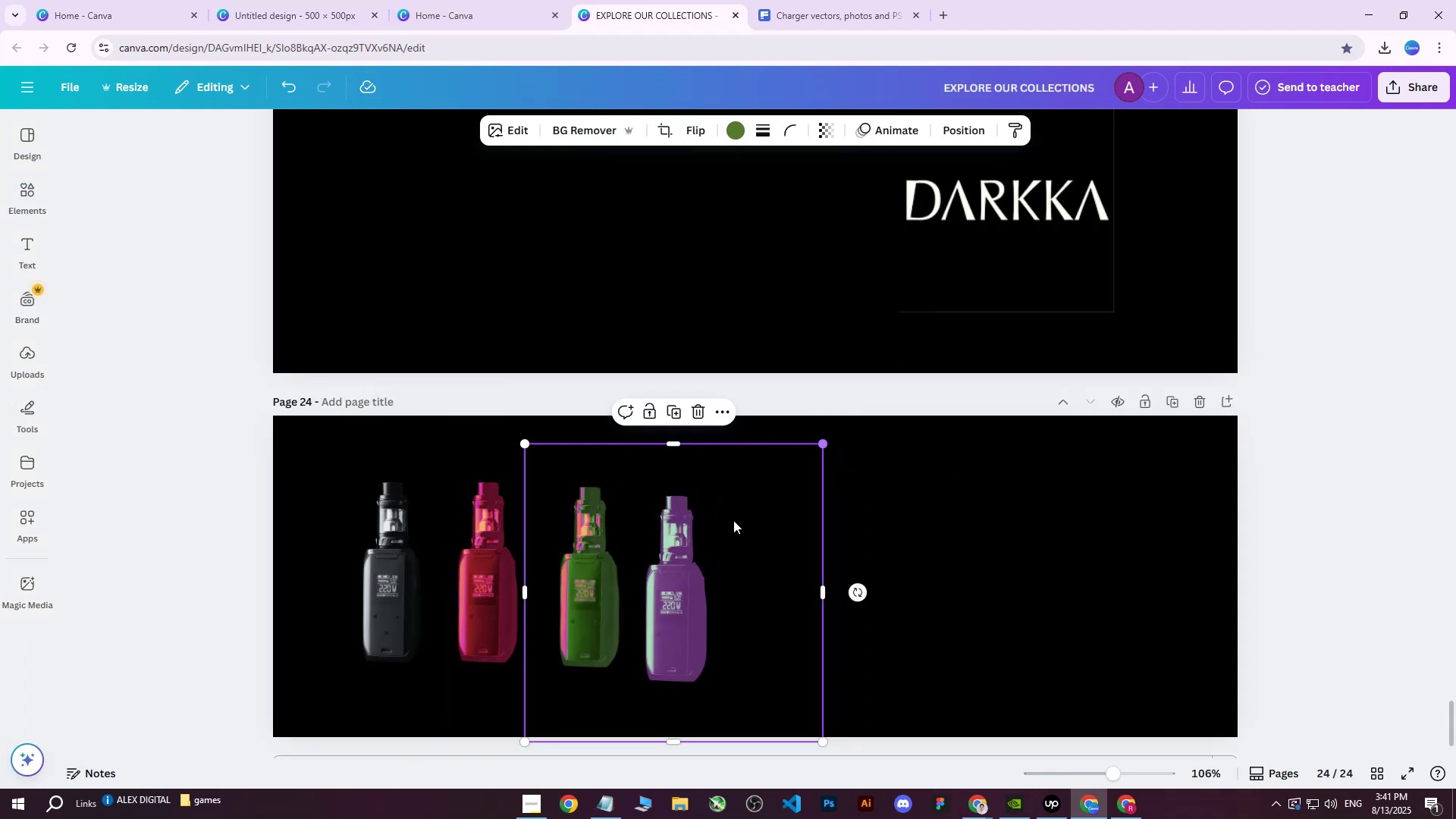 
left_click_drag(start_coordinate=[666, 593], to_coordinate=[676, 580])
 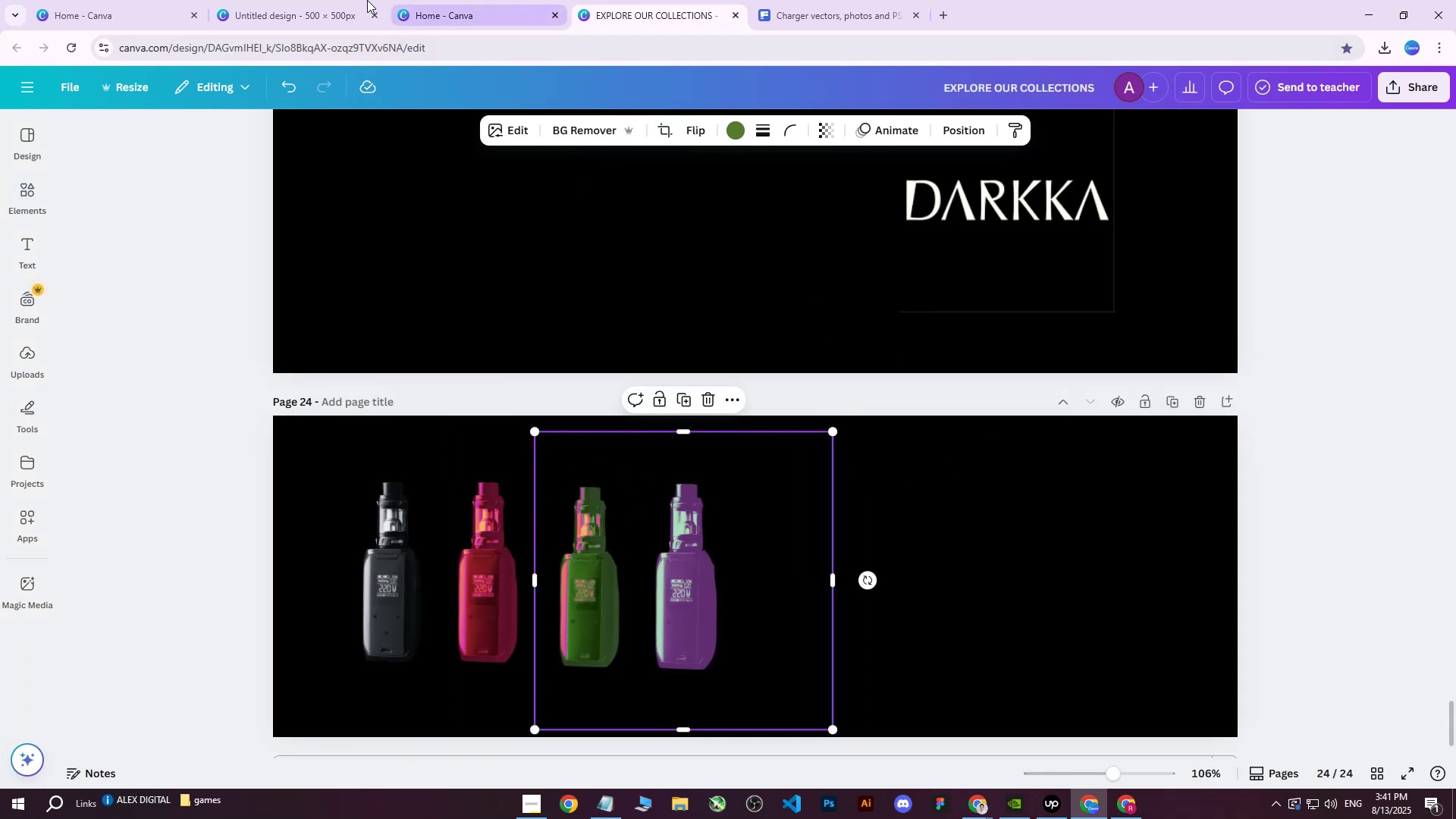 
left_click([278, 0])
 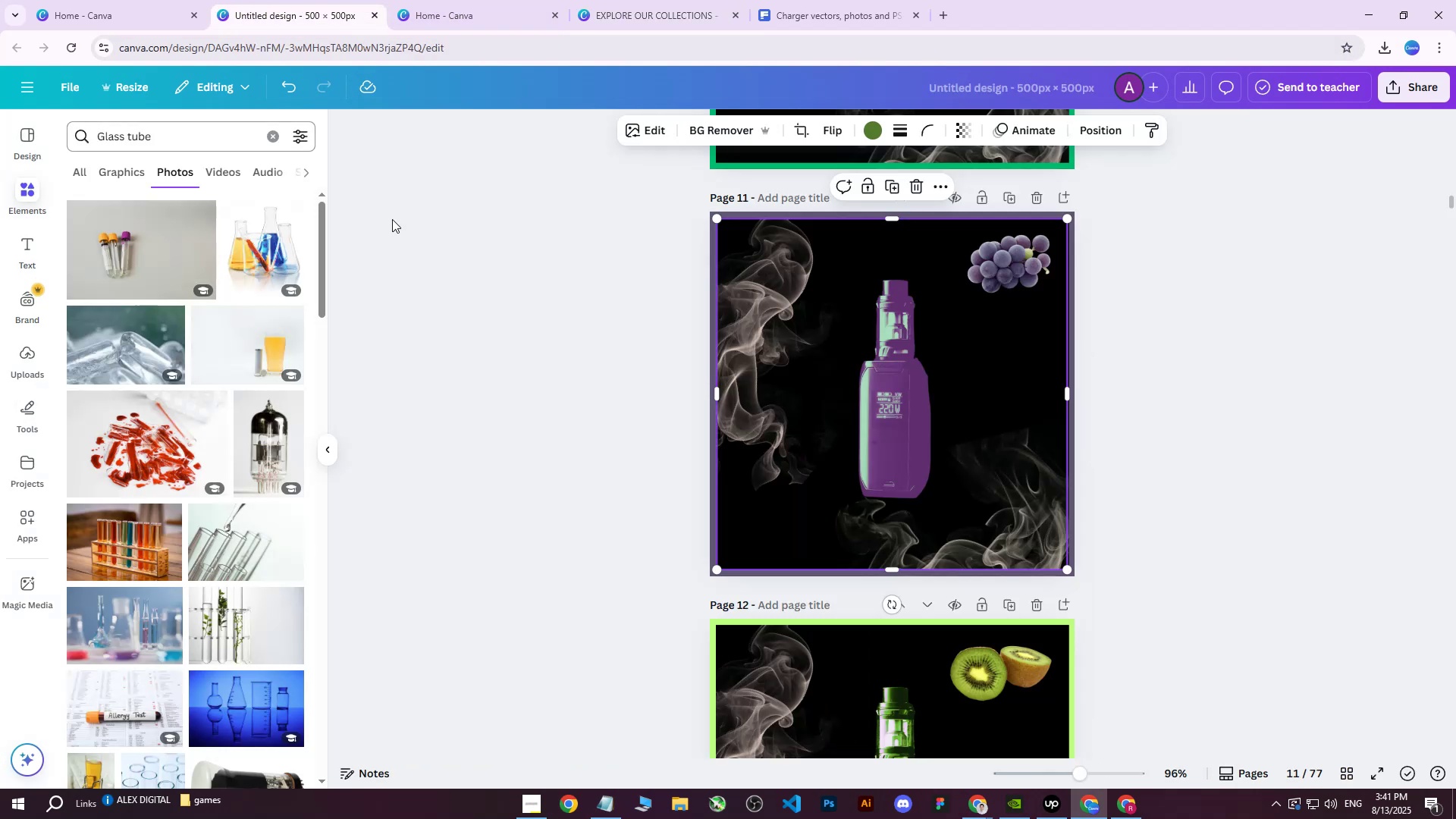 
scroll: coordinate [971, 439], scroll_direction: down, amount: 63.0
 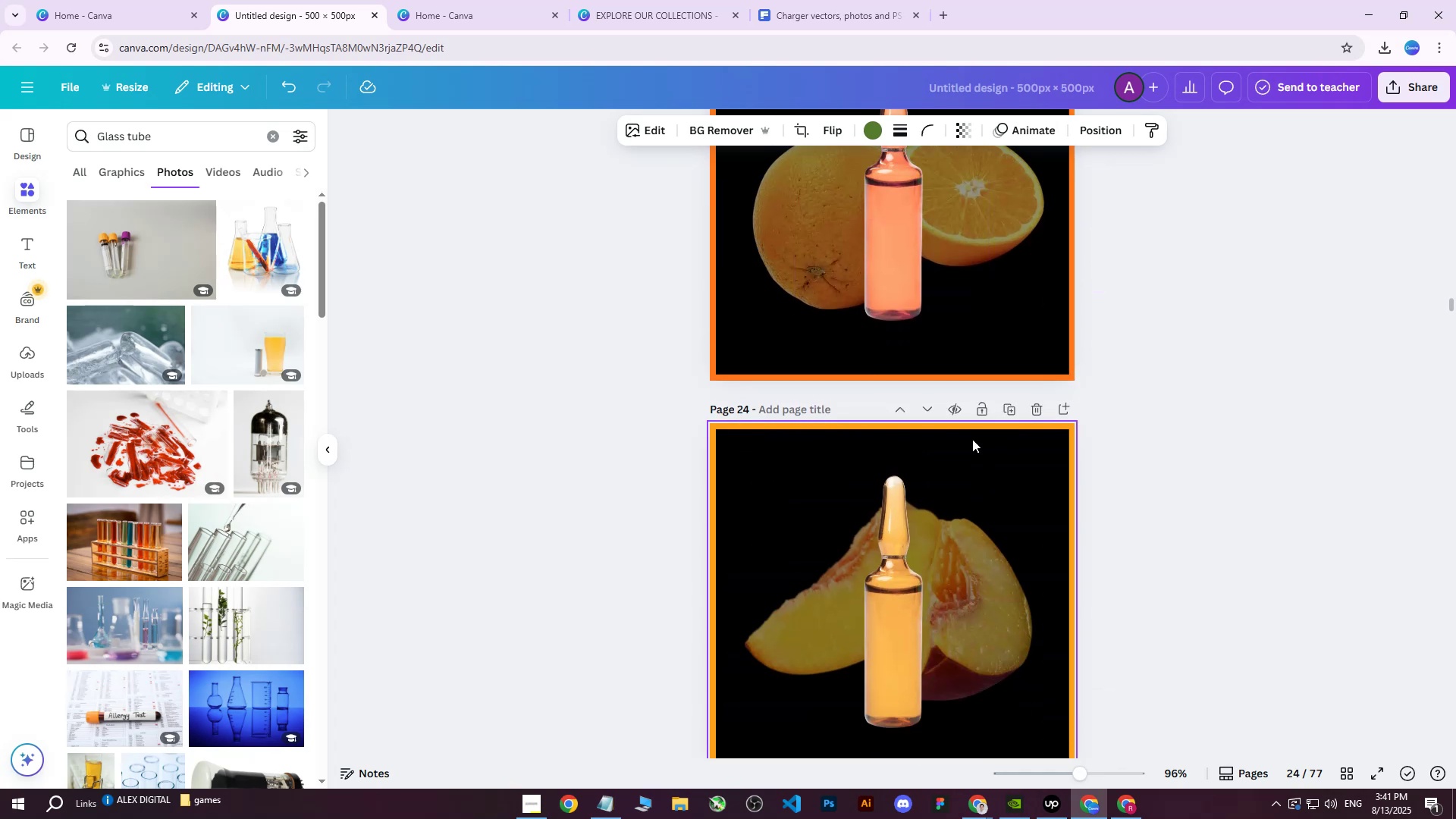 
scroll: coordinate [976, 435], scroll_direction: up, amount: 16.0
 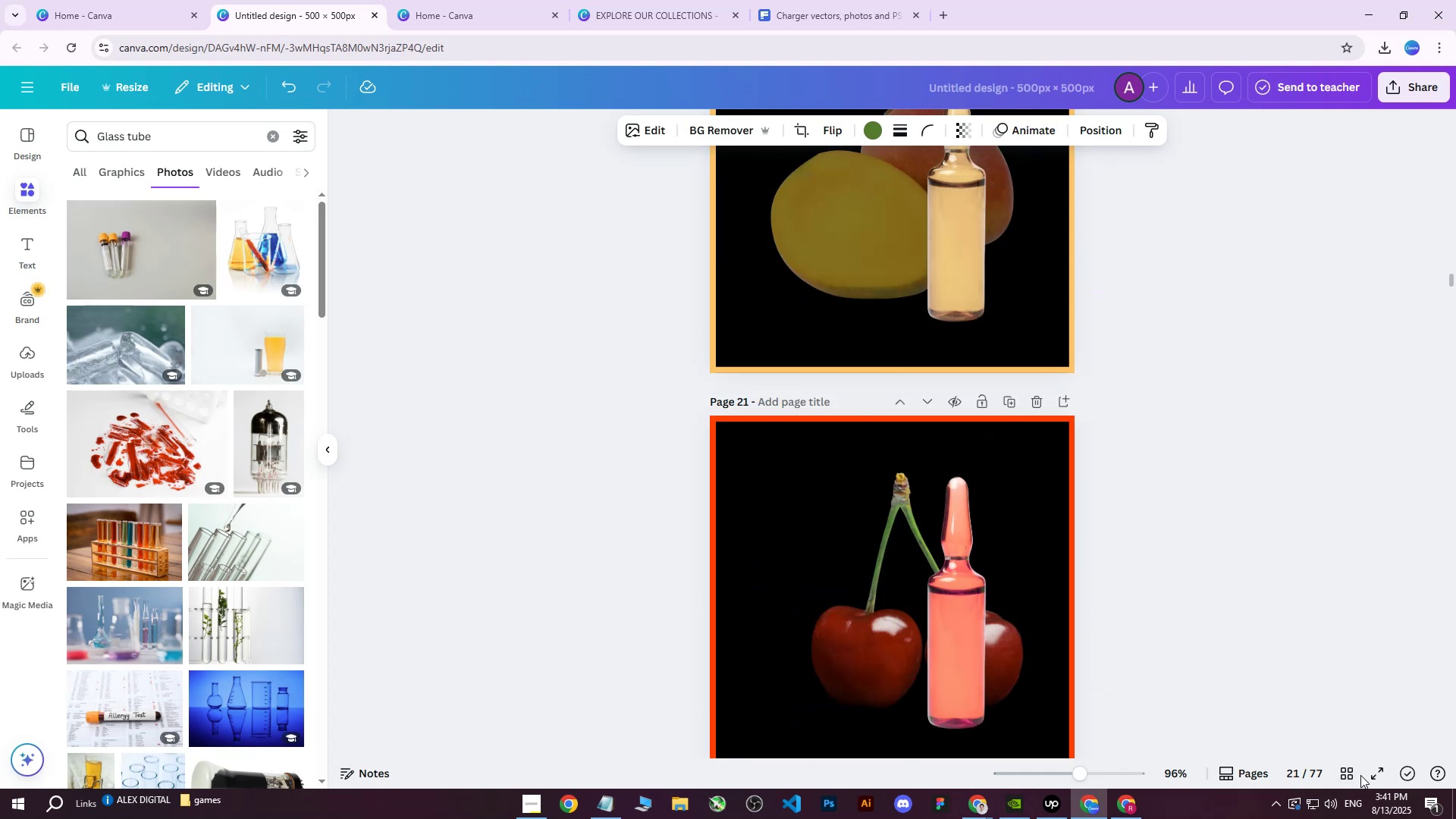 
double_click([1354, 777])
 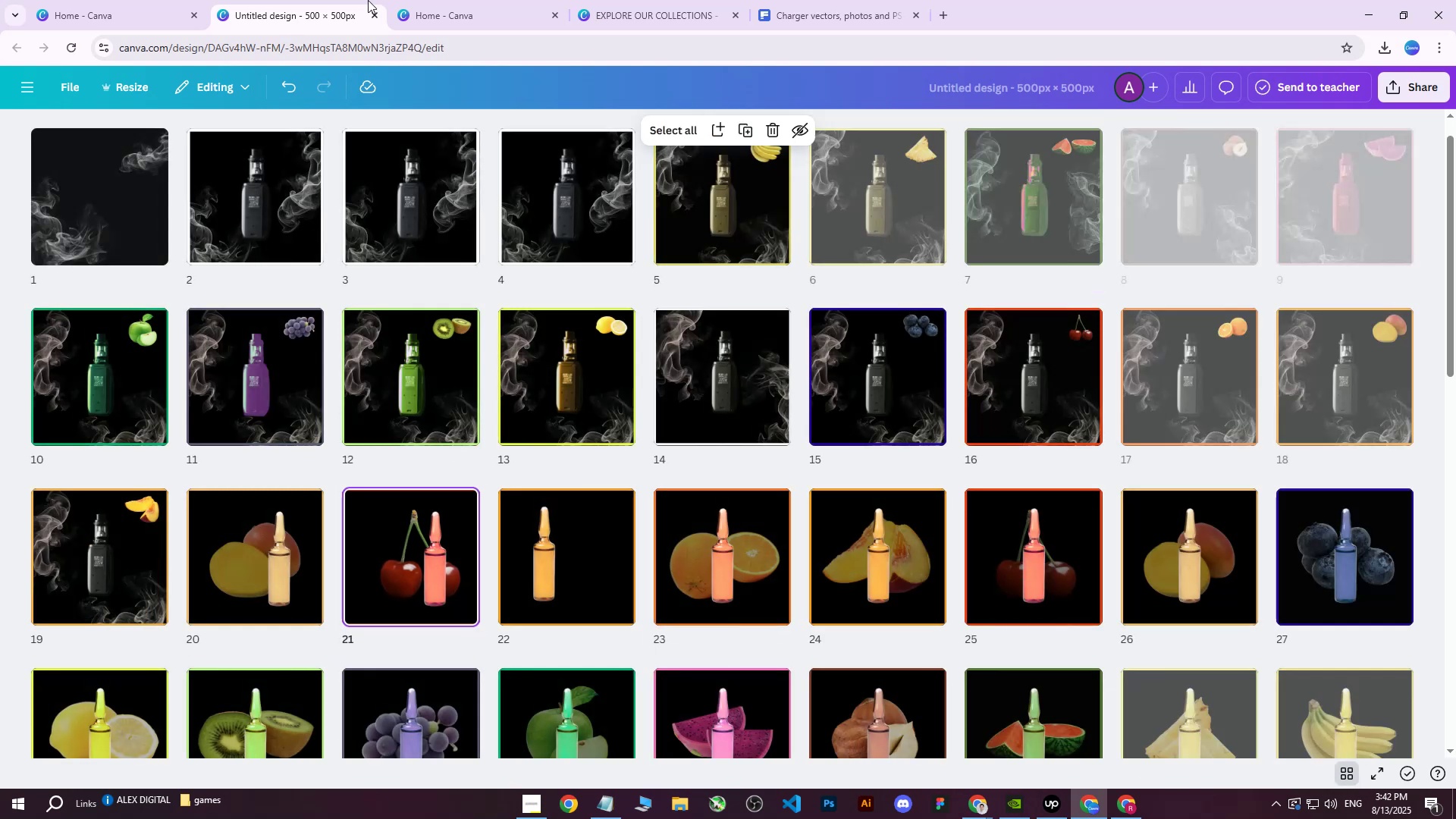 
left_click([698, 0])
 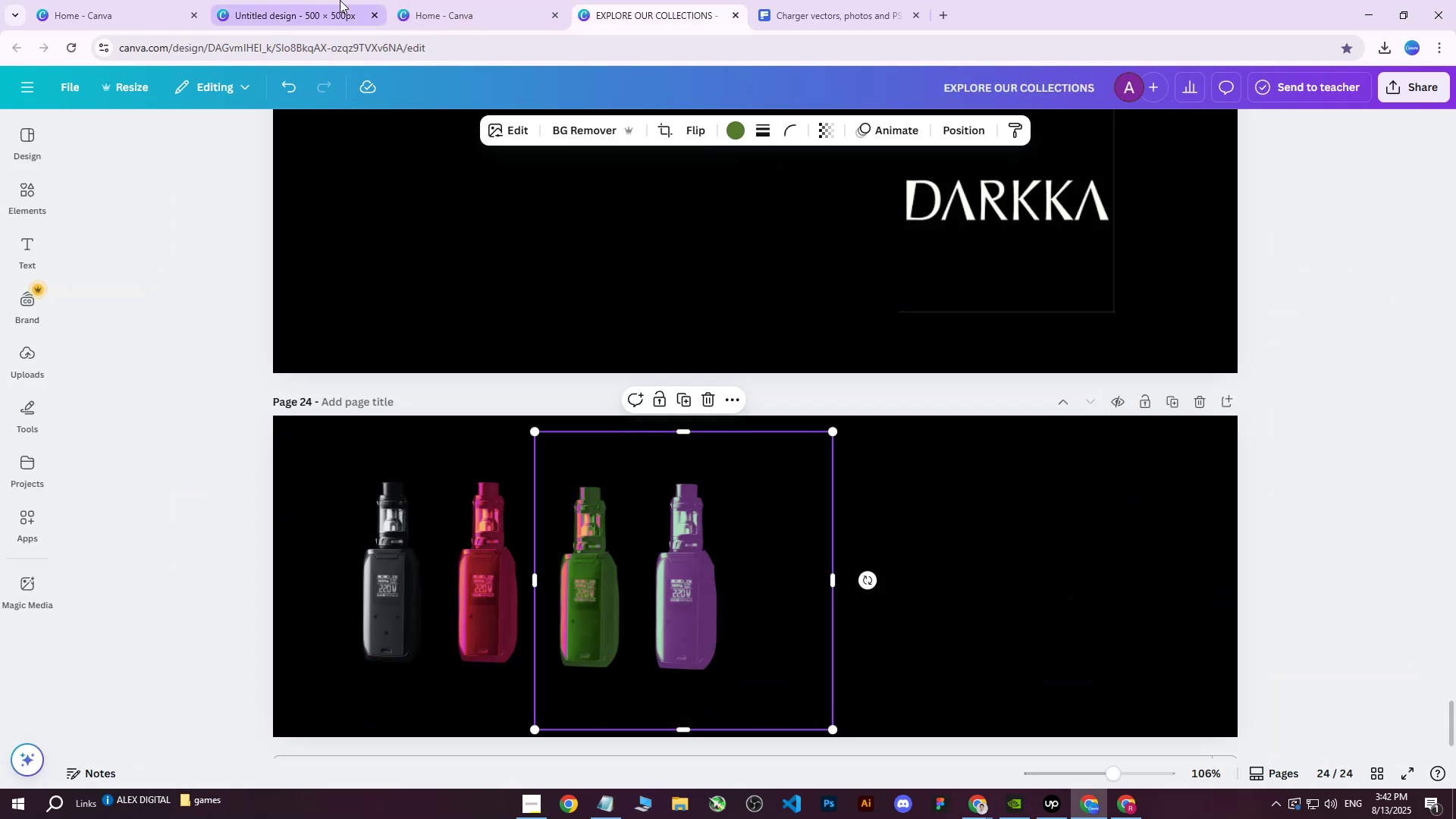 
left_click([340, 0])
 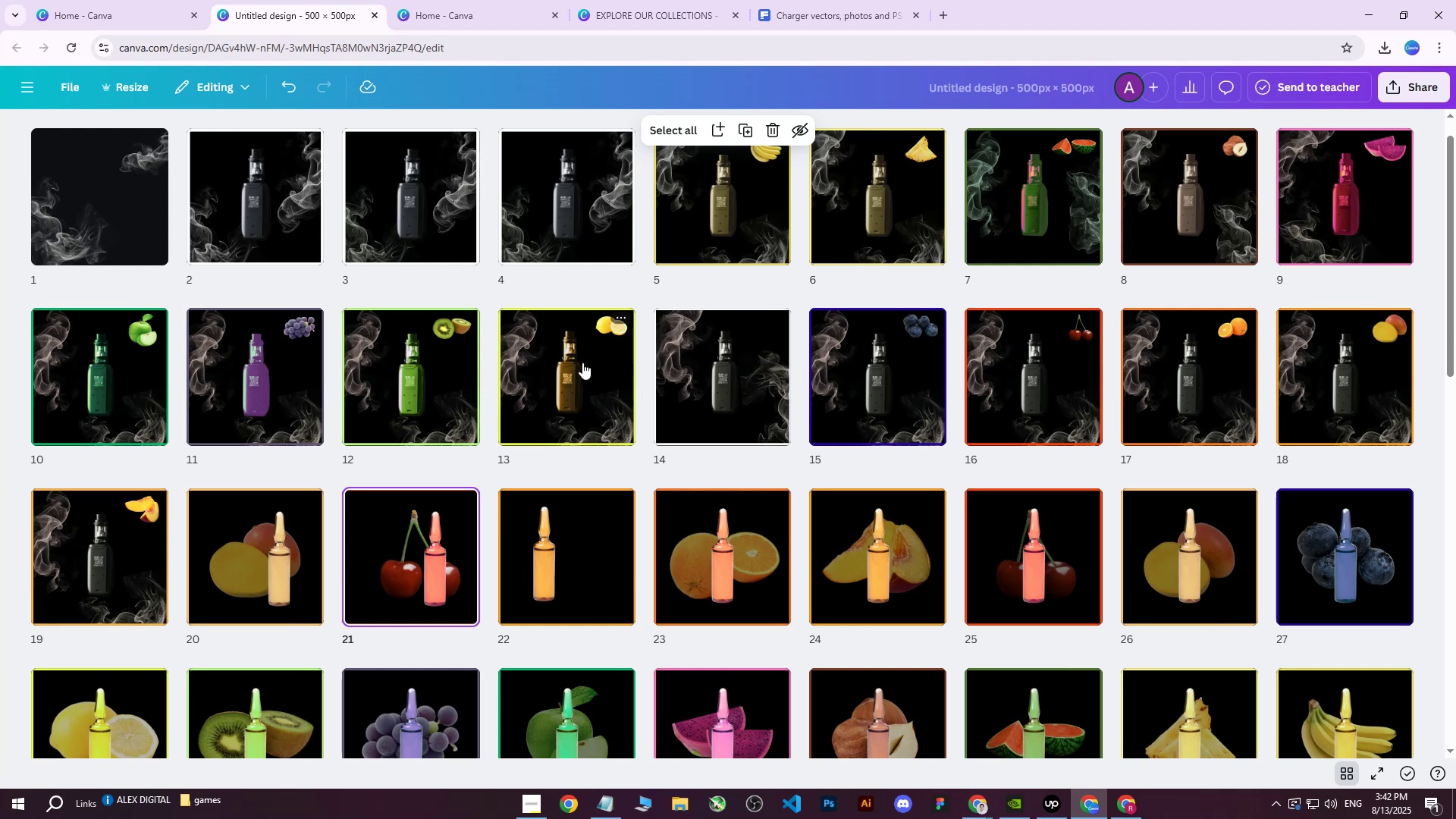 
double_click([582, 362])
 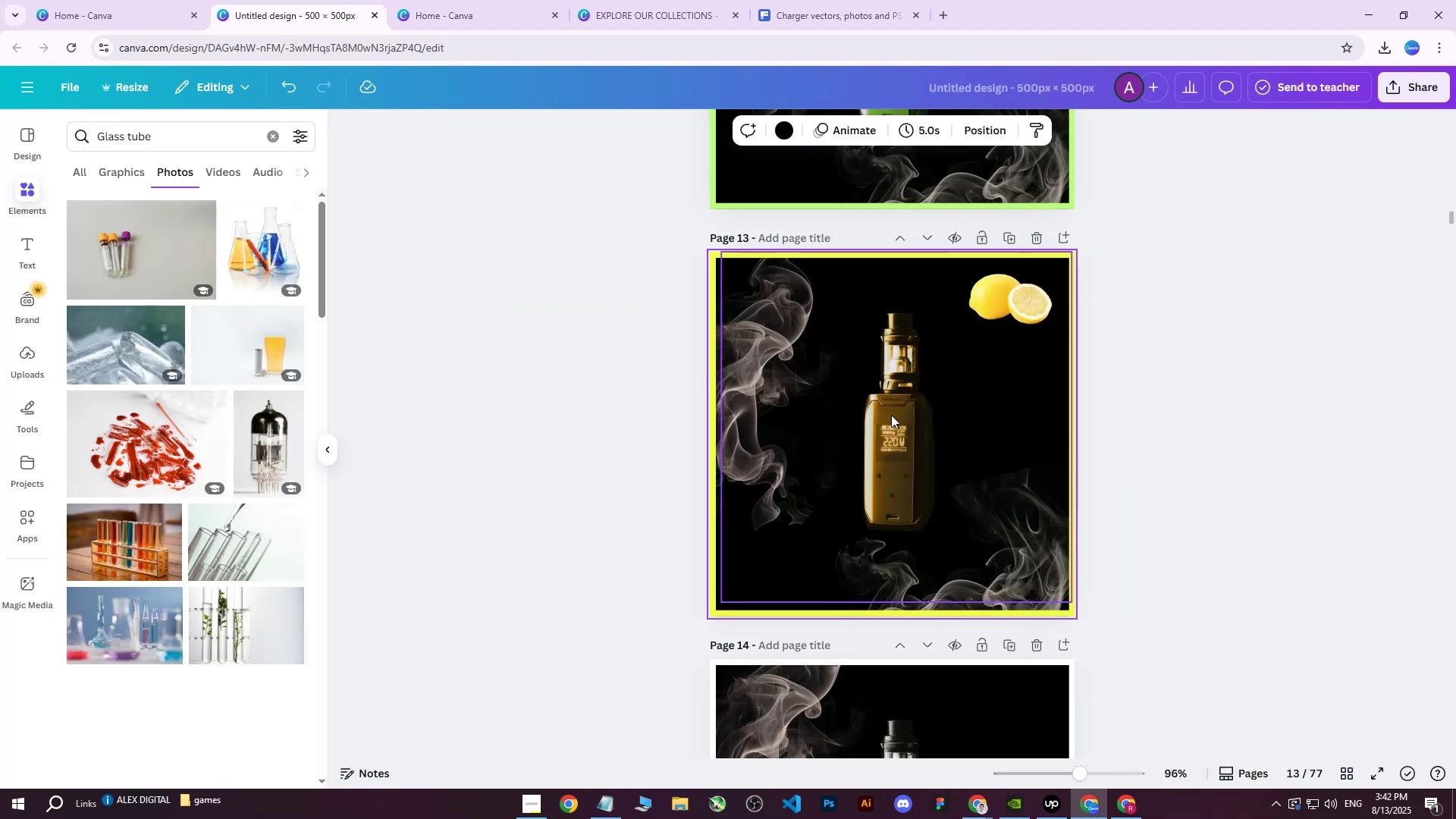 
right_click([892, 415])
 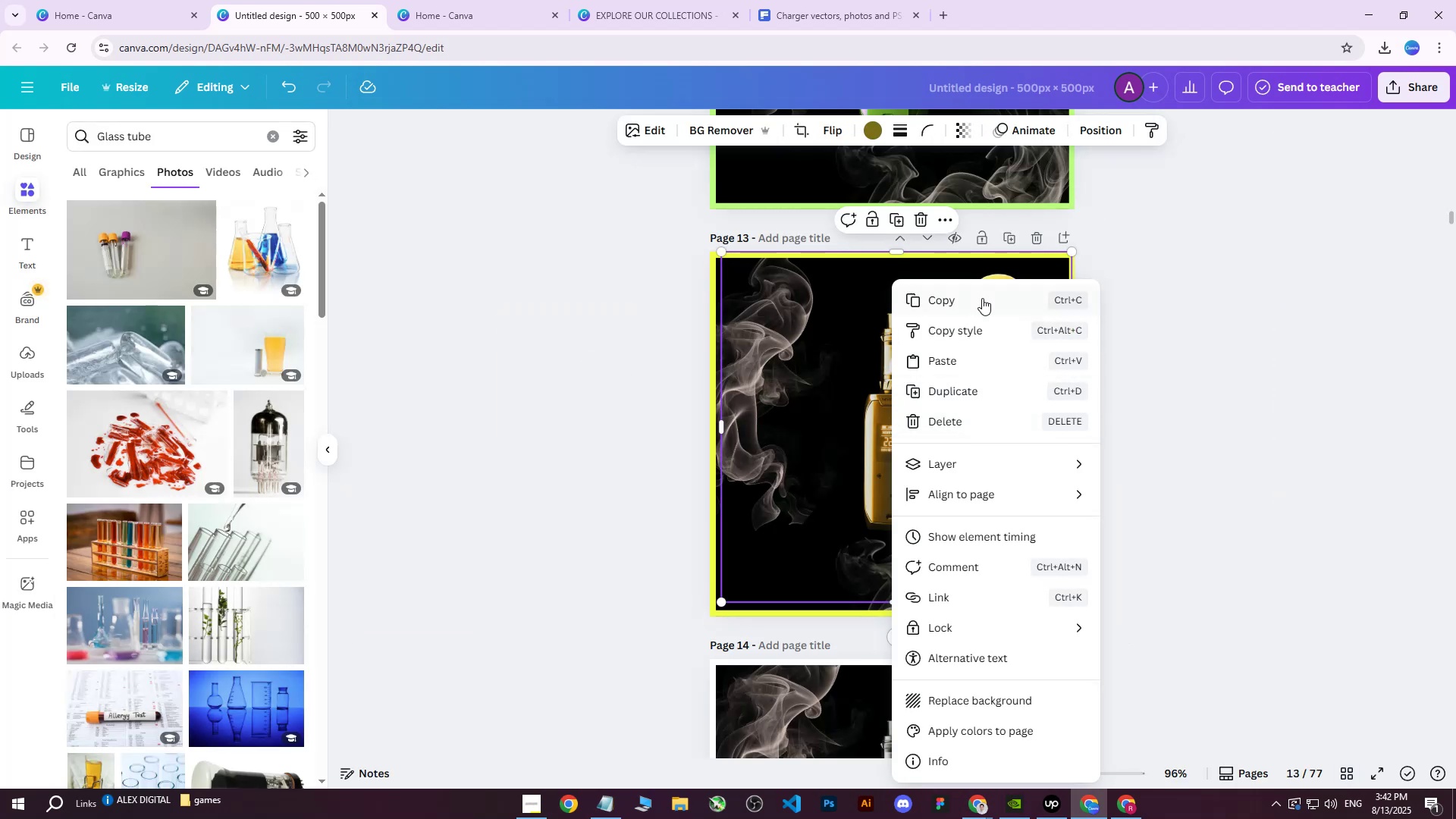 
left_click([982, 298])
 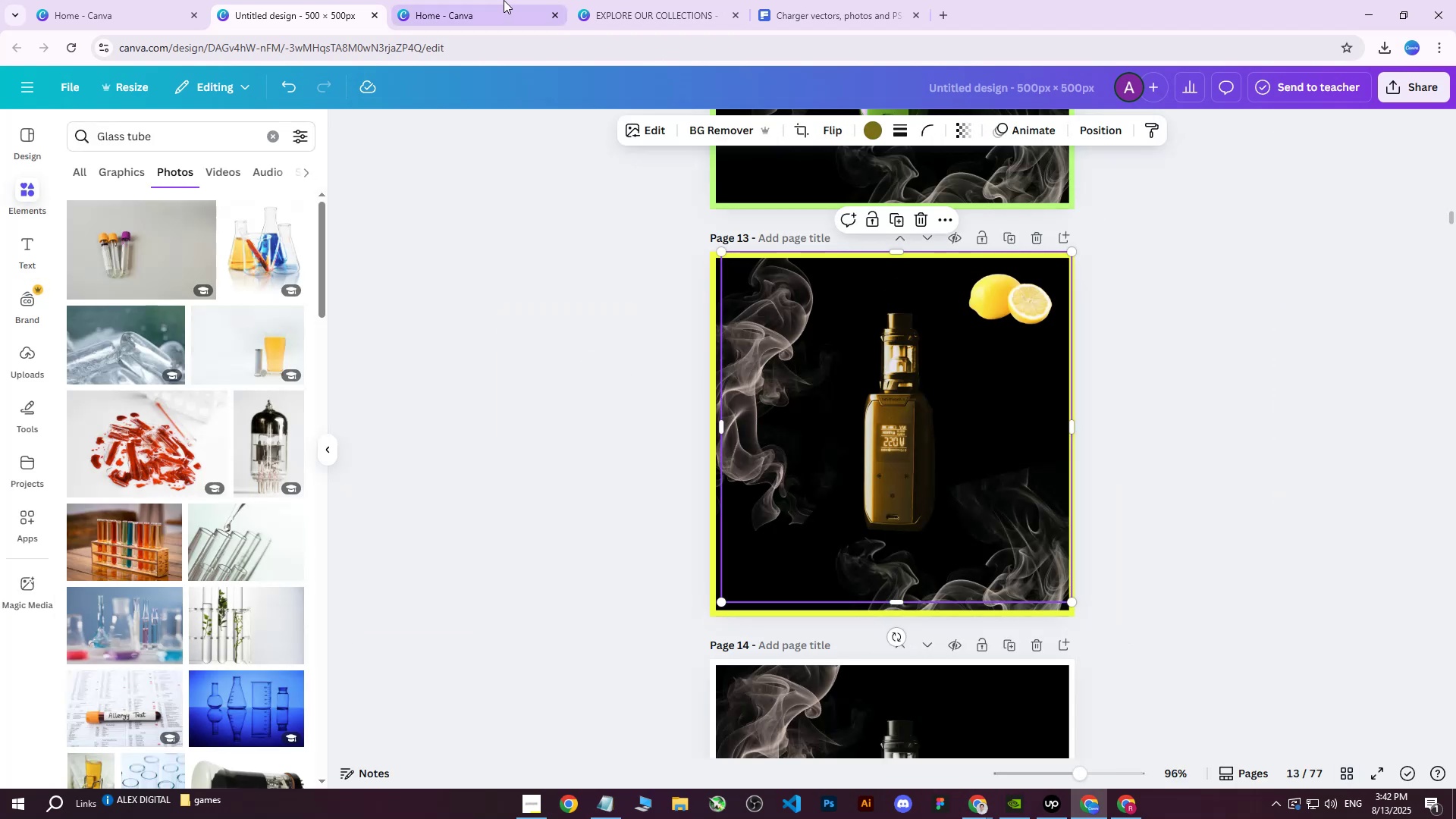 
left_click([475, 0])
 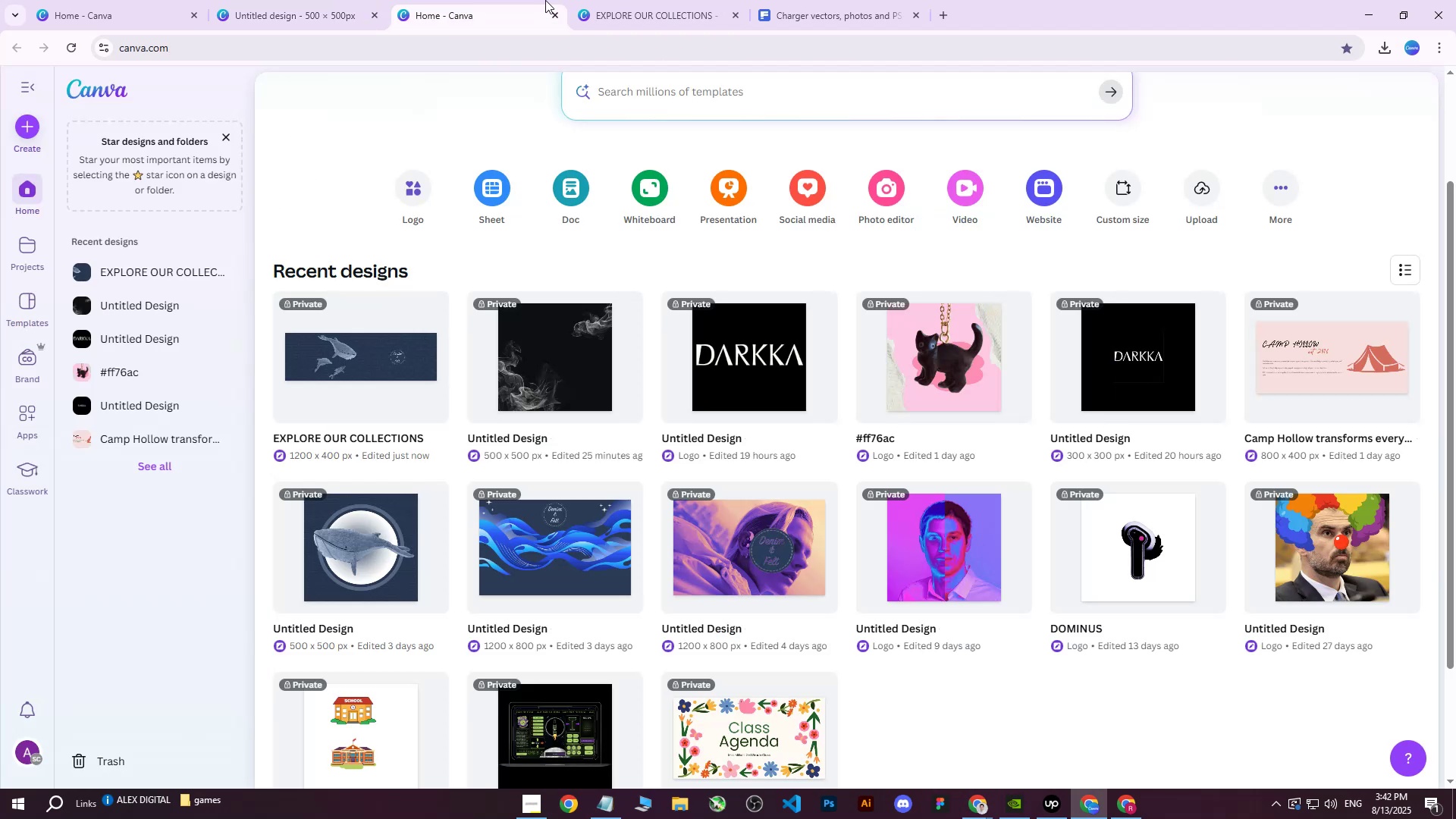 
left_click_drag(start_coordinate=[634, 0], to_coordinate=[639, 0])
 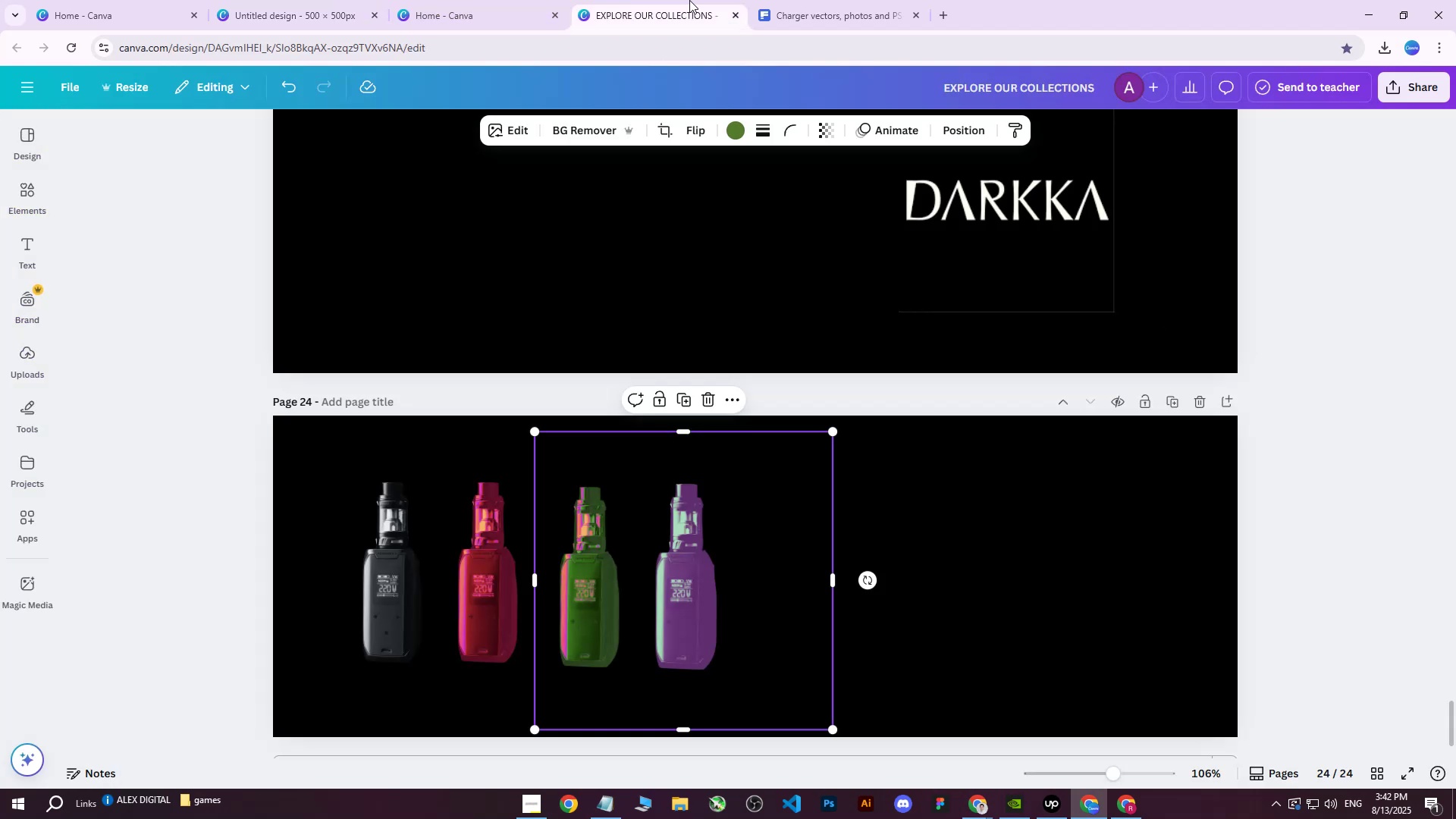 
key(Control+ControlLeft)
 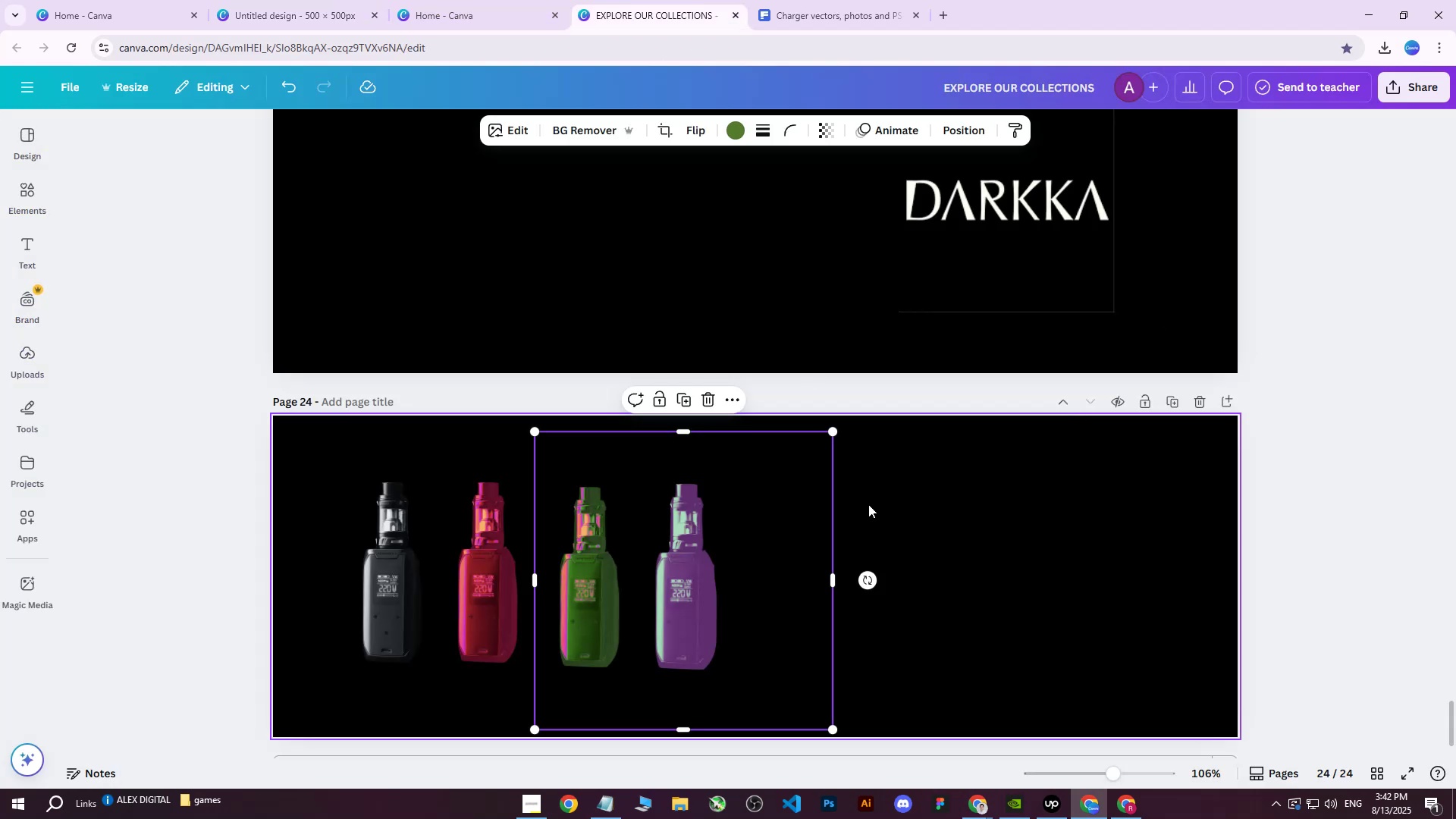 
key(Control+V)
 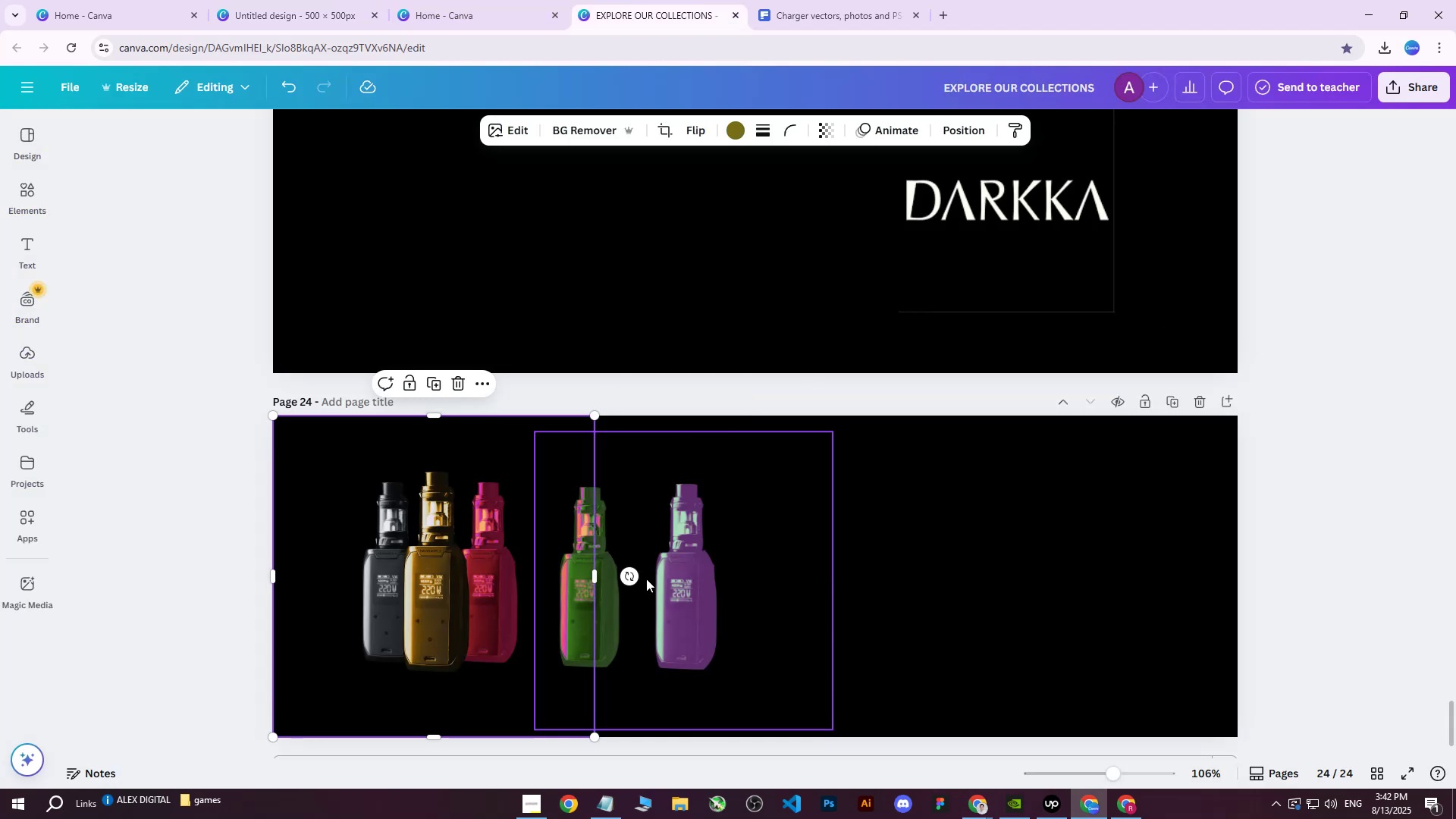 
left_click_drag(start_coordinate=[467, 573], to_coordinate=[824, 582])
 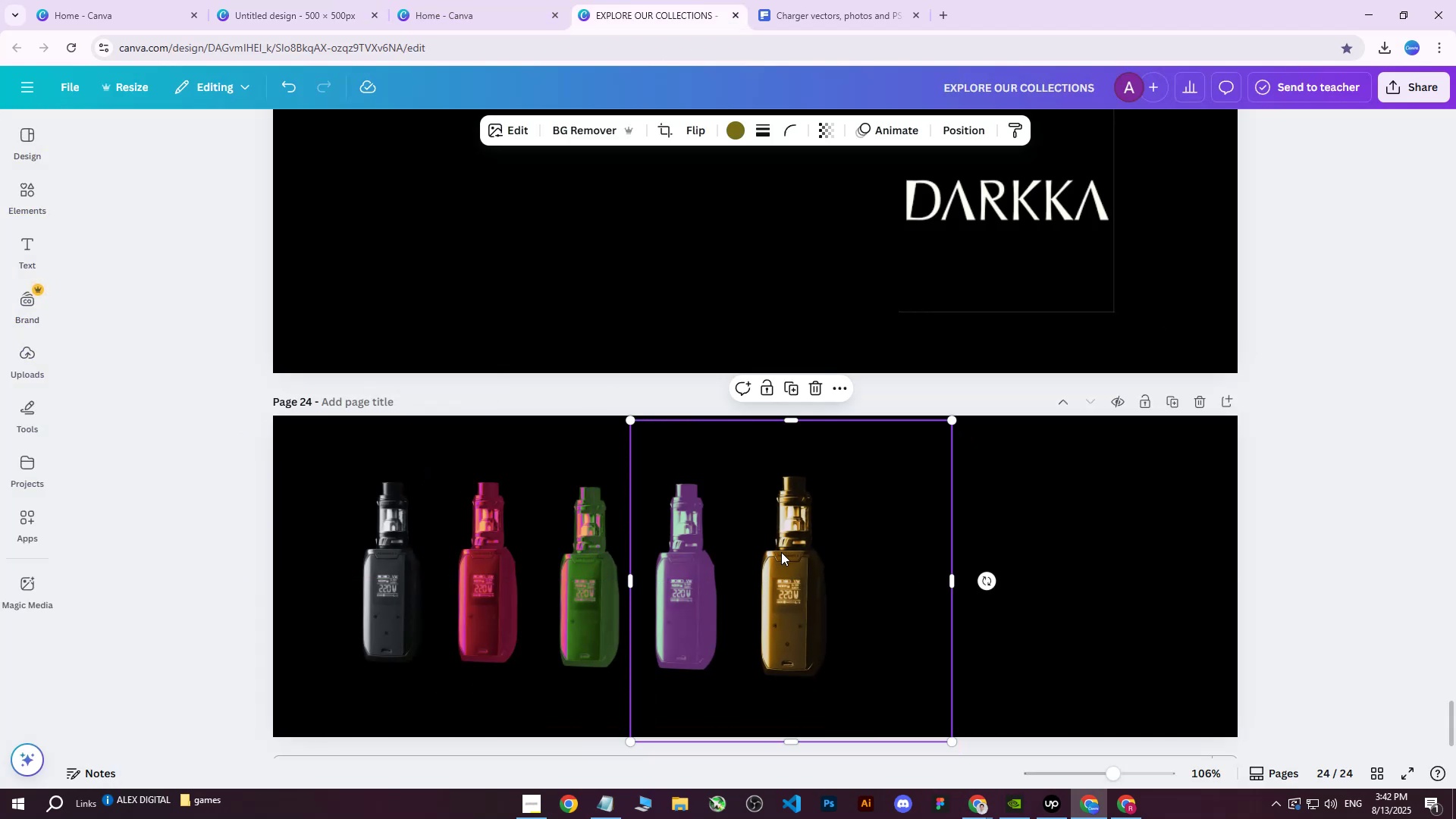 
wait(5.02)
 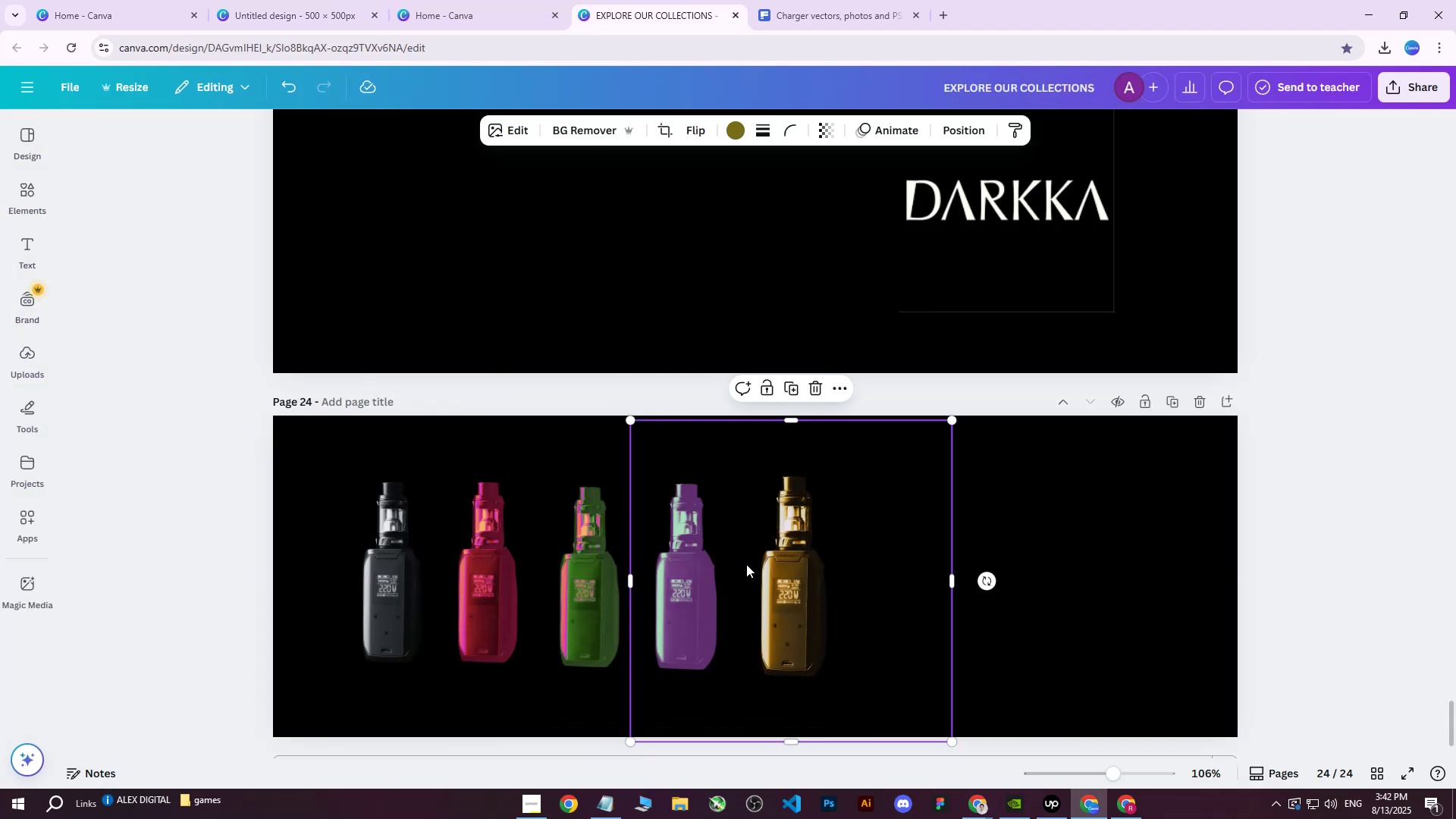 
left_click([226, 0])
 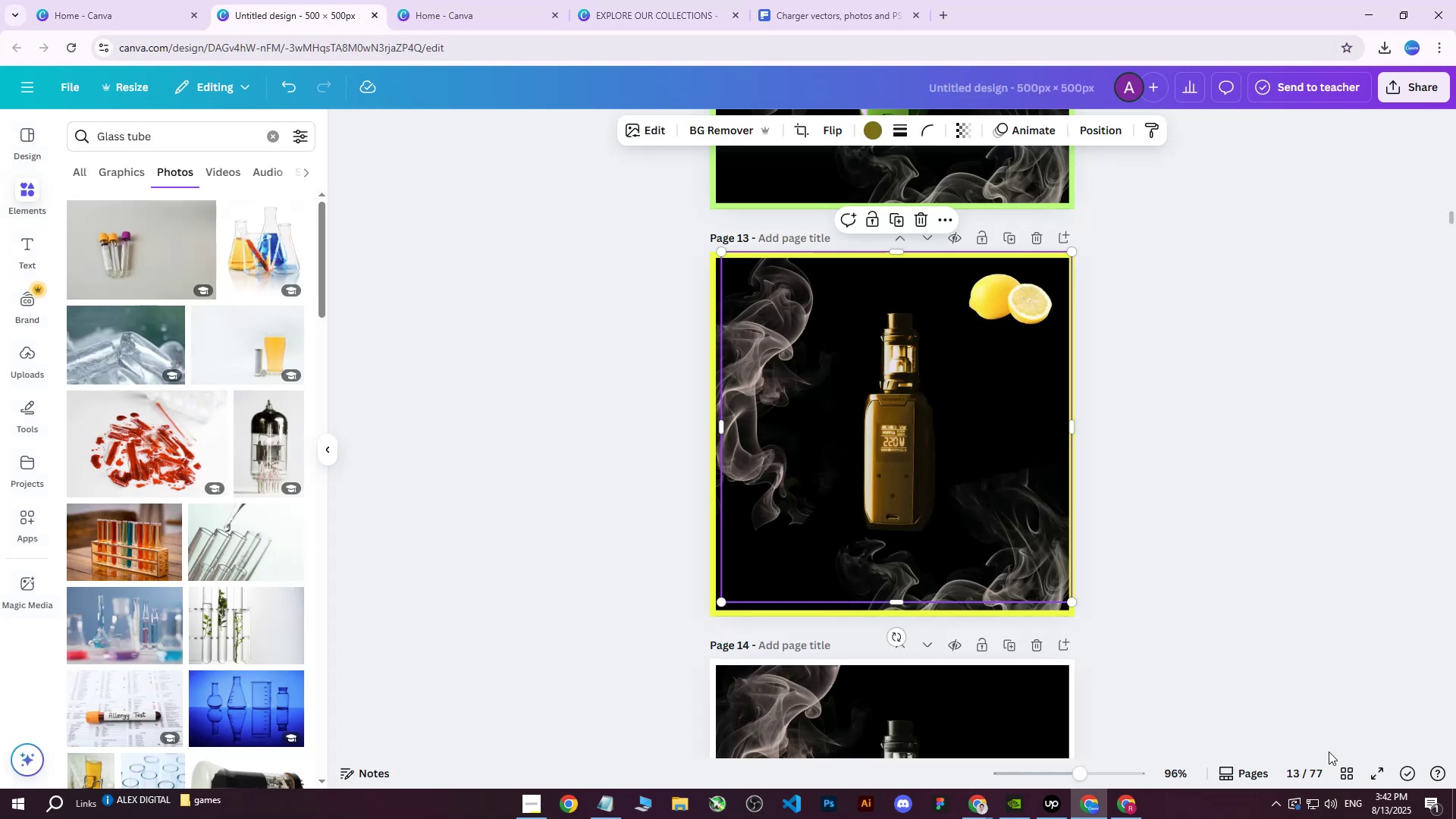 
left_click([1356, 769])
 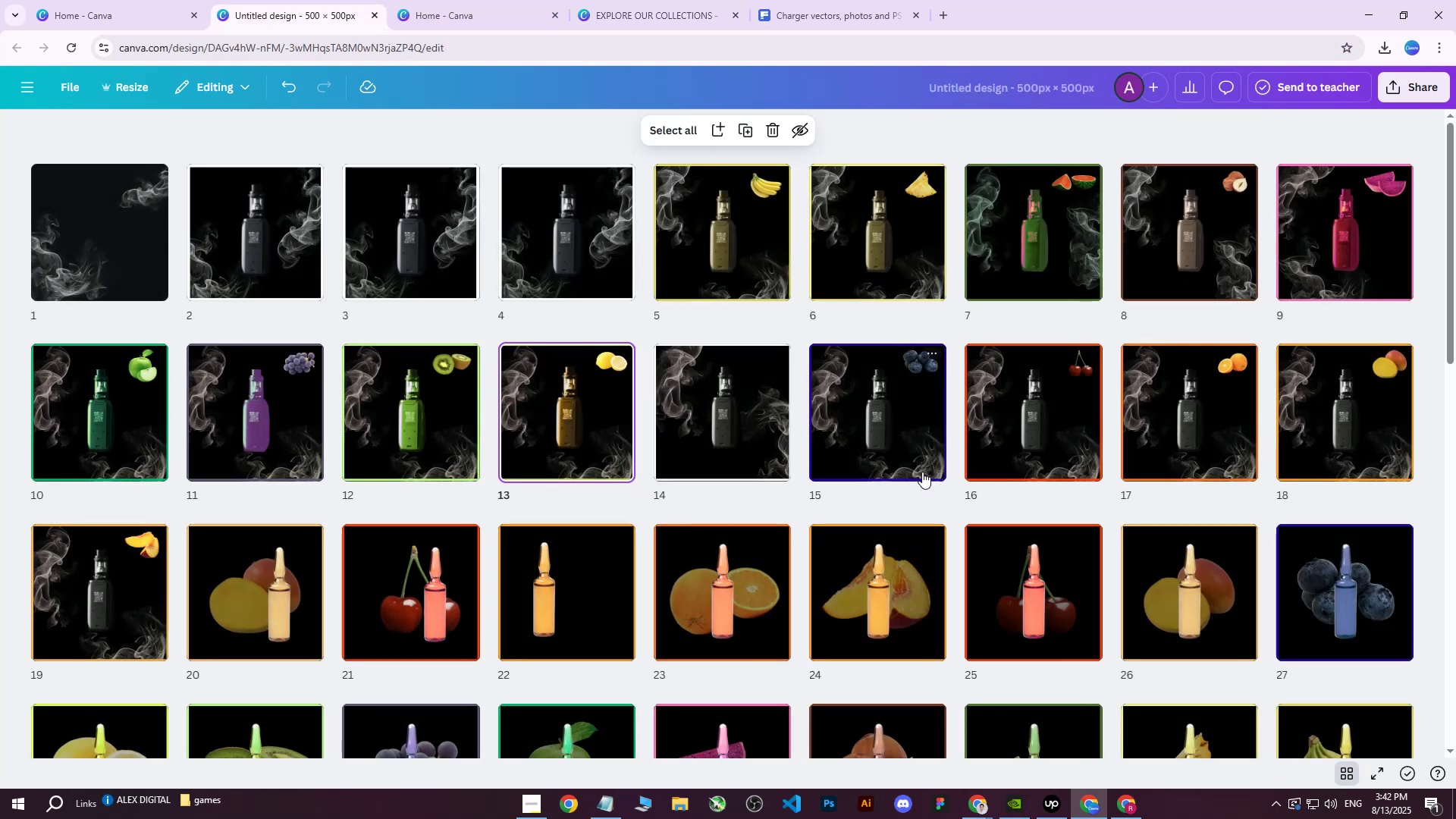 
wait(7.67)
 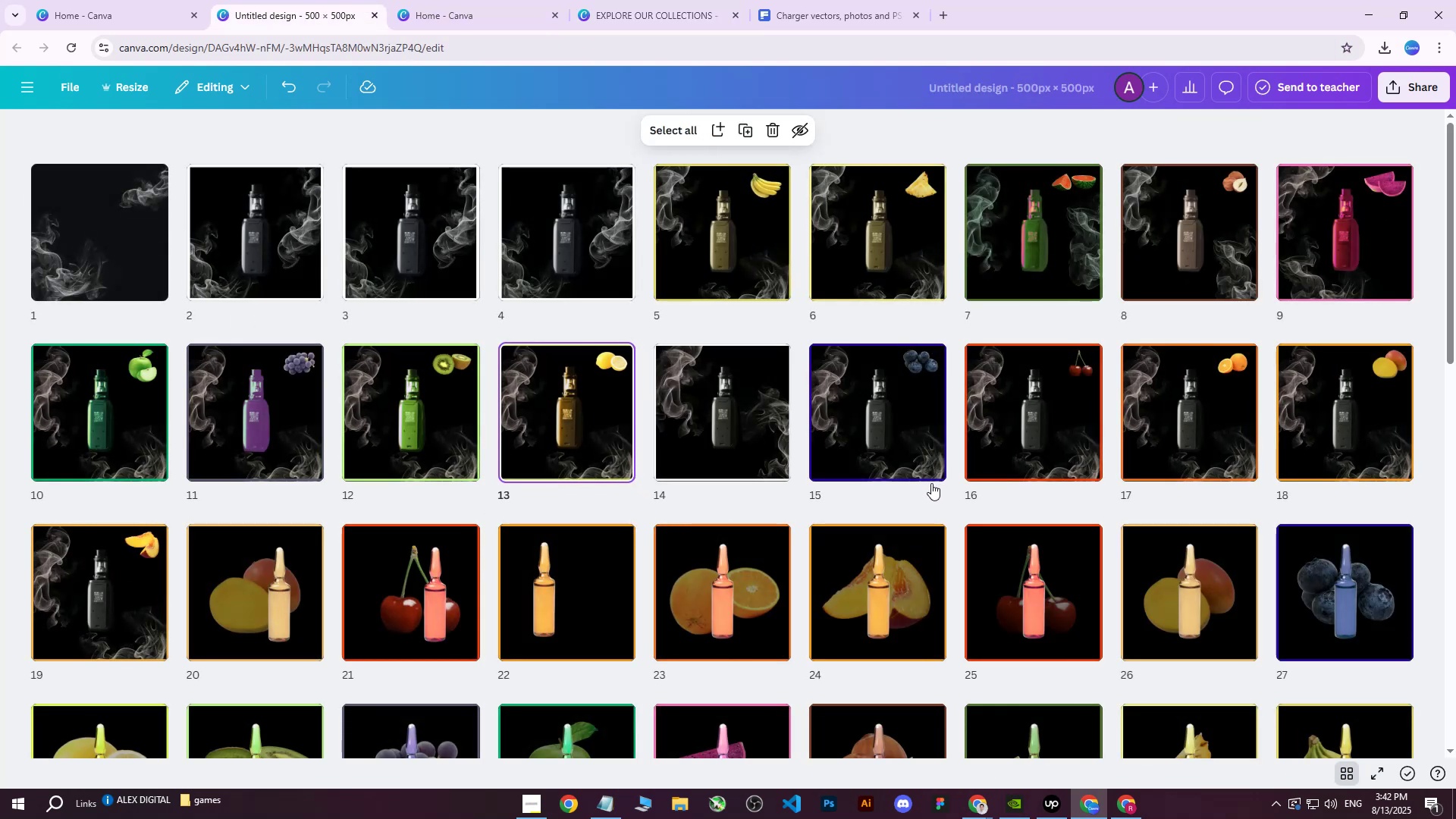 
double_click([285, 0])
 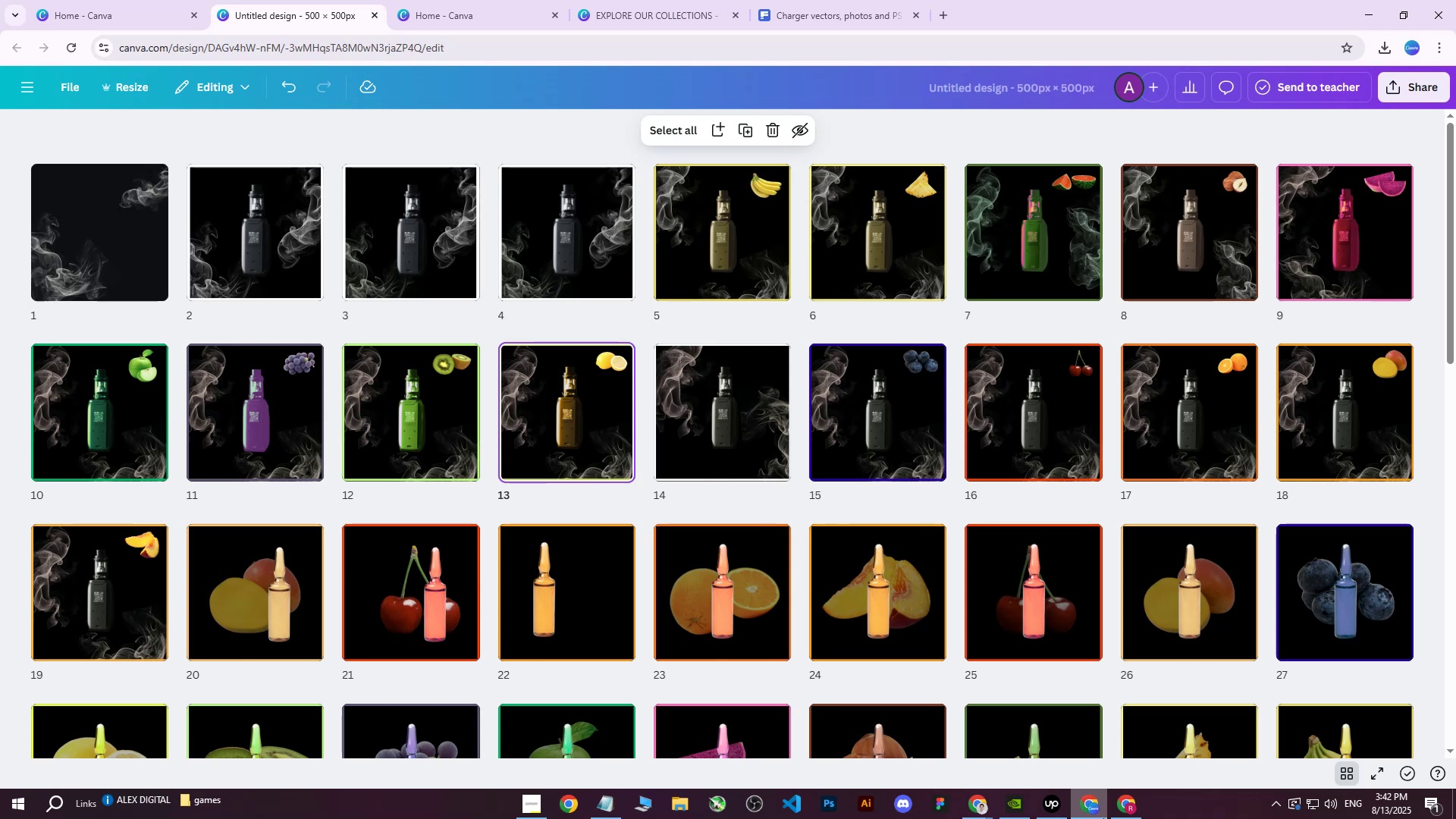 
left_click([1124, 810])
 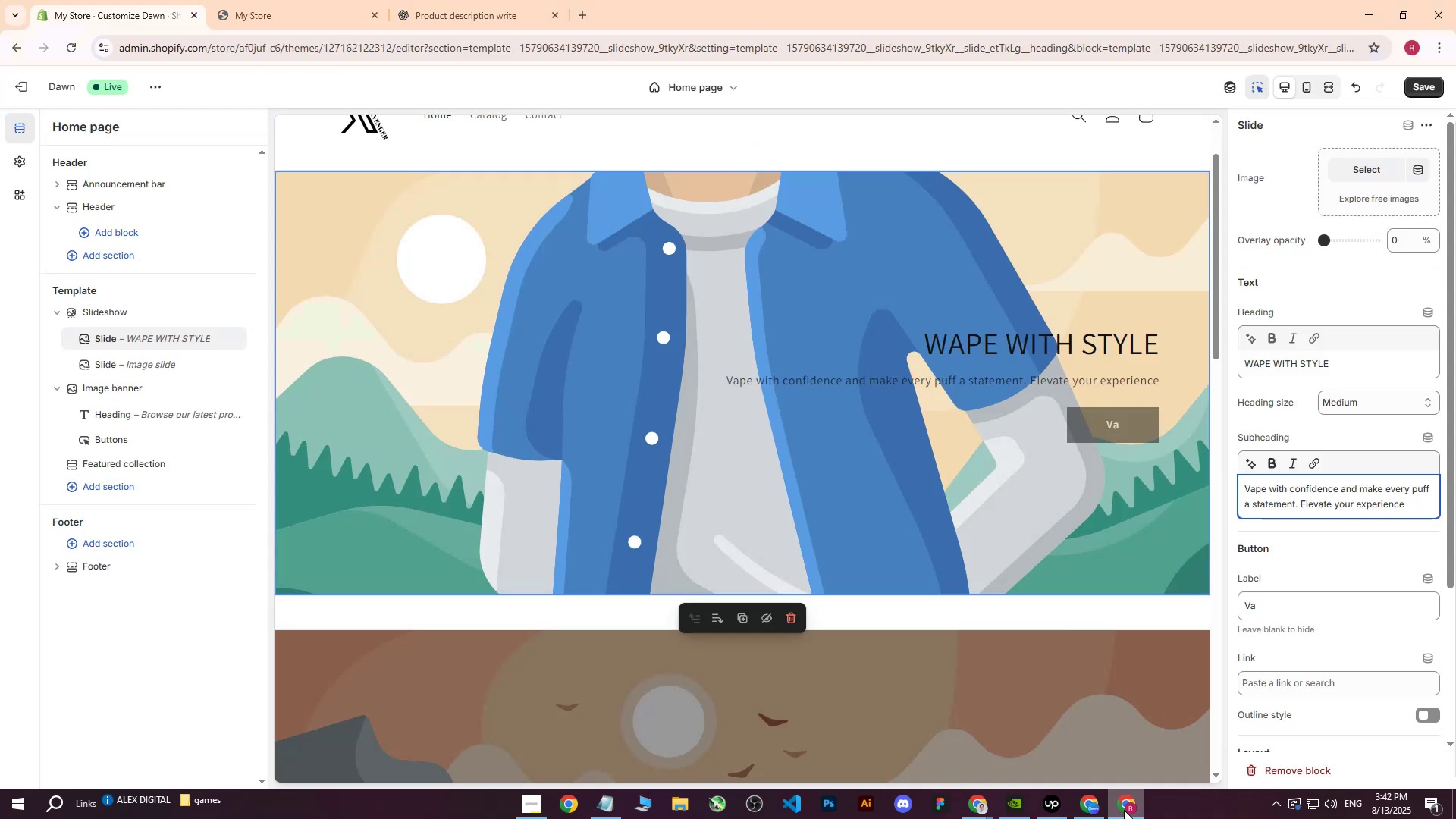 
left_click([1124, 810])
 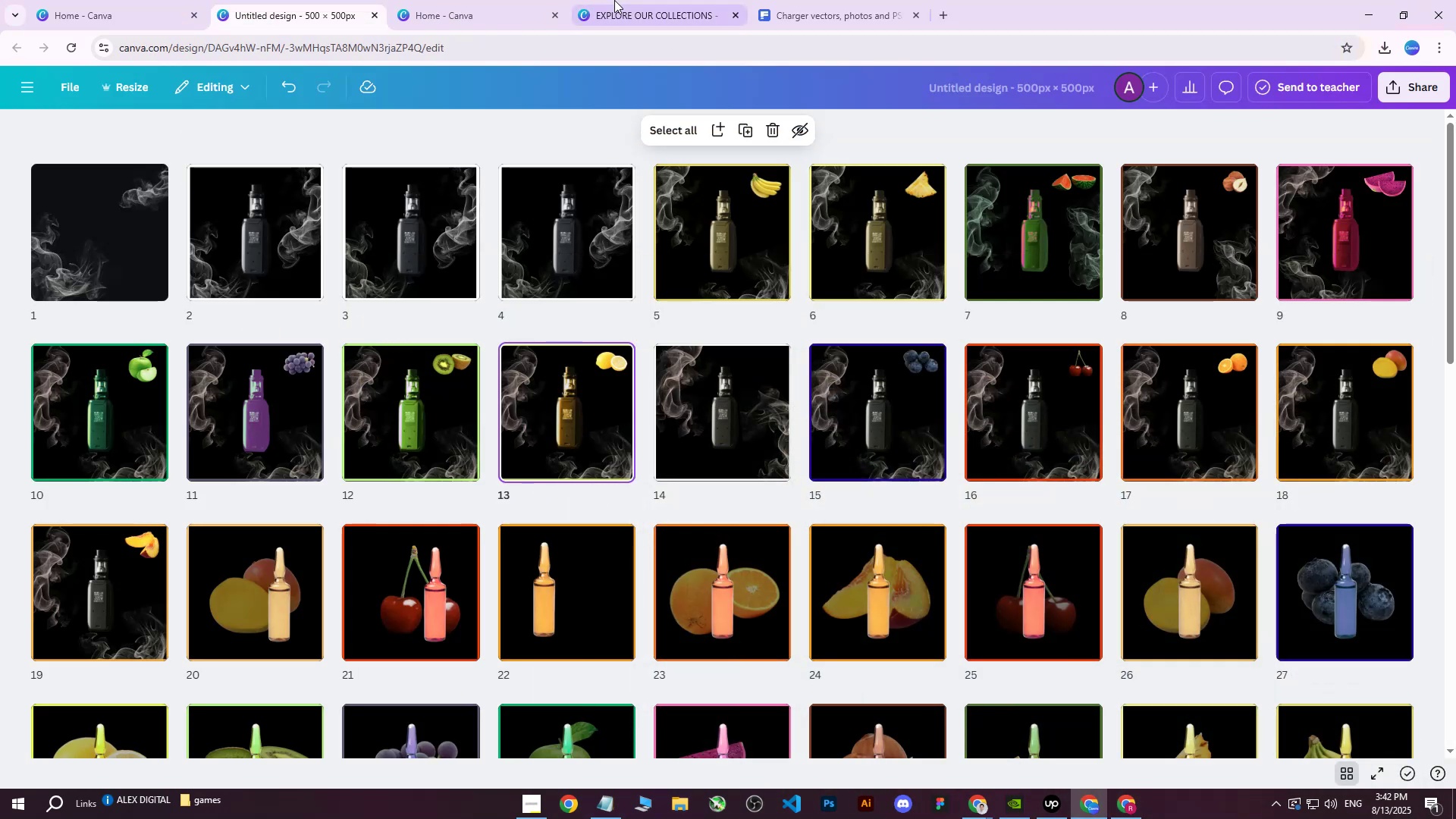 
left_click([621, 0])
 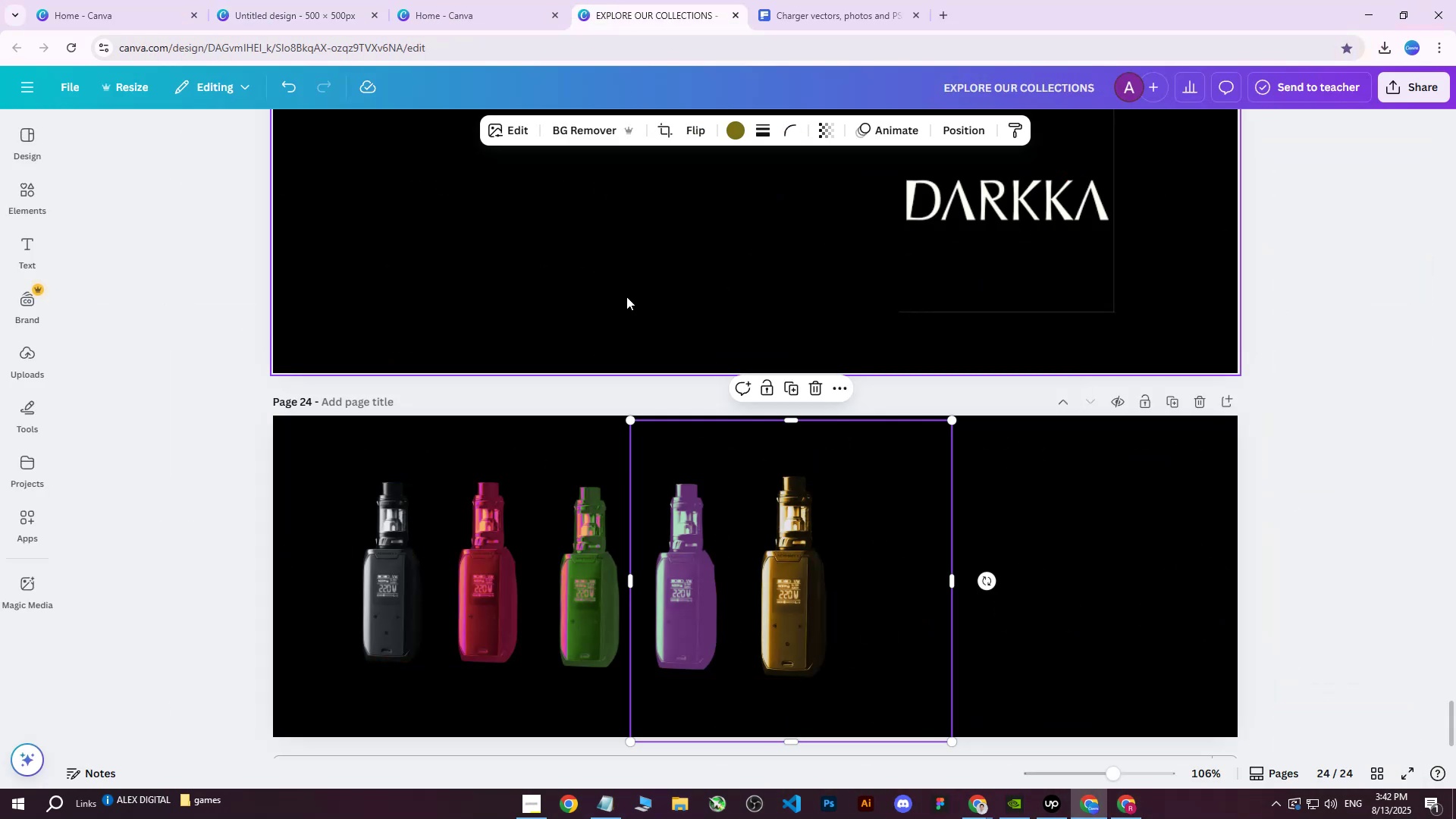 
left_click([315, 0])
 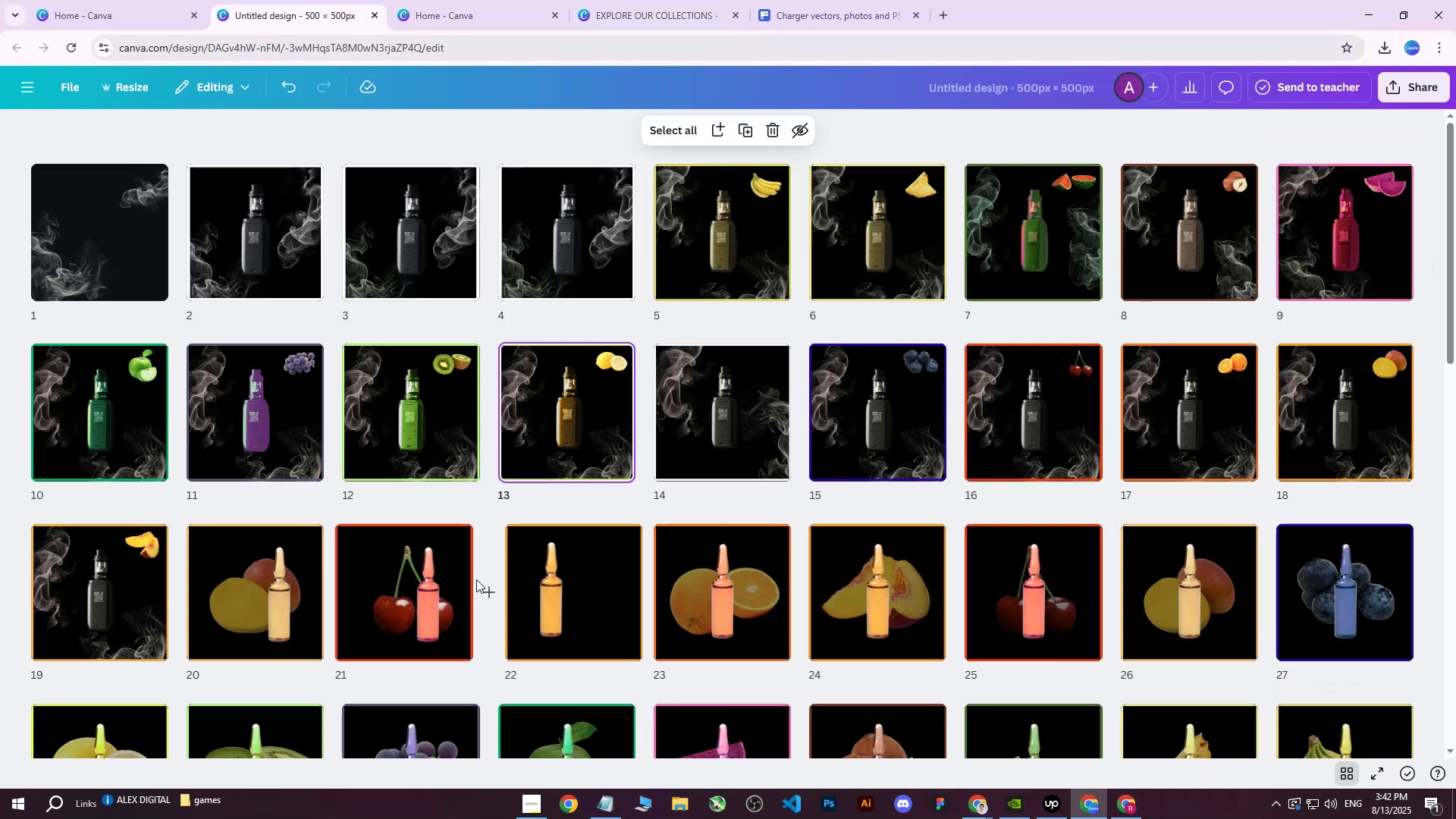 
left_click([1387, 193])
 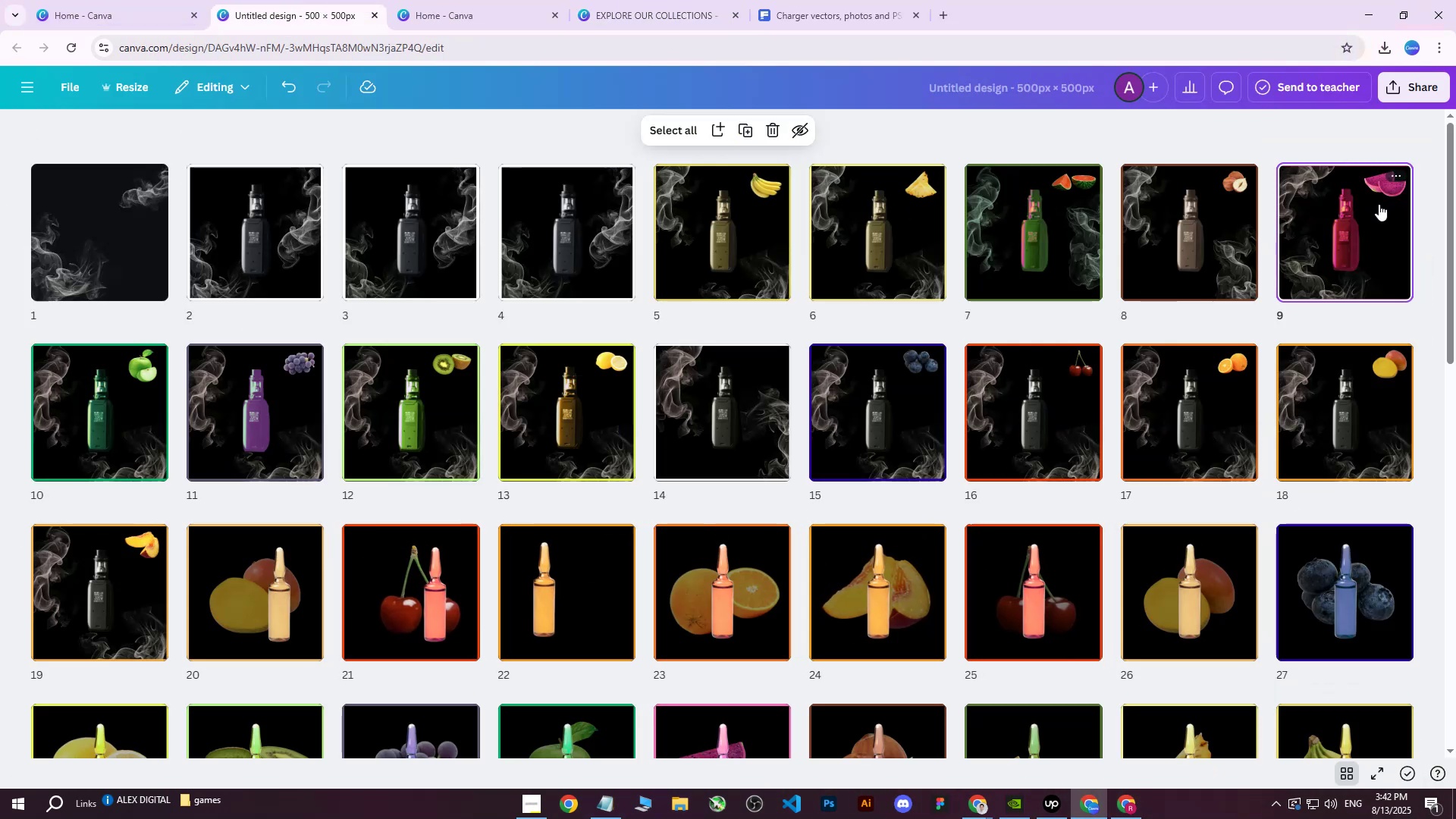 
double_click([1379, 204])
 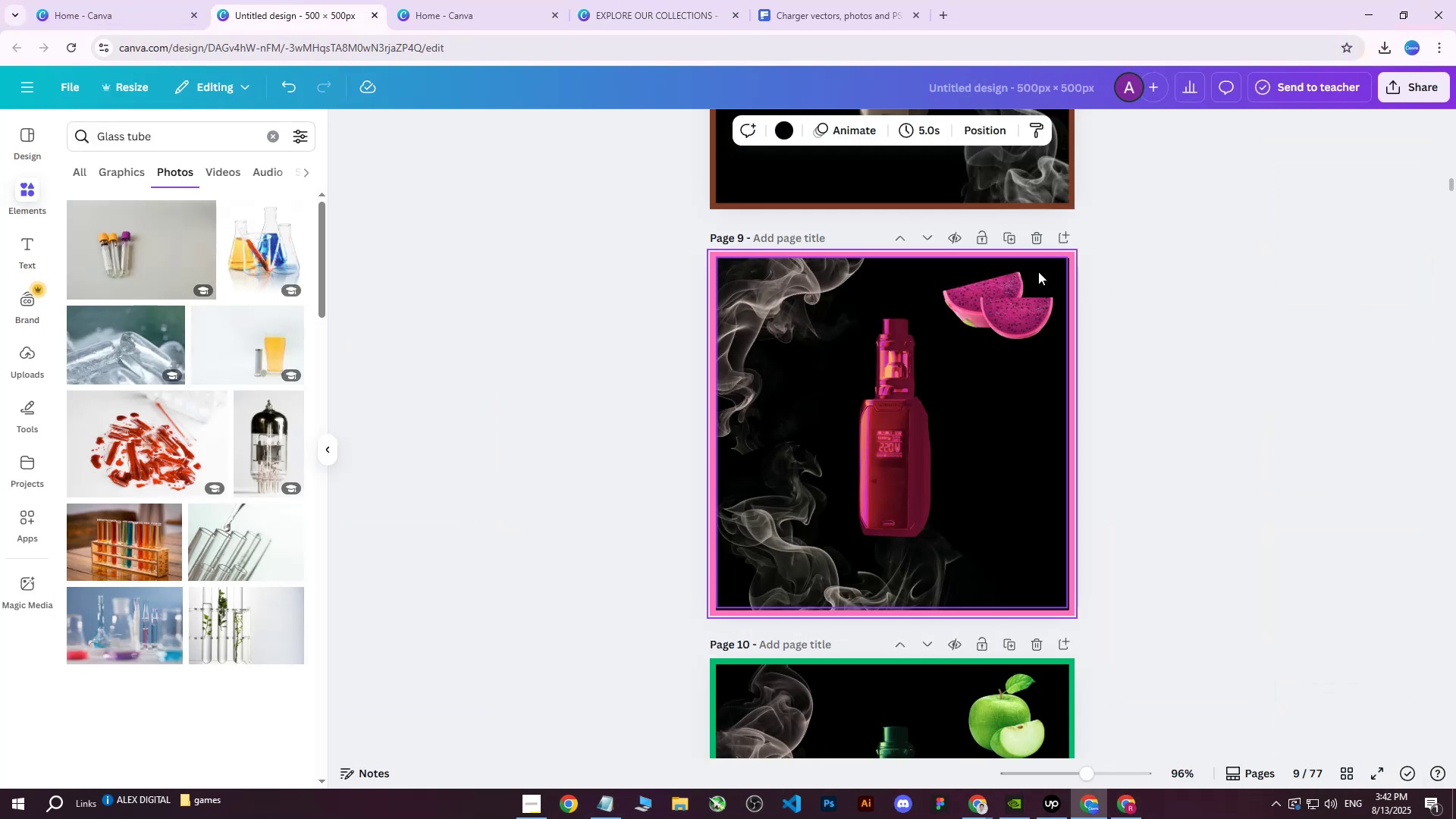 
left_click([992, 305])
 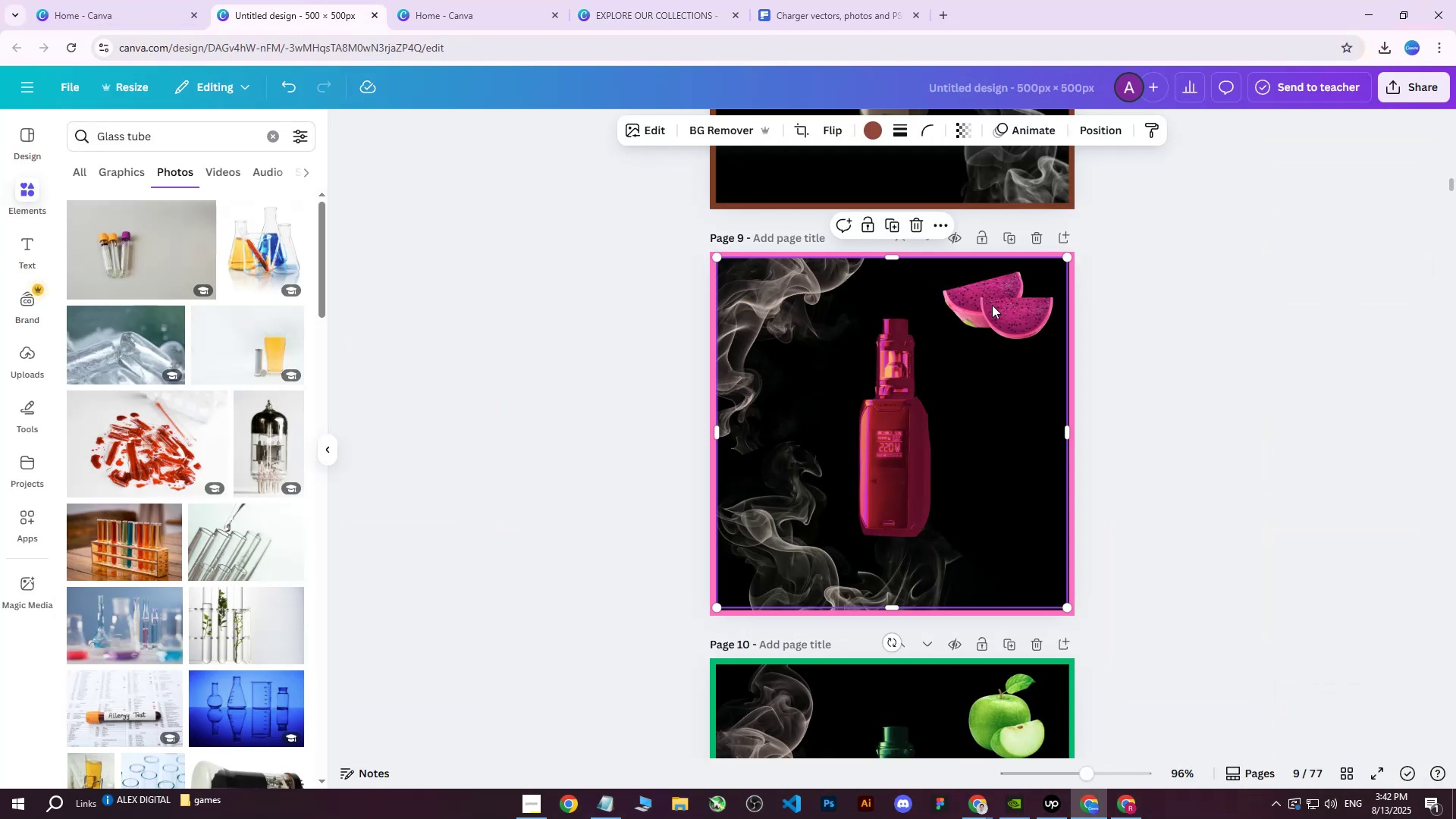 
right_click([992, 305])
 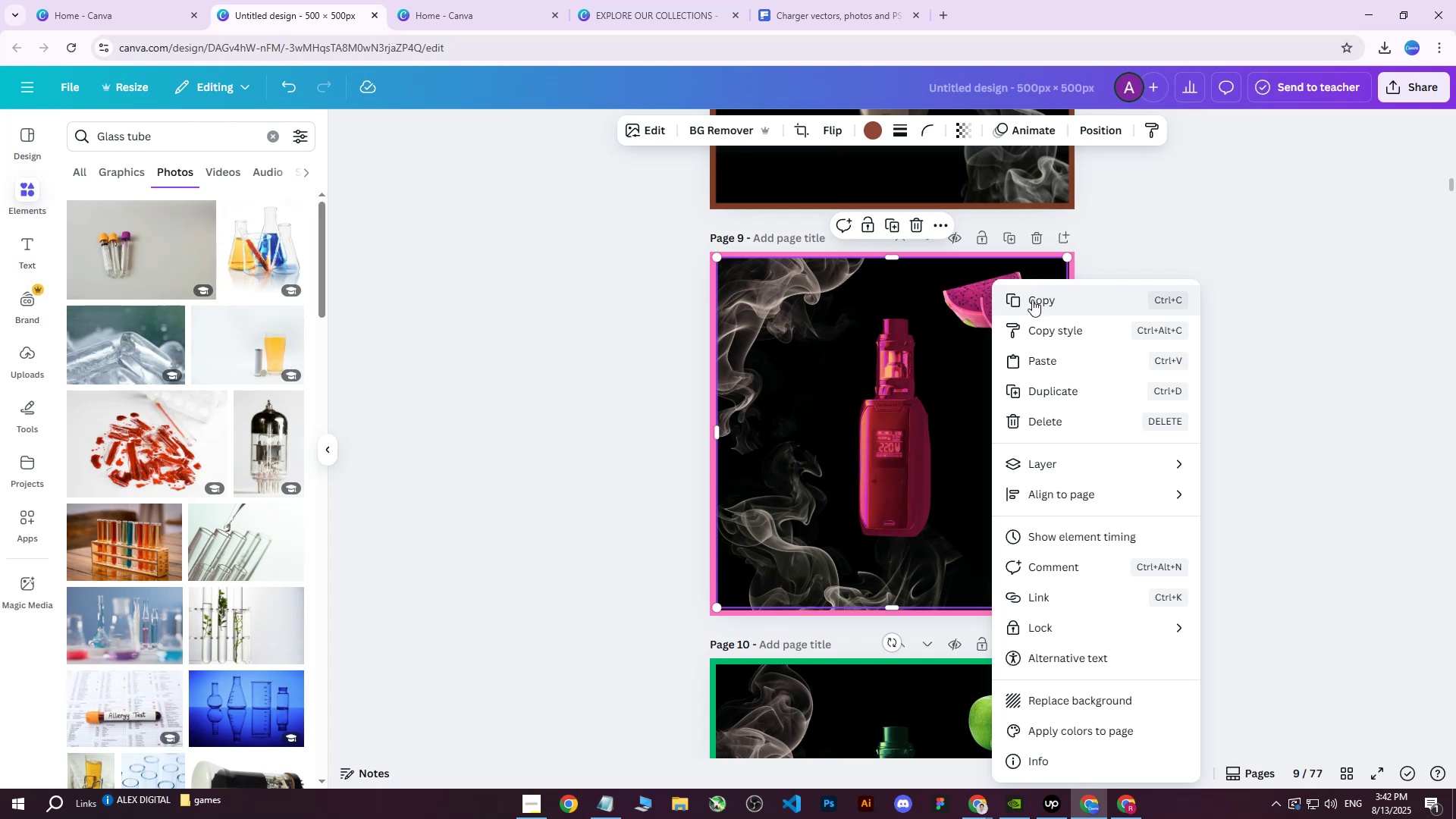 
left_click([912, 314])
 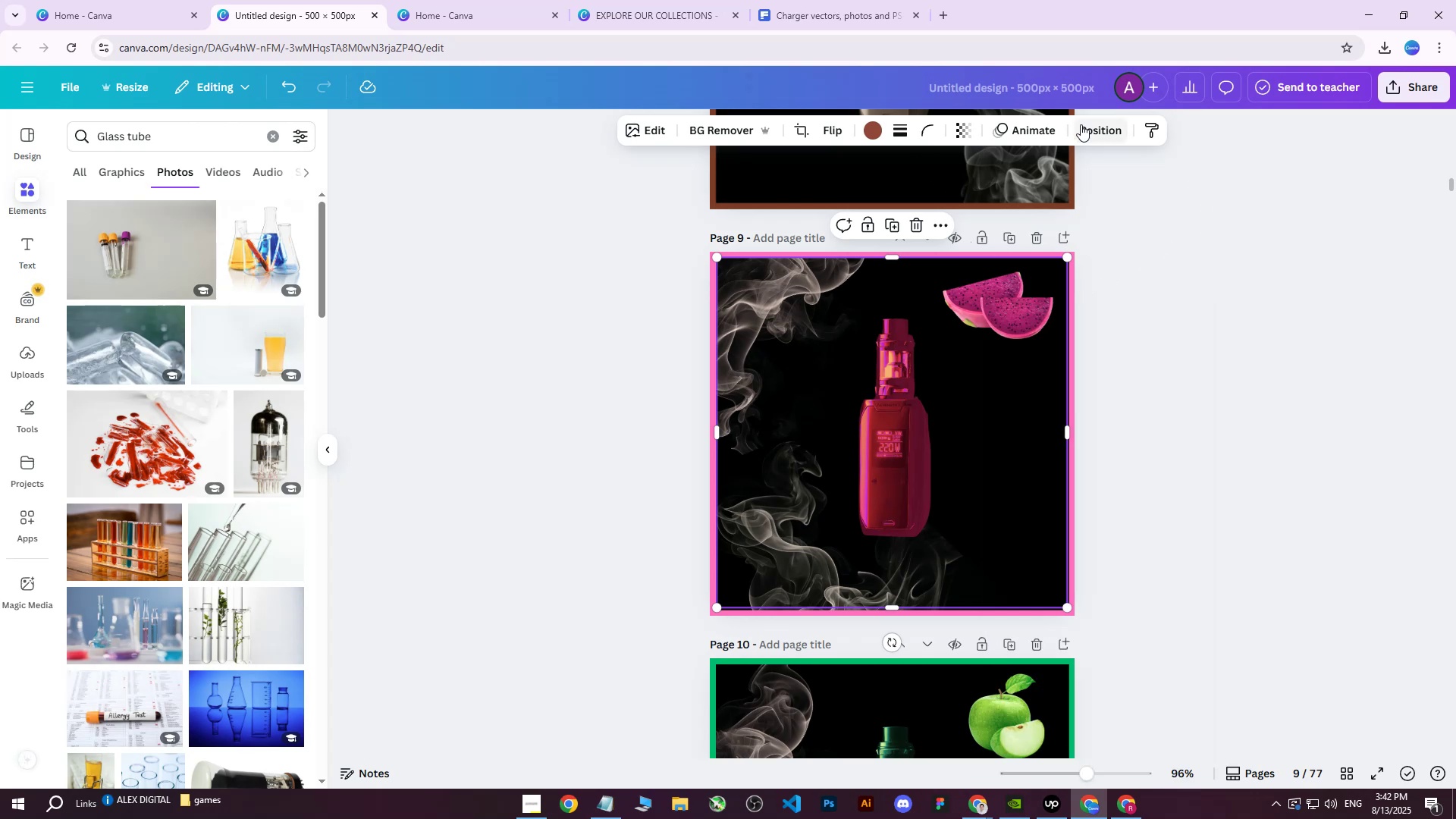 
left_click([1092, 133])
 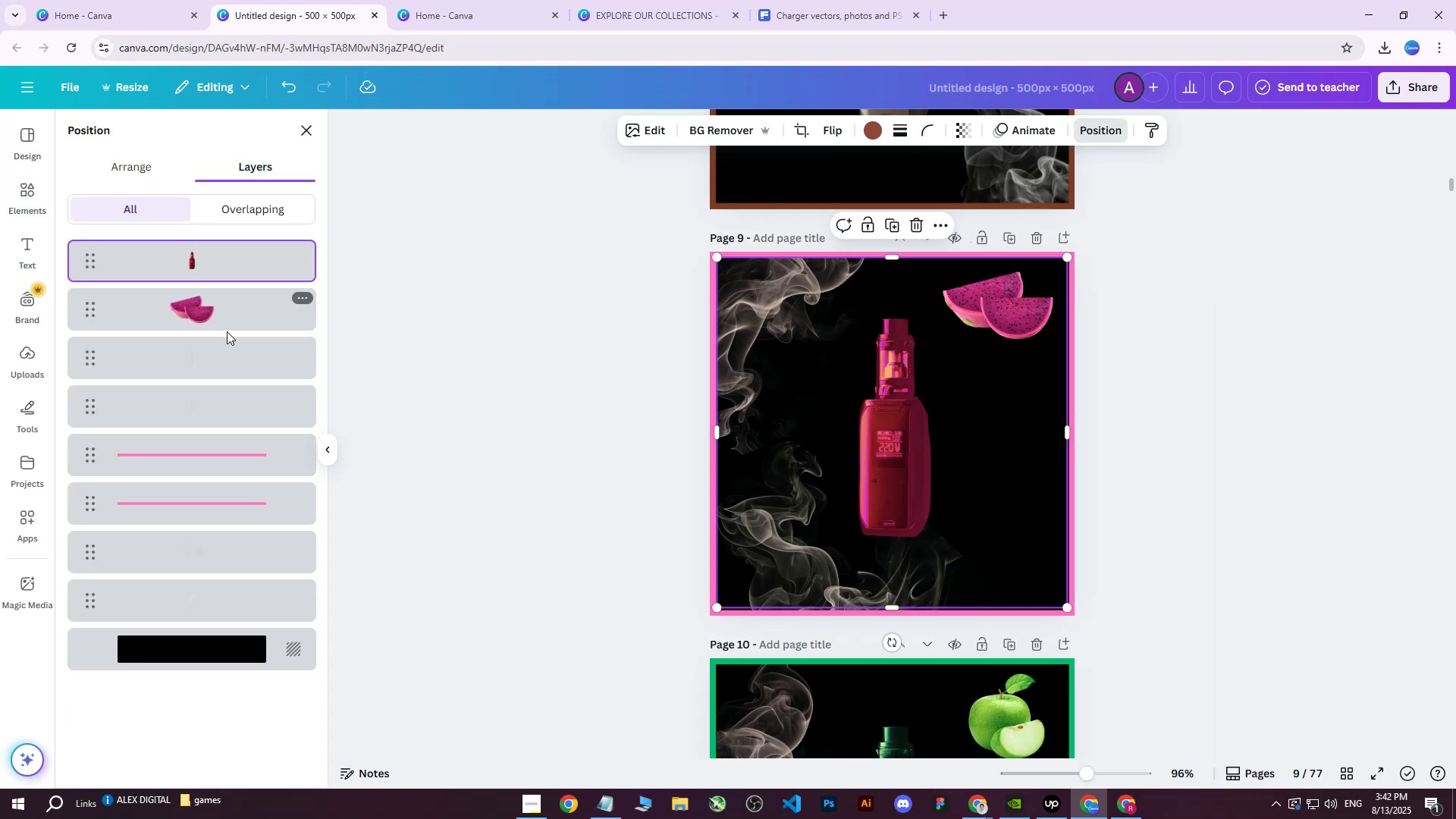 
left_click([185, 318])
 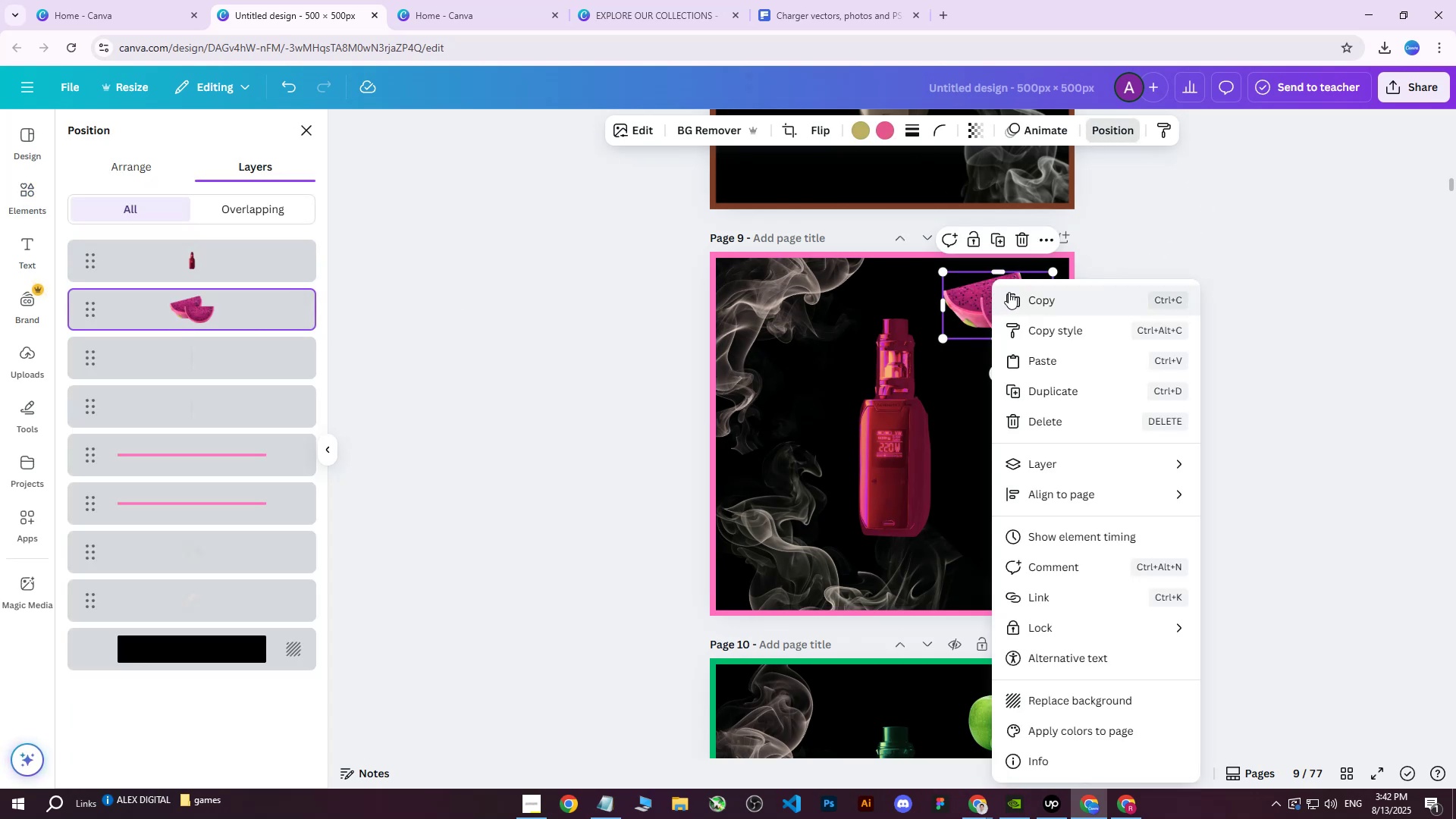 
left_click([1018, 293])
 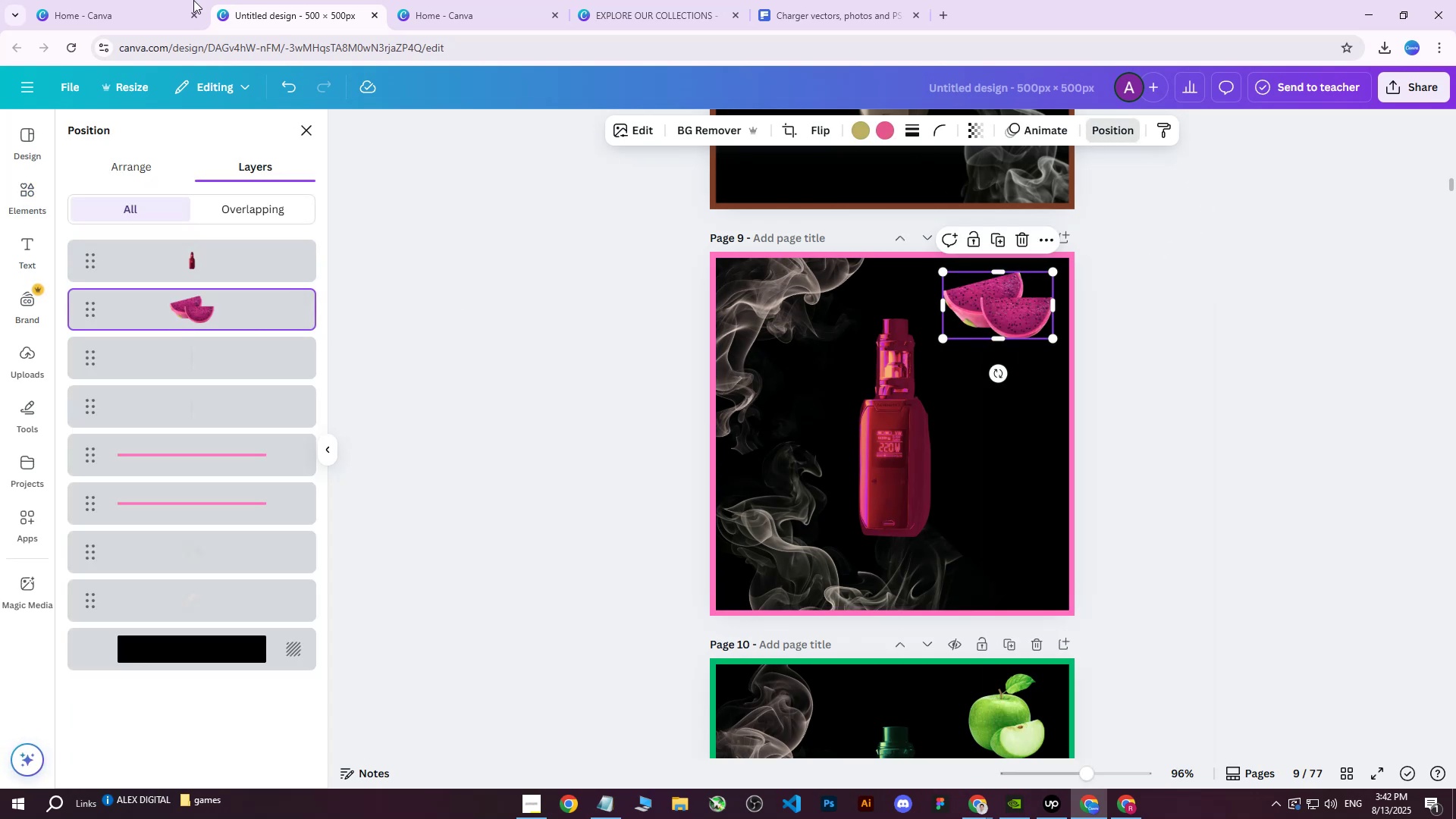 
left_click([121, 0])
 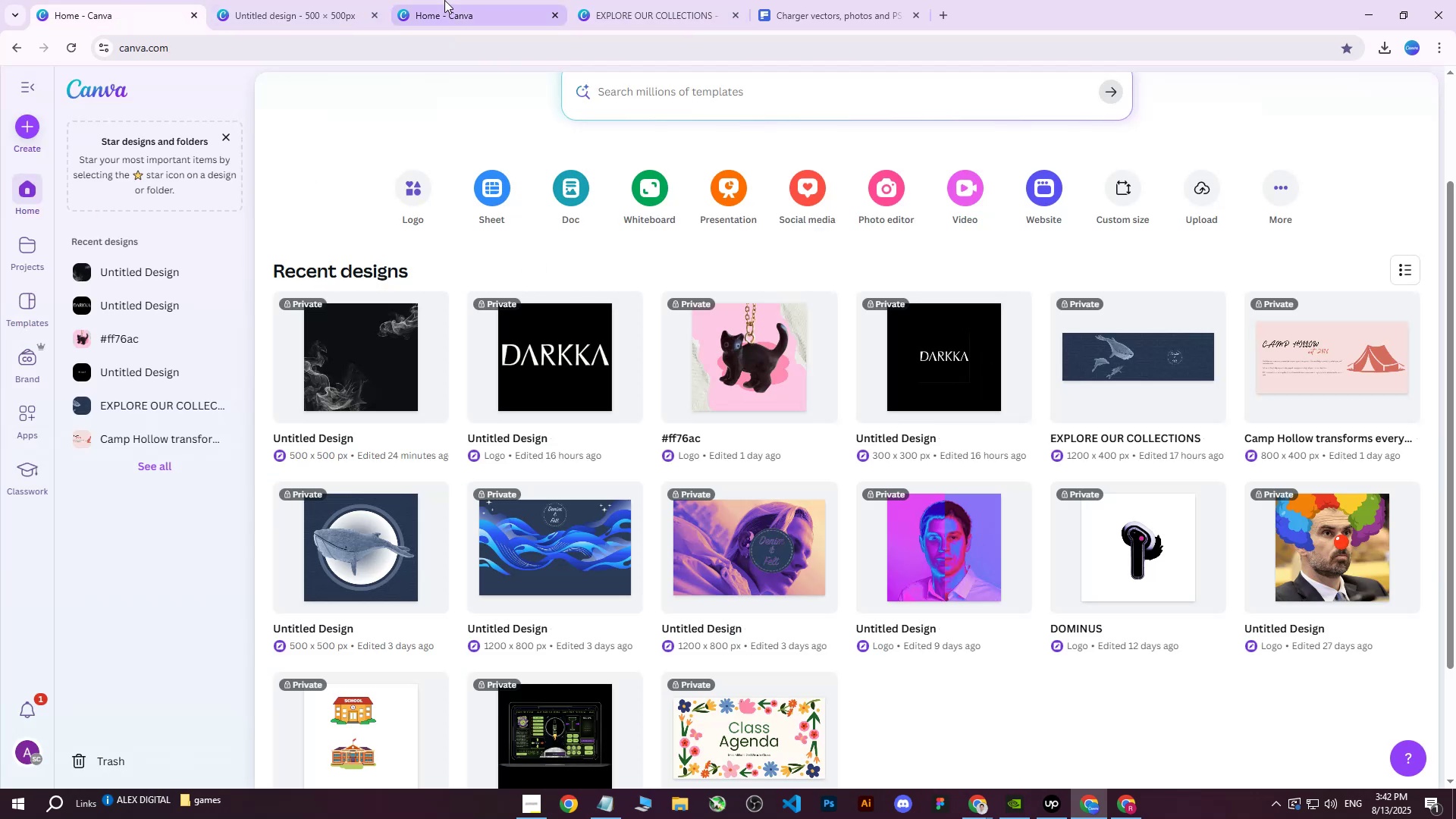 
left_click([665, 0])
 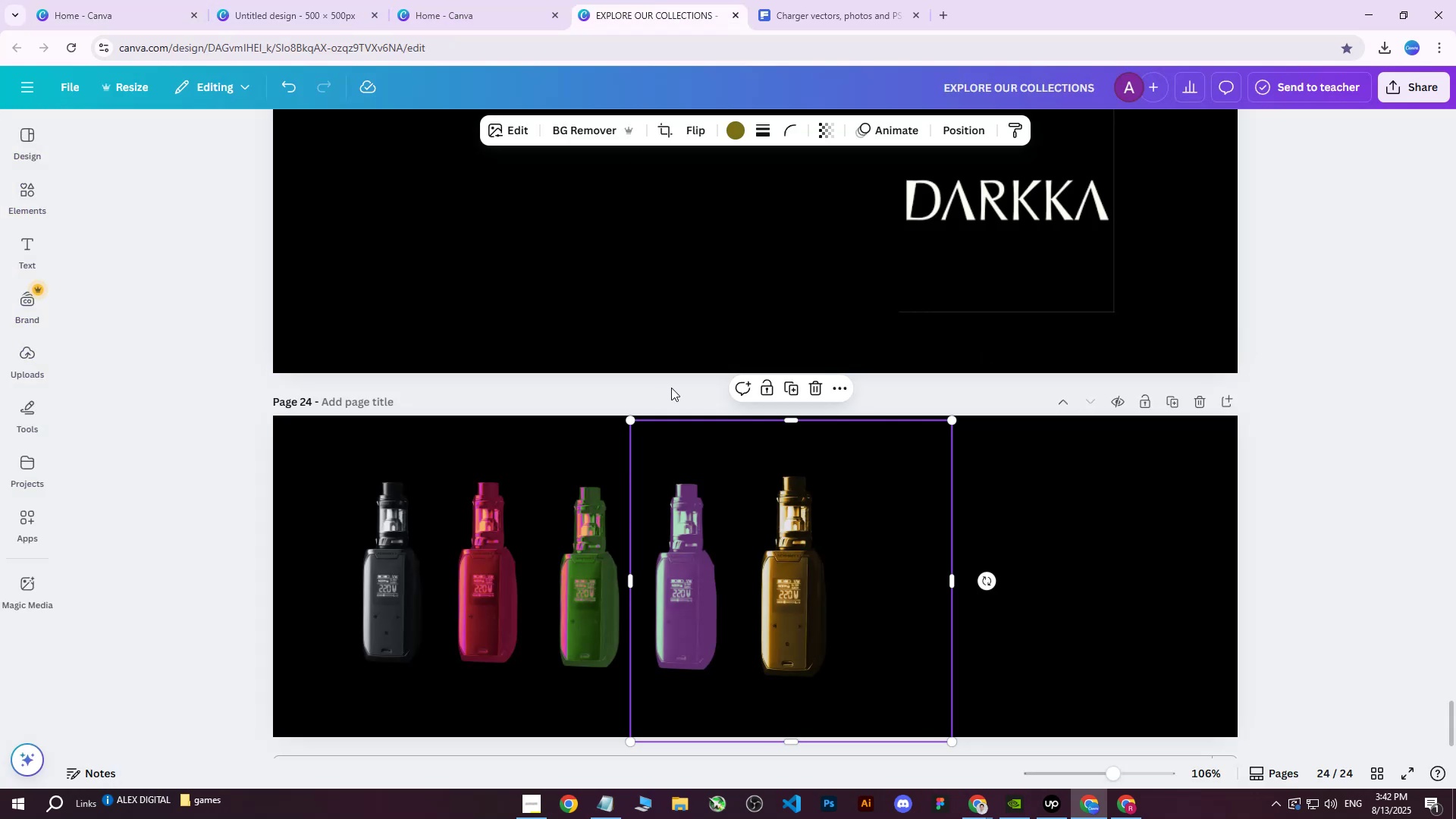 
key(Control+V)
 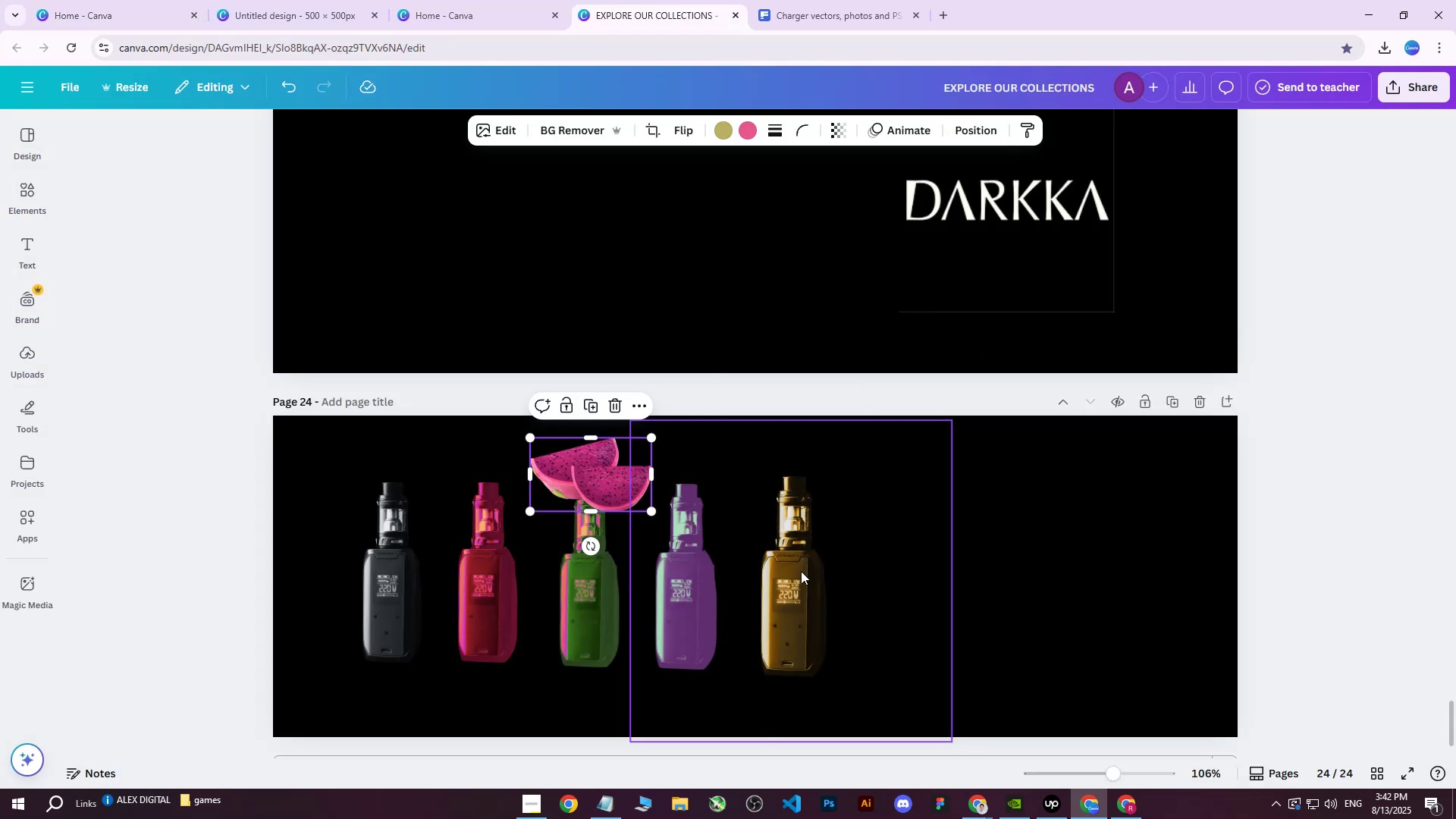 
left_click_drag(start_coordinate=[582, 472], to_coordinate=[898, 489])
 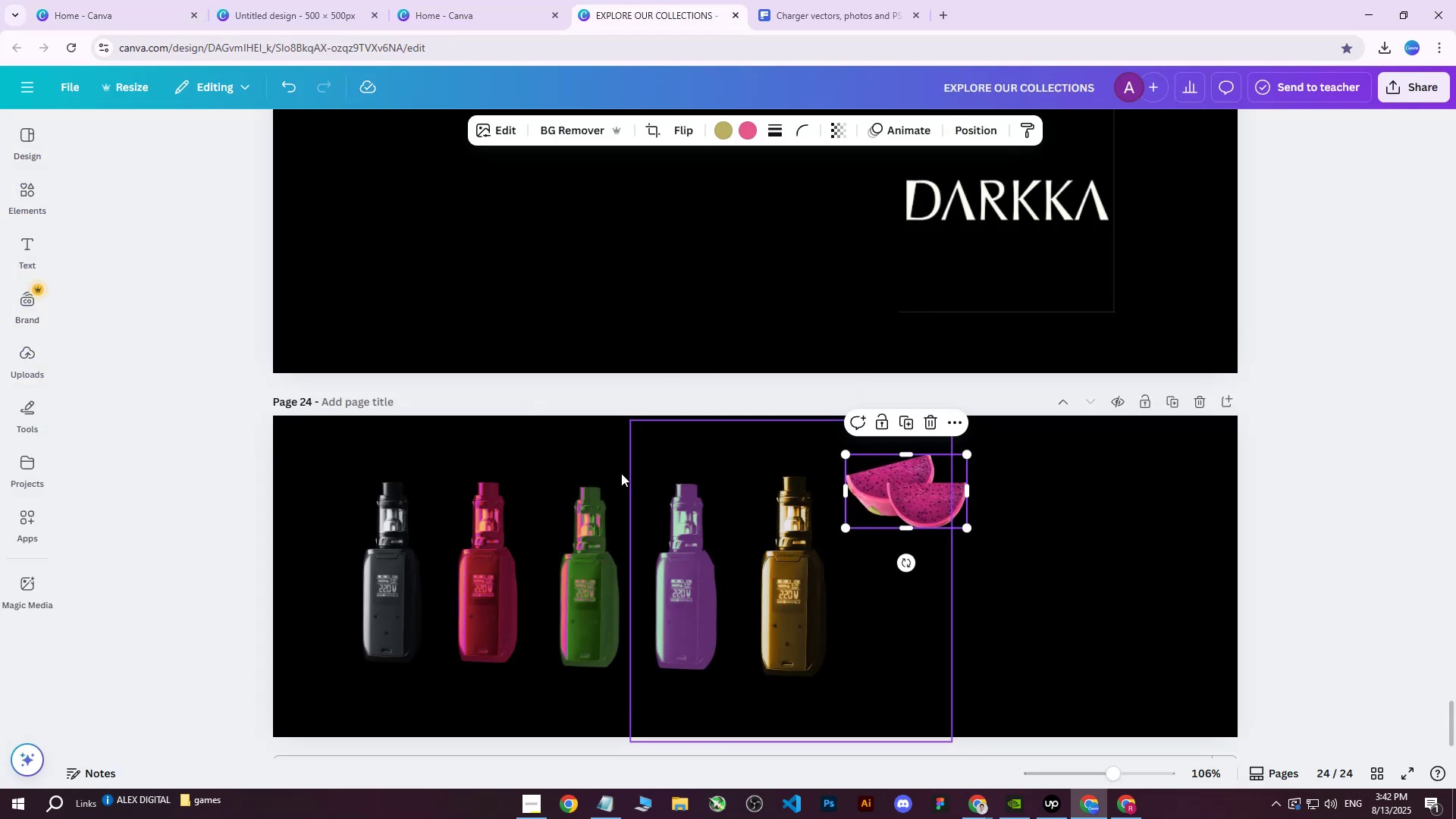 
left_click([309, 0])
 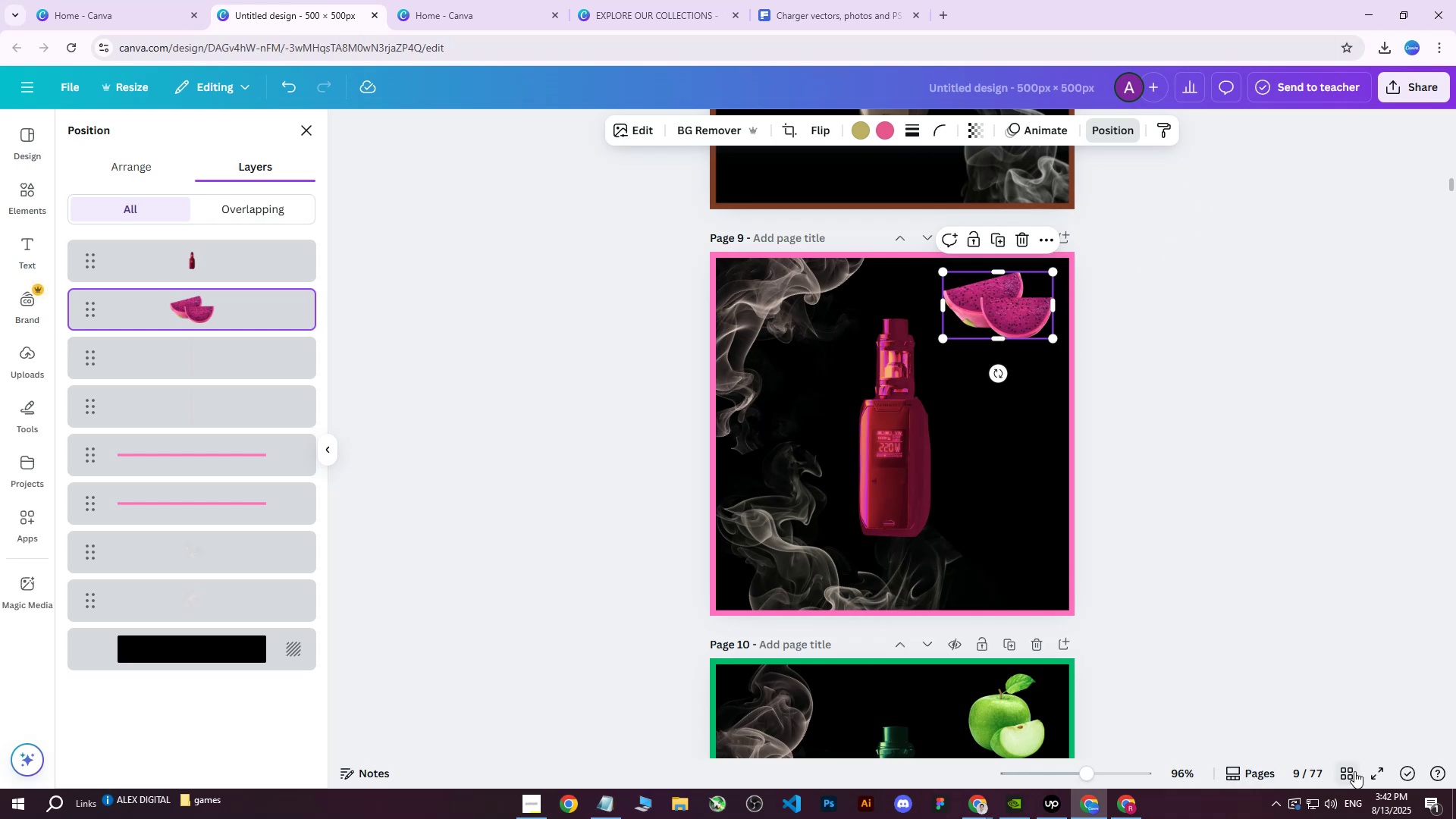 
scroll: coordinate [1176, 601], scroll_direction: down, amount: 16.0
 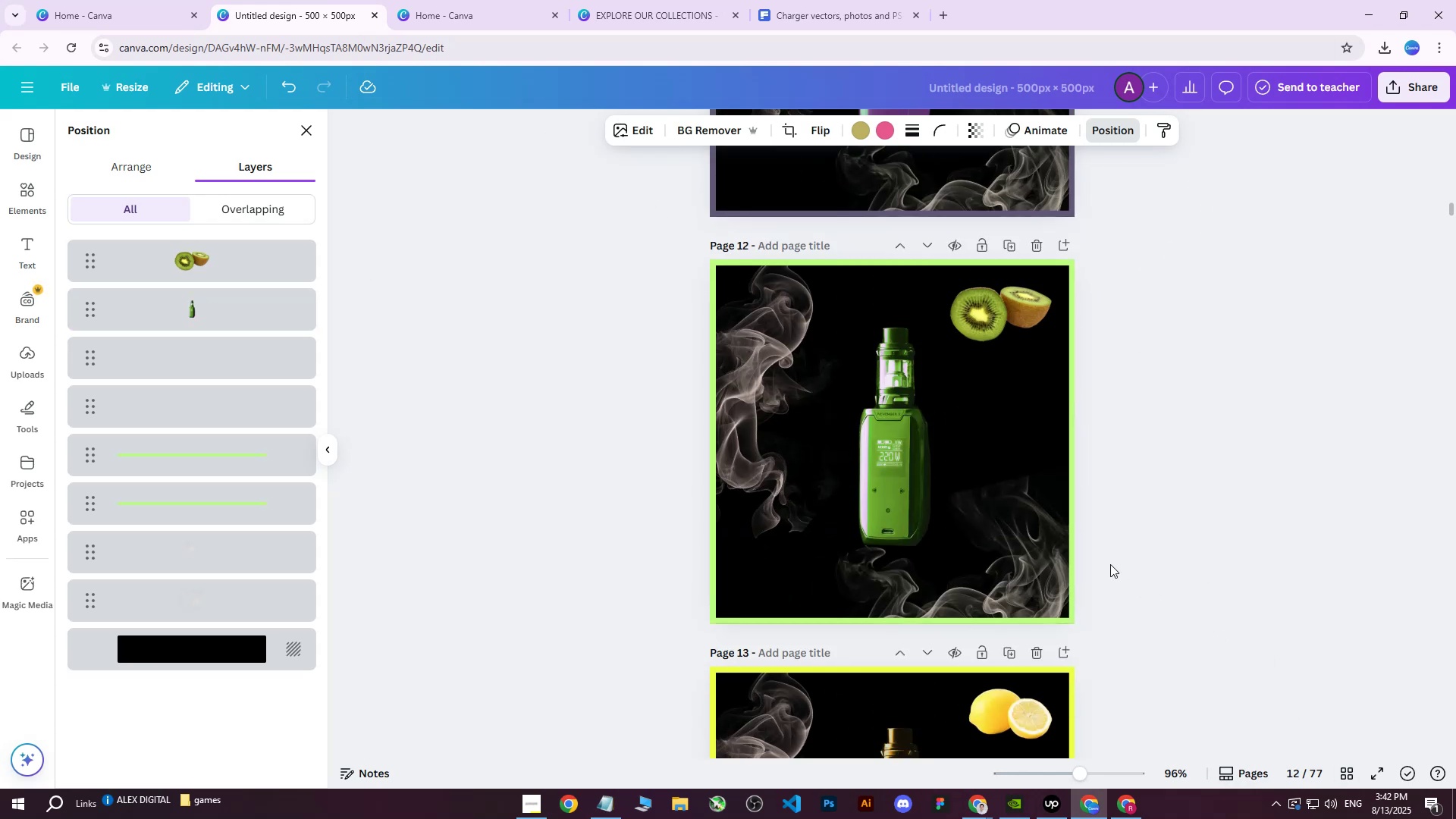 
scroll: coordinate [1112, 555], scroll_direction: up, amount: 7.0
 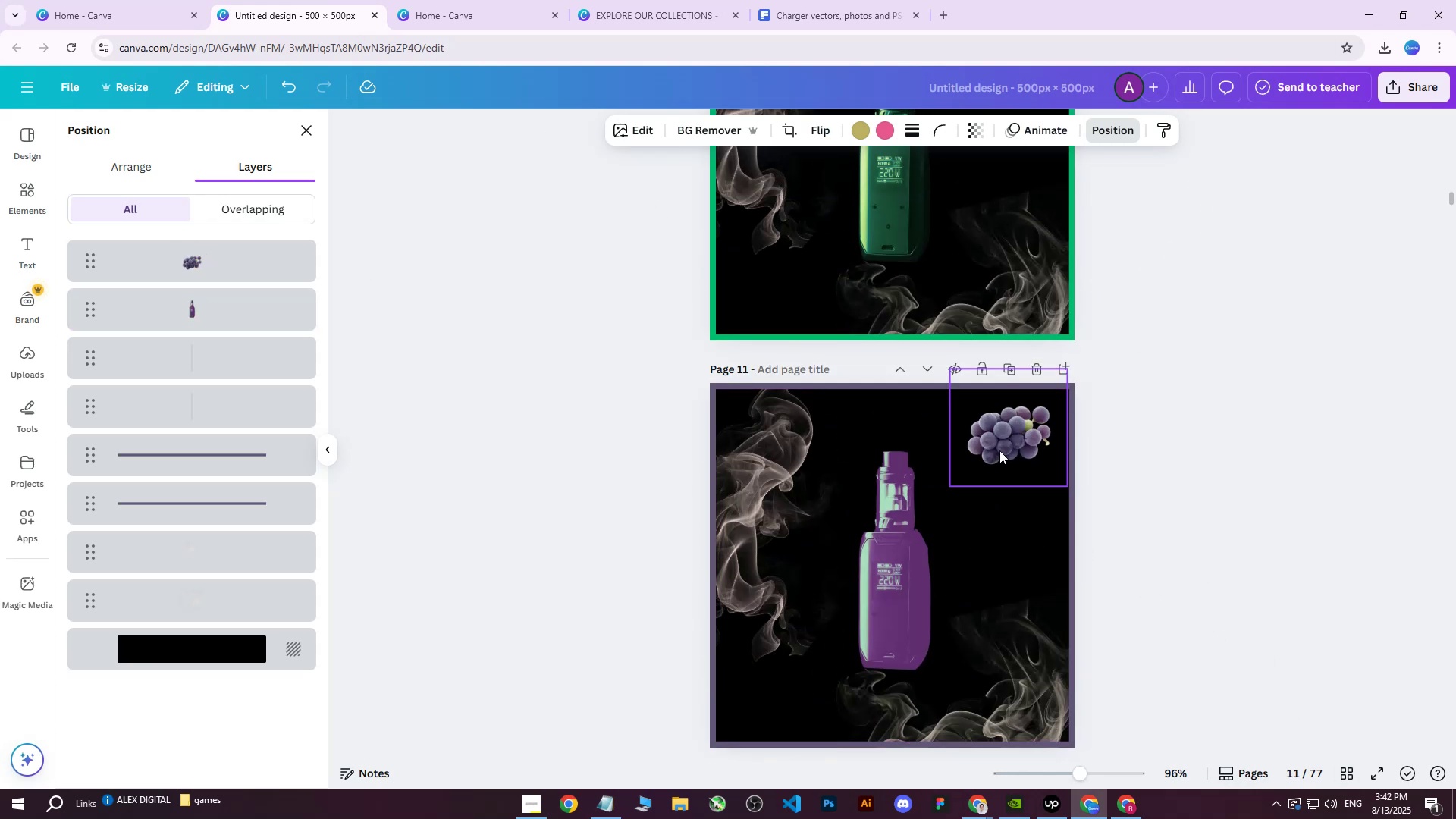 
left_click([1000, 447])
 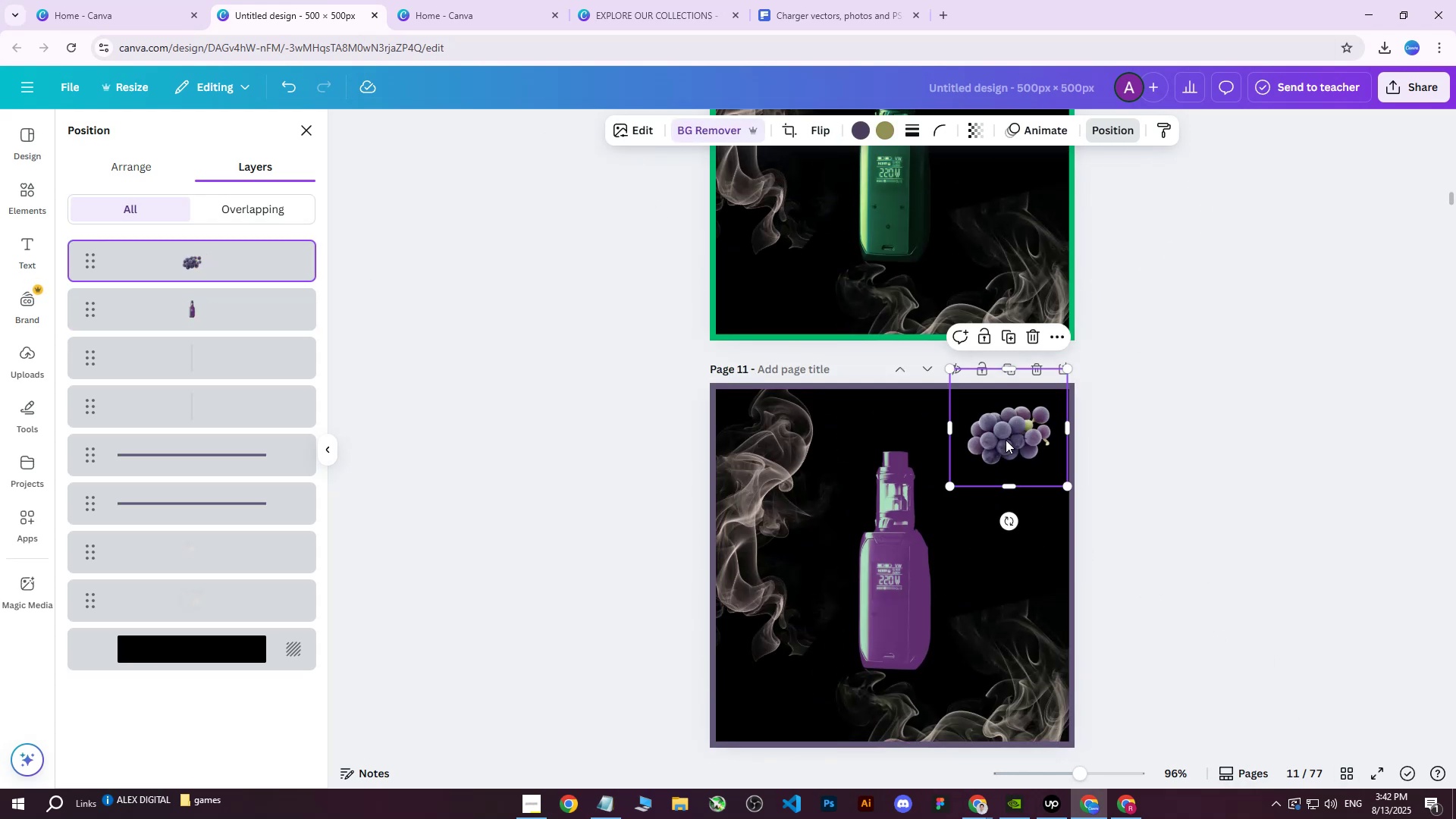 
right_click([1006, 440])
 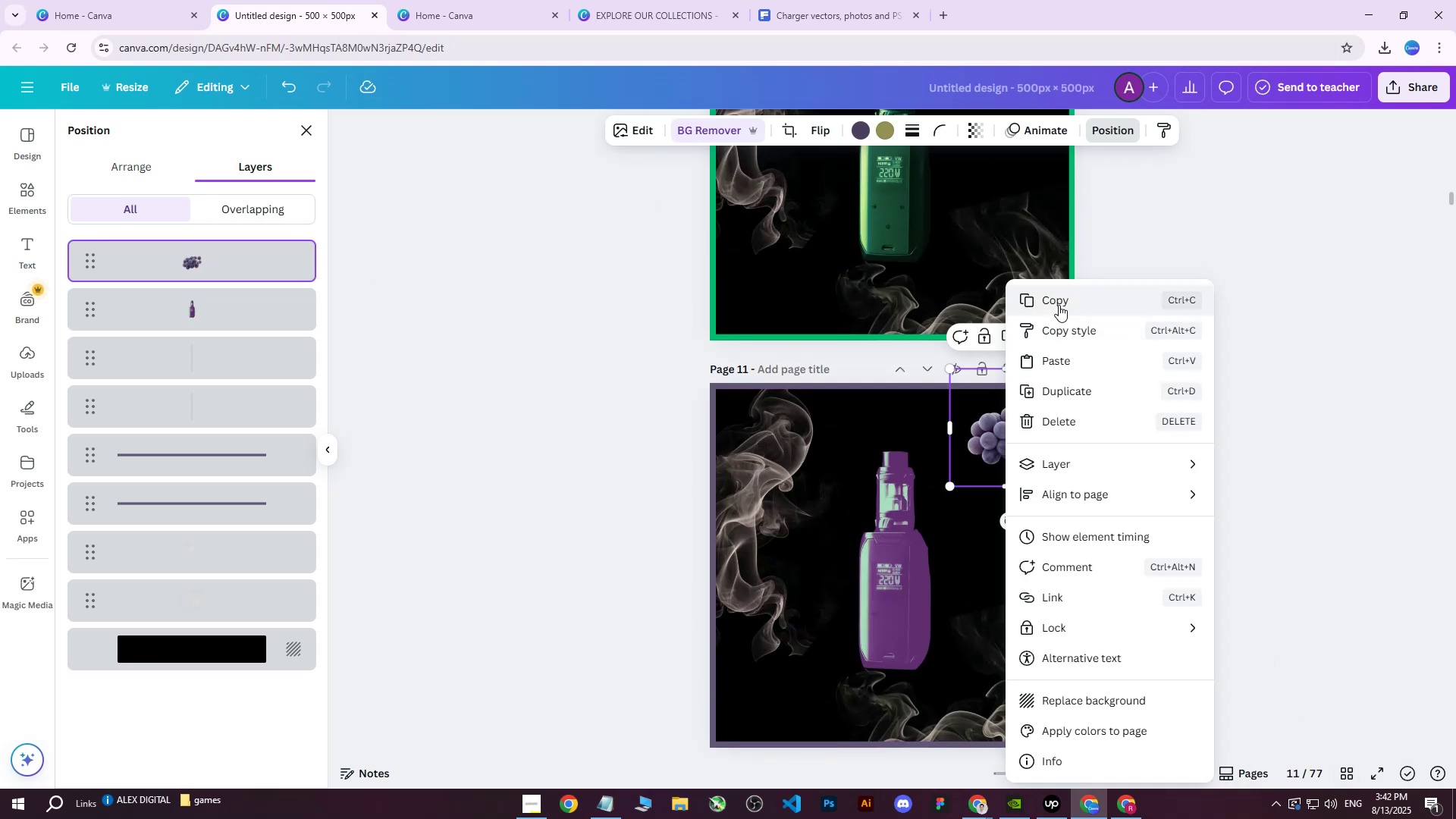 
left_click([1059, 305])
 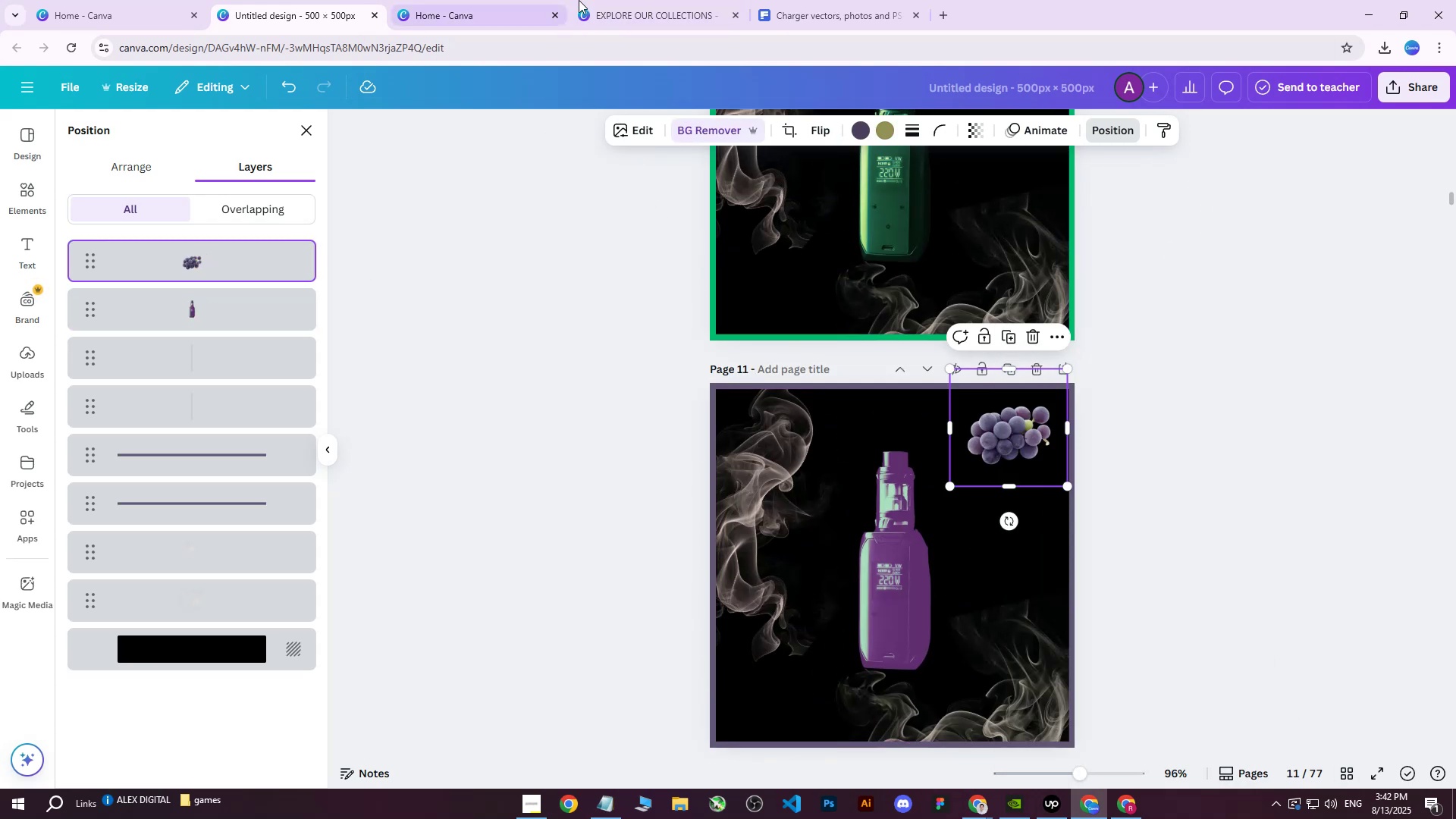 
left_click([656, 0])
 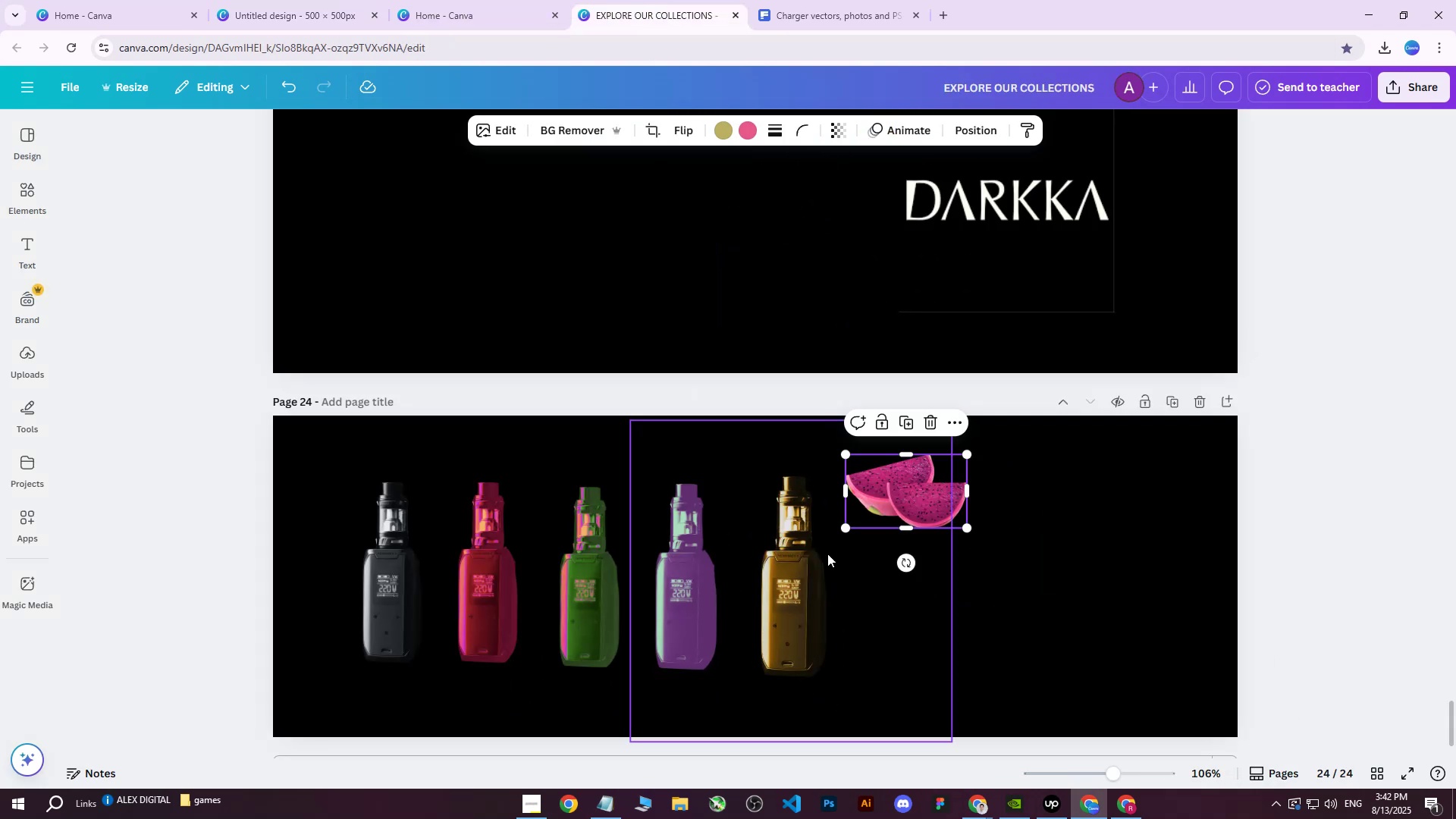 
key(Control+V)
 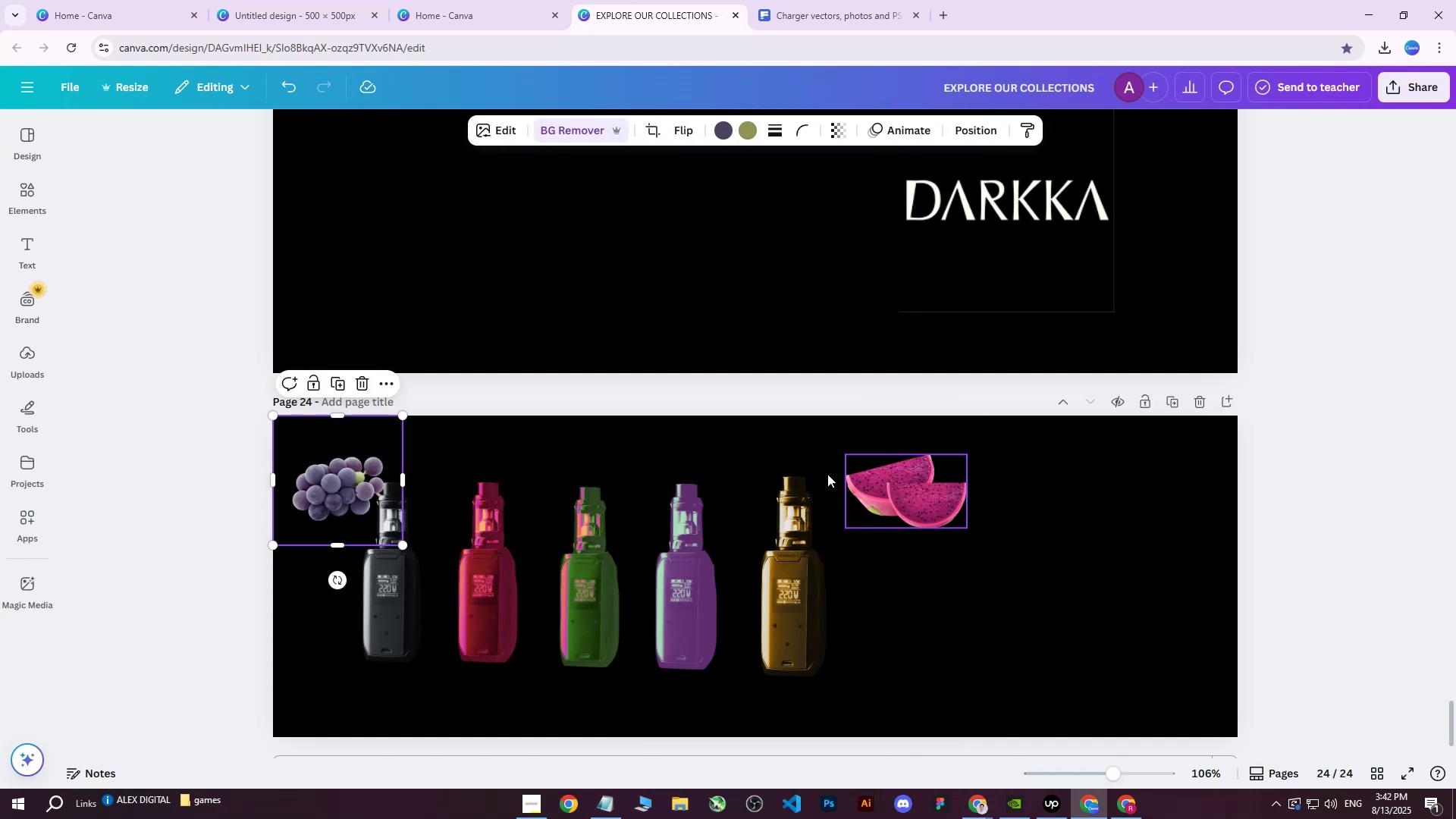 
left_click_drag(start_coordinate=[352, 476], to_coordinate=[923, 578])
 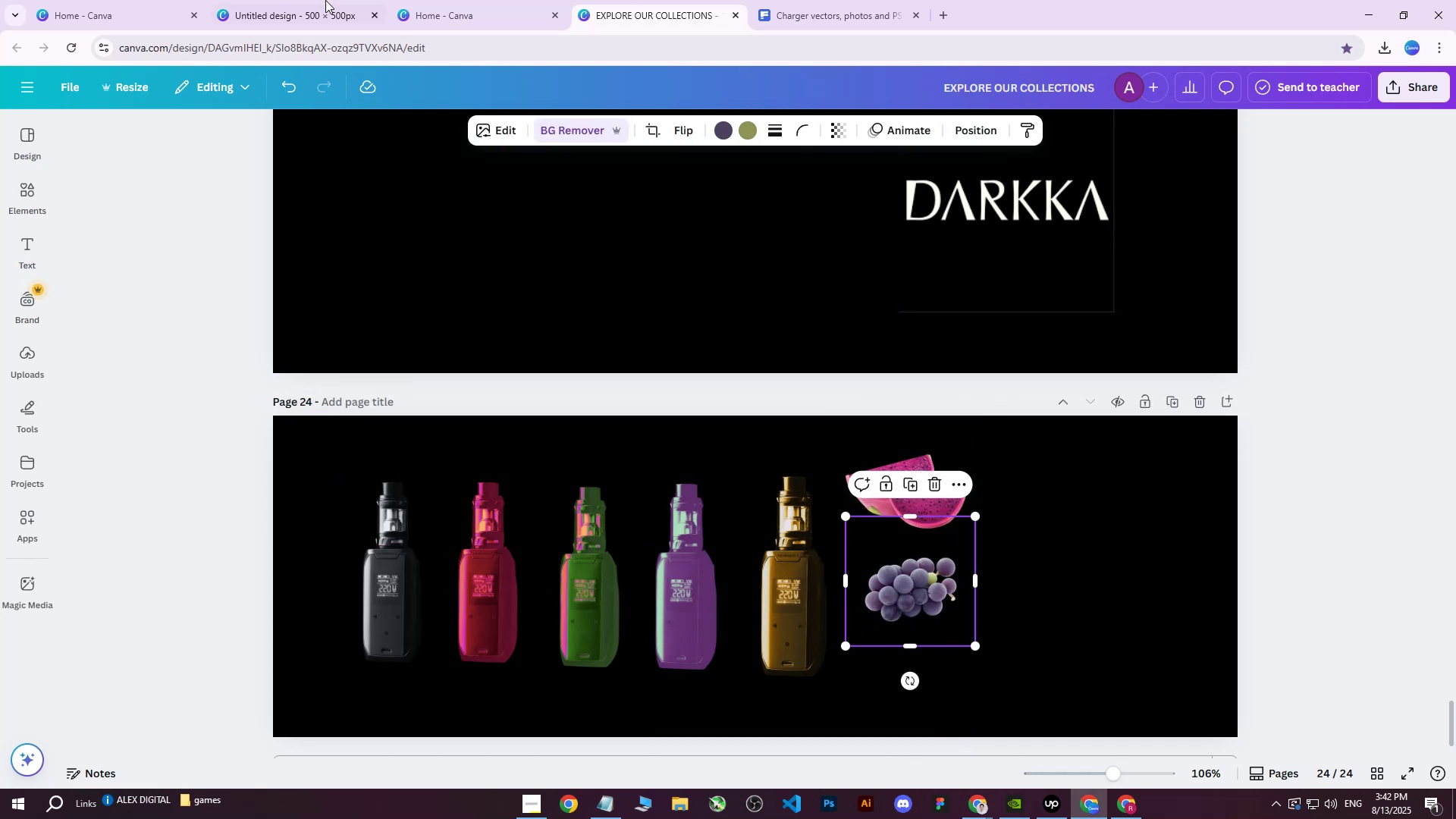 
left_click([267, 0])
 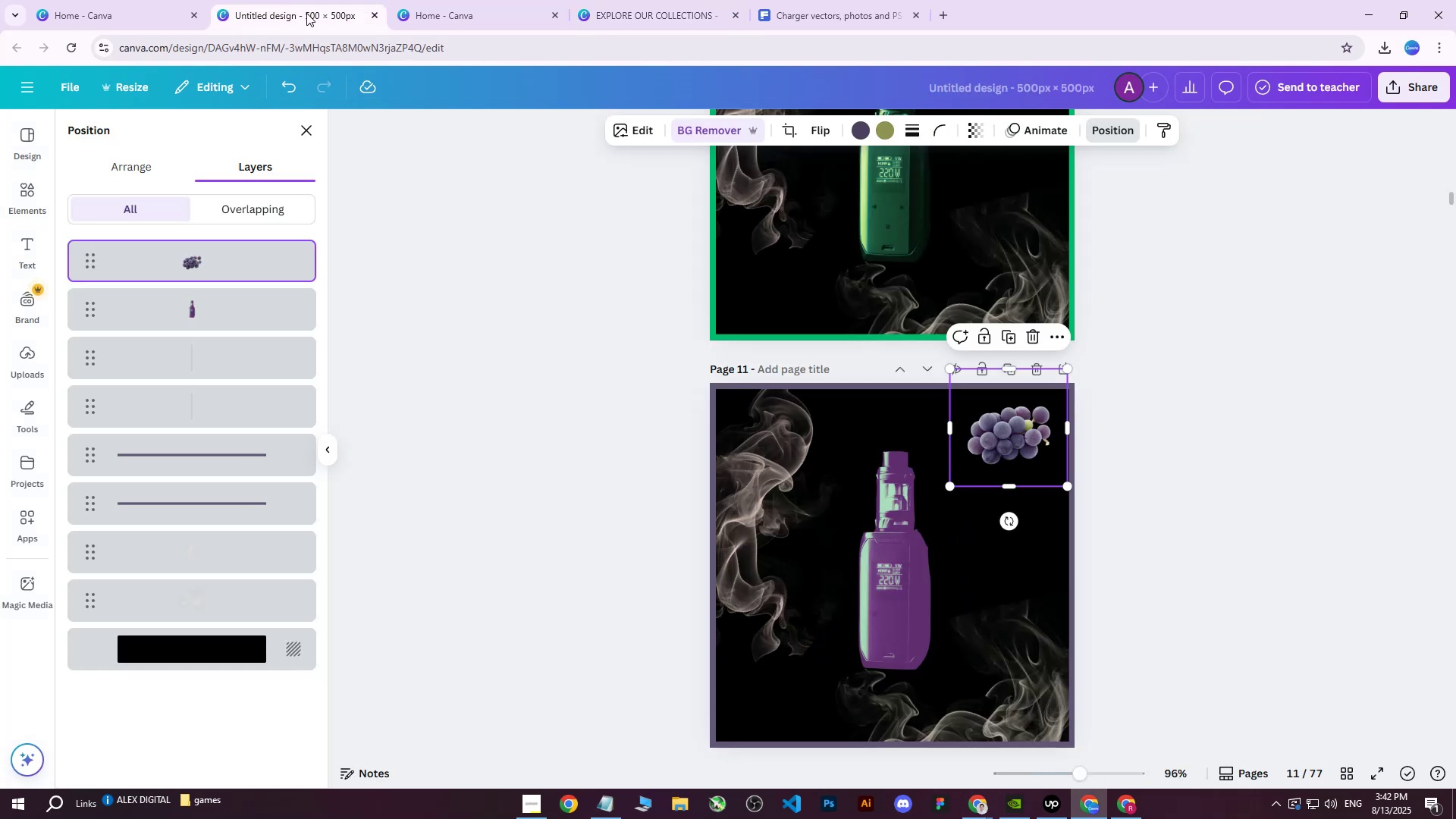 
scroll: coordinate [876, 439], scroll_direction: up, amount: 25.0
 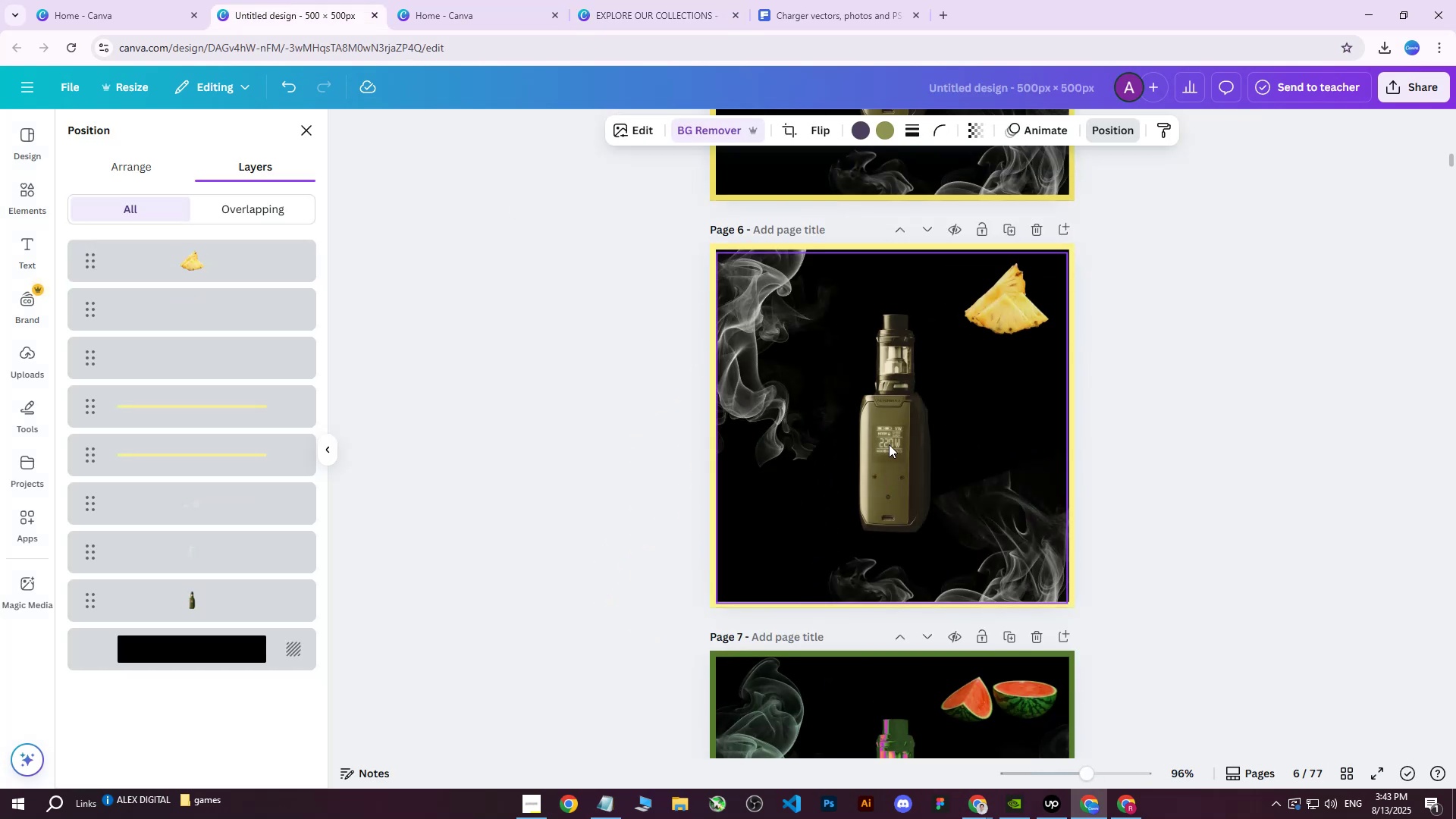 
scroll: coordinate [896, 446], scroll_direction: down, amount: 5.0
 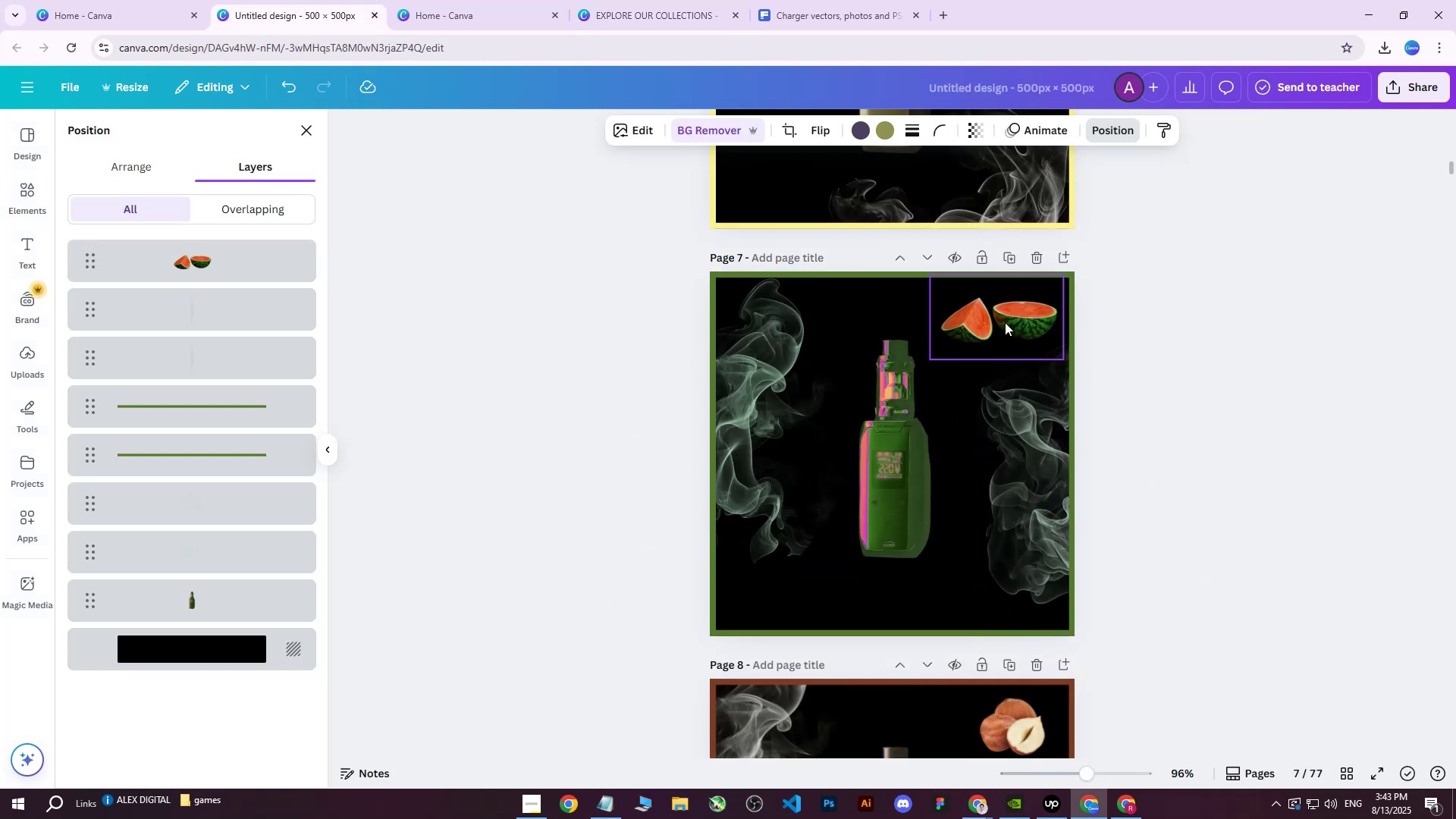 
left_click([988, 316])
 